 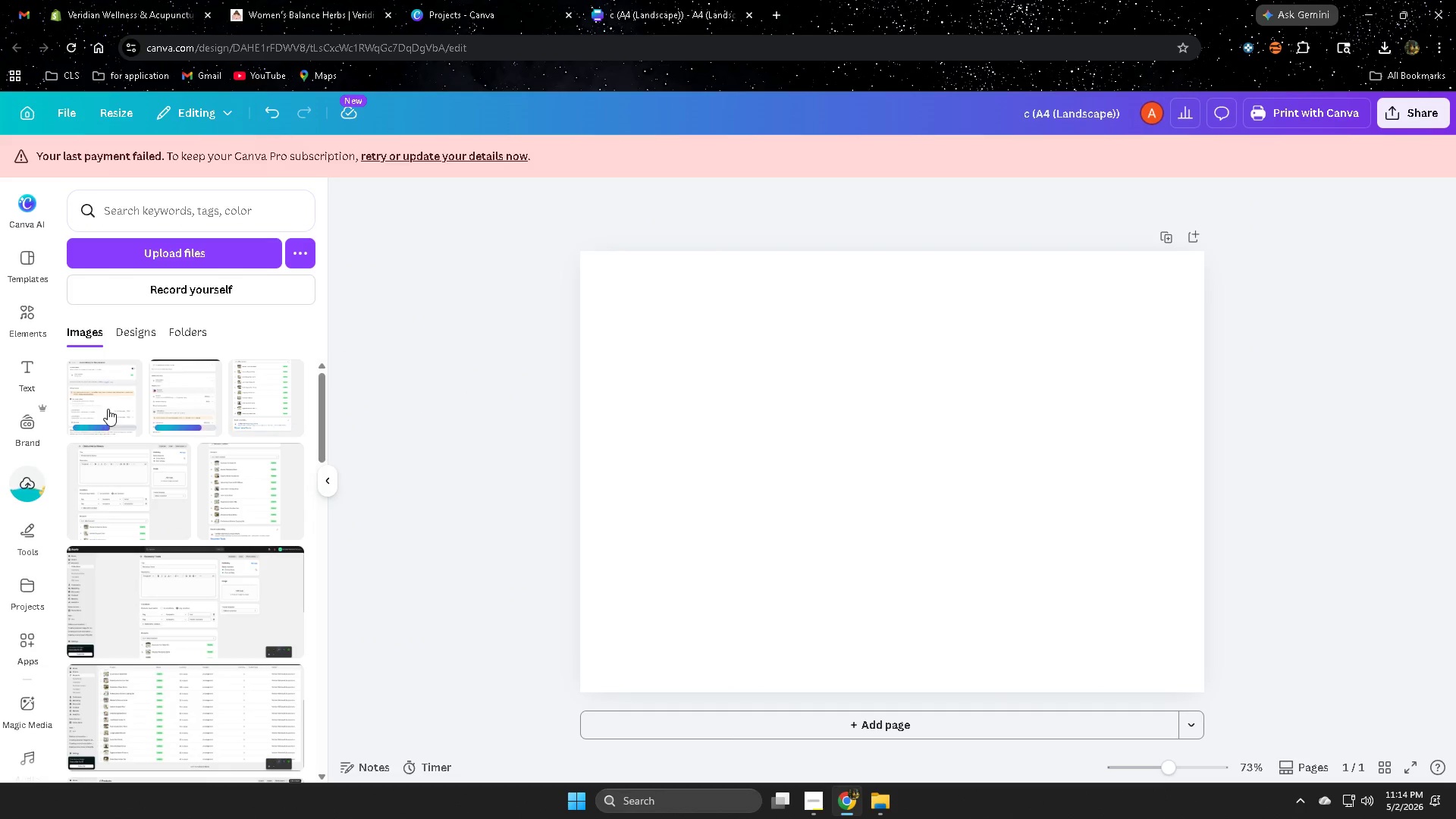 
left_click([108, 404])
 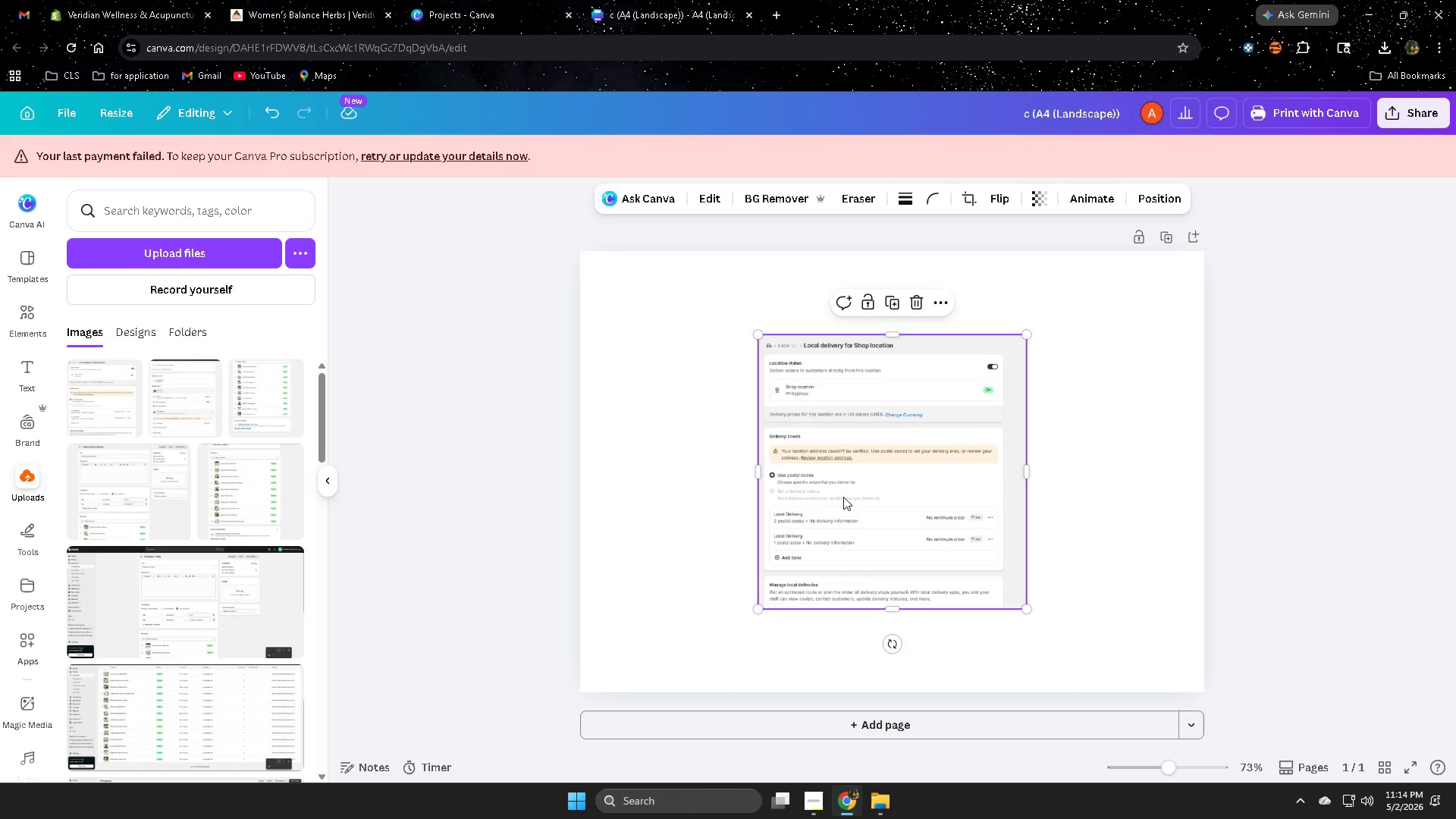 
left_click_drag(start_coordinate=[852, 497], to_coordinate=[708, 428])
 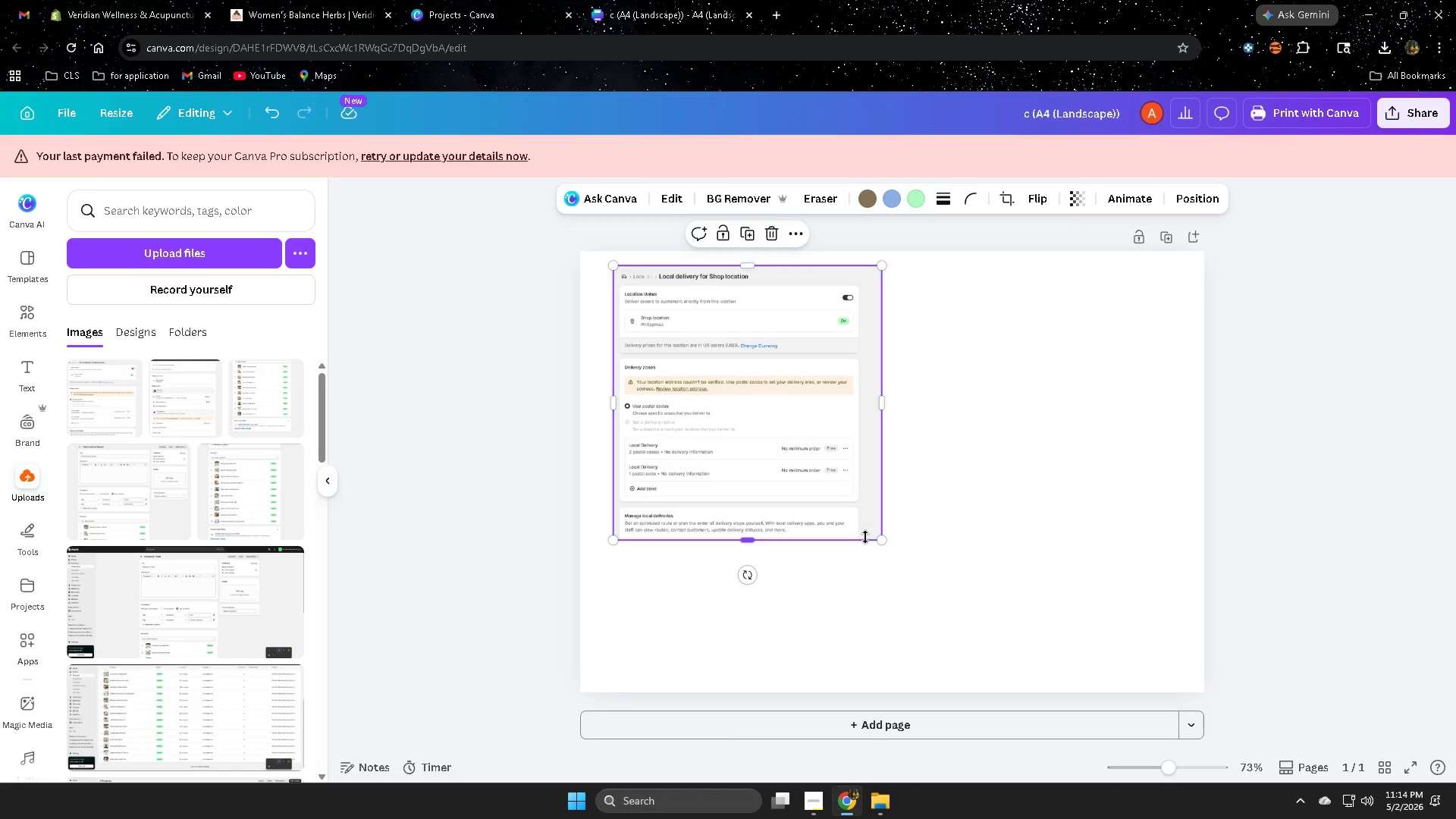 
left_click_drag(start_coordinate=[883, 541], to_coordinate=[1094, 627])
 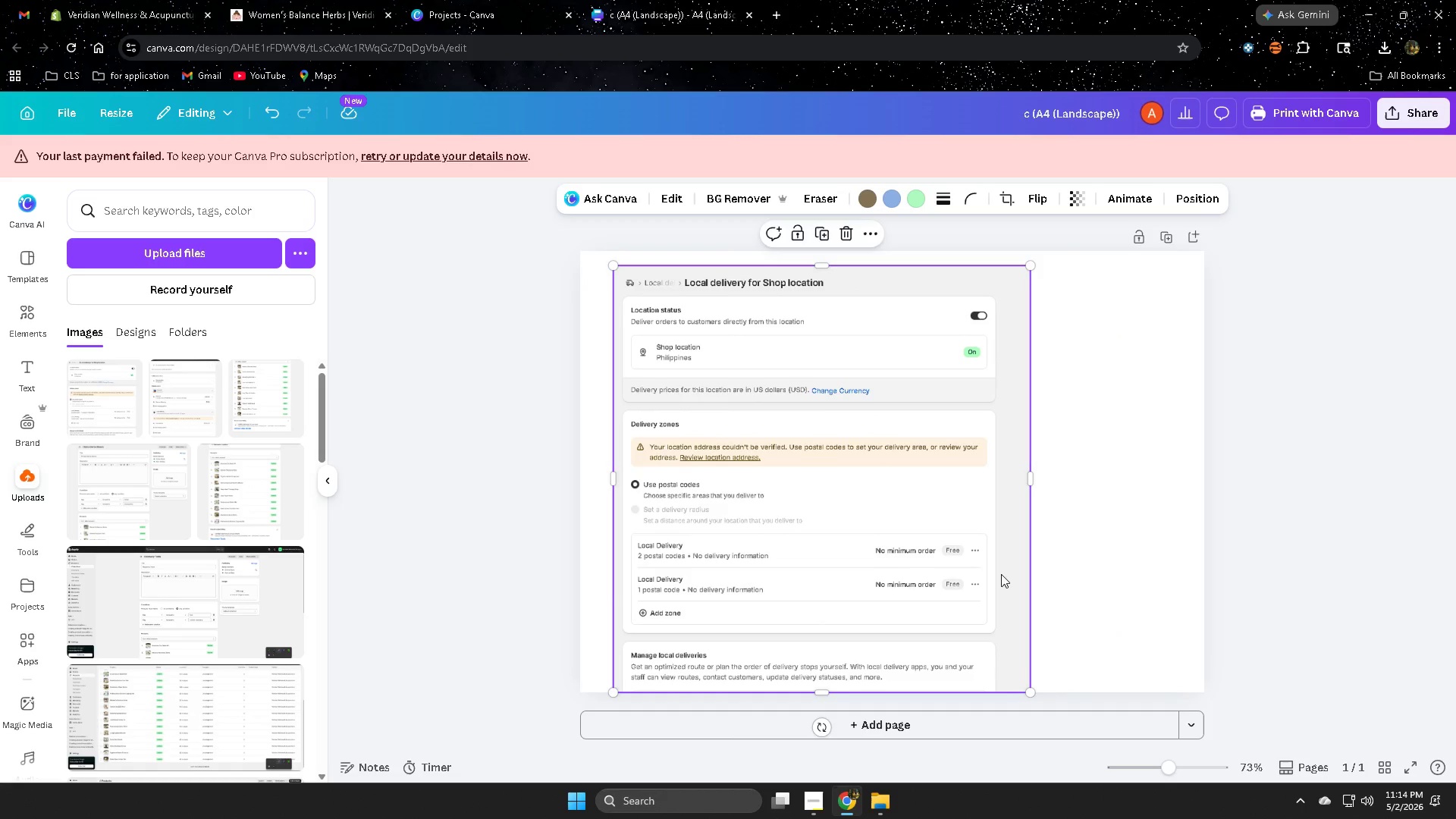 
left_click_drag(start_coordinate=[977, 564], to_coordinate=[1008, 558])
 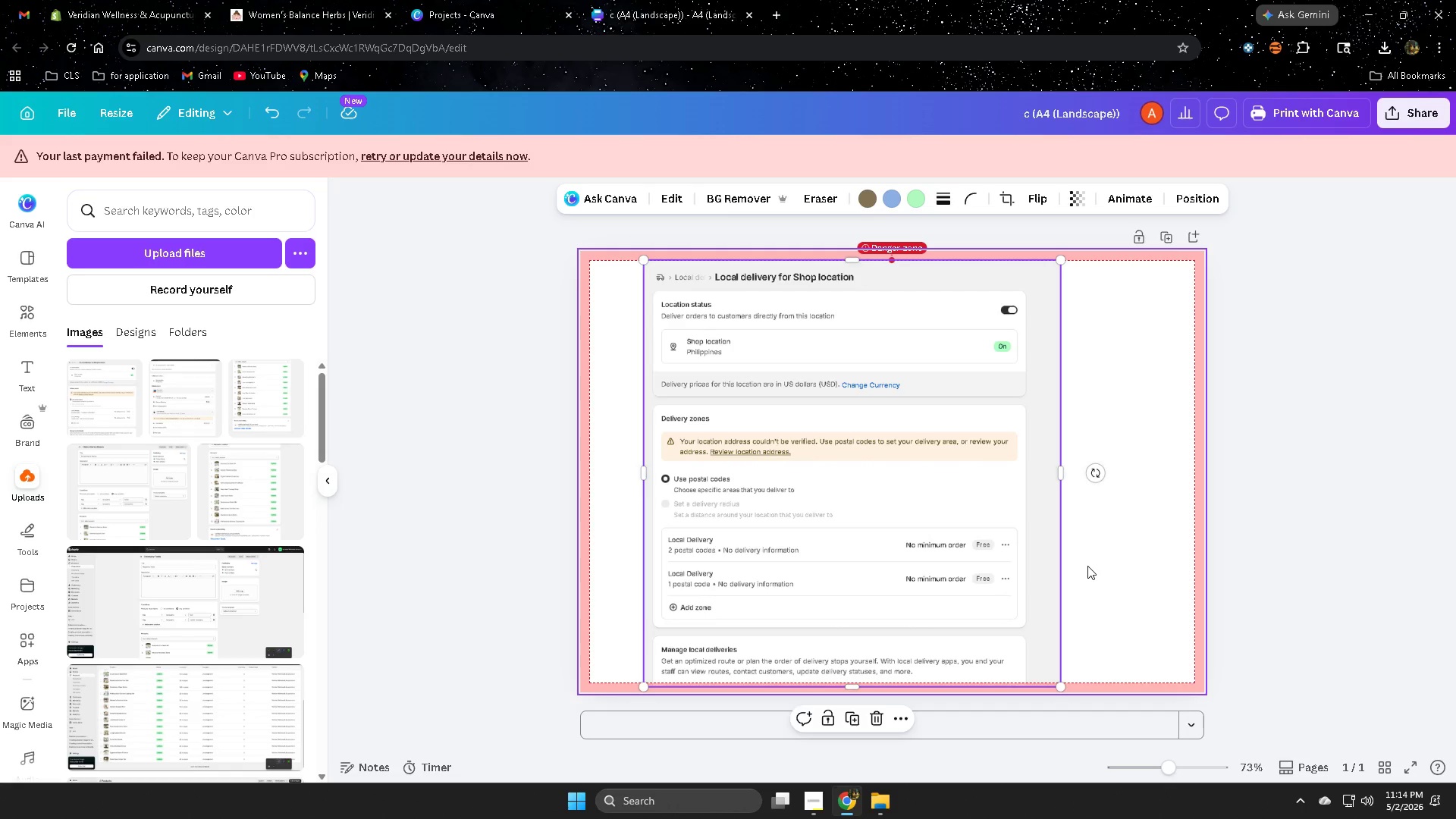 
wait(12.31)
 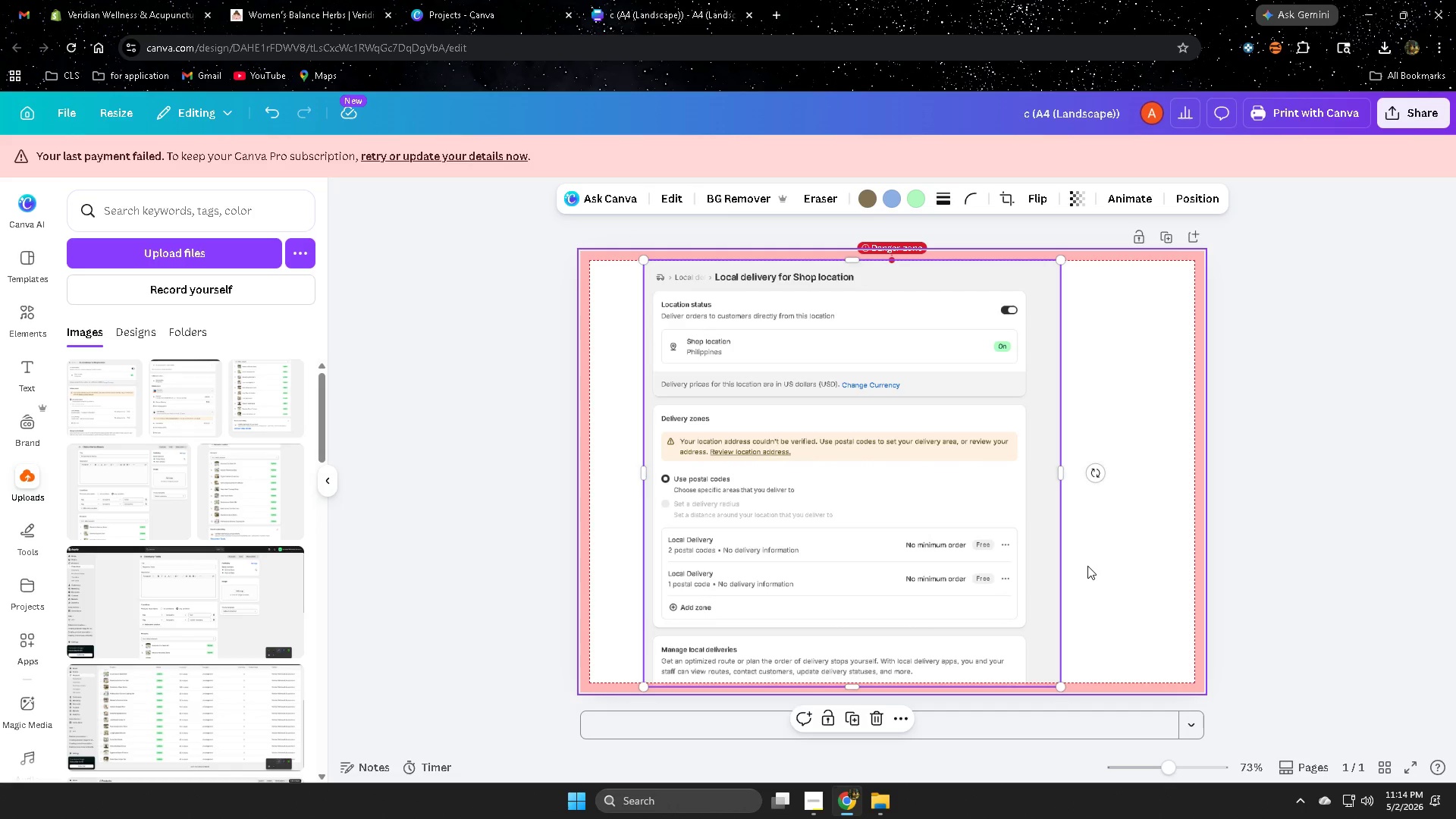 
key(Delete)
 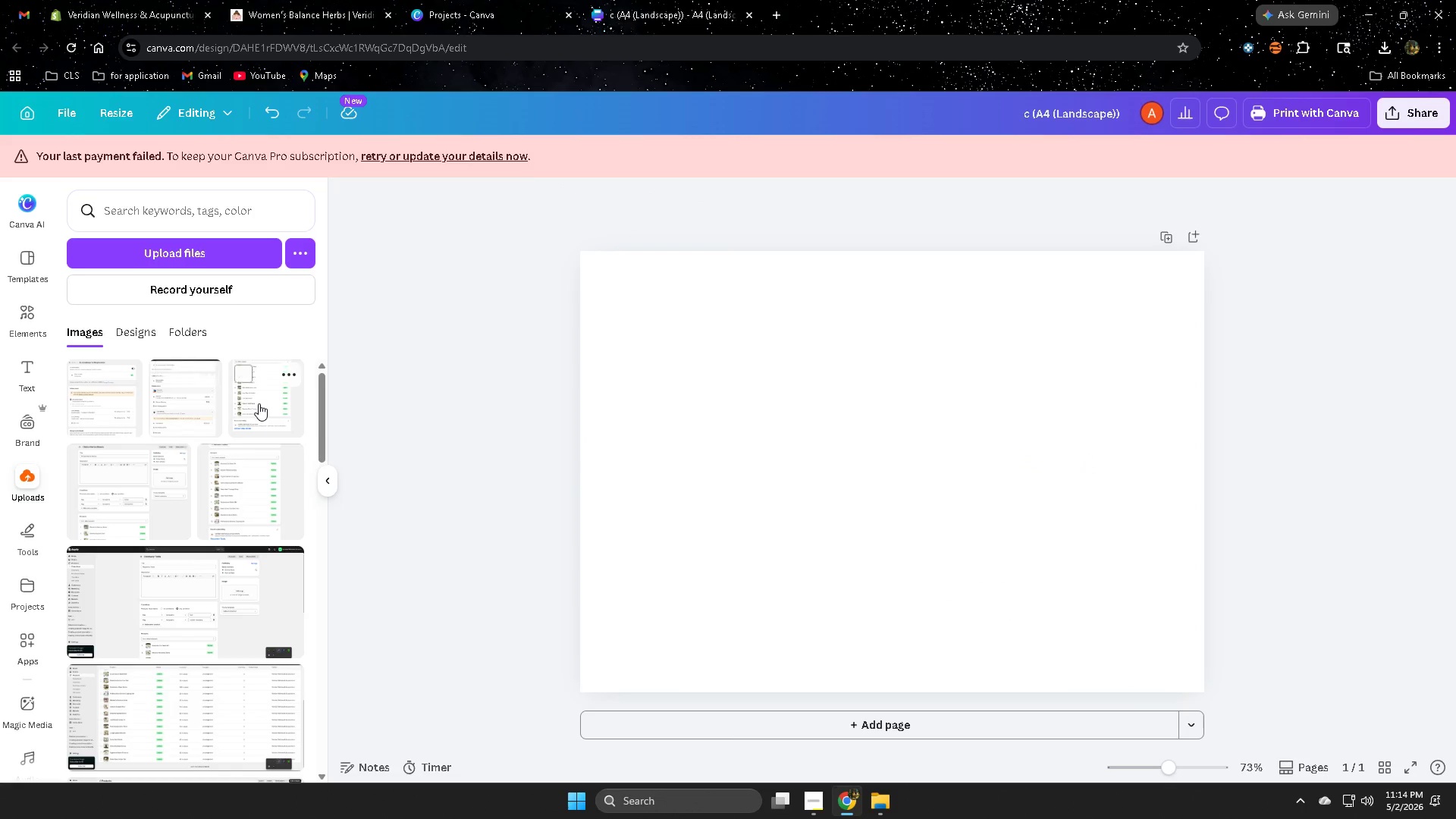 
left_click([177, 398])
 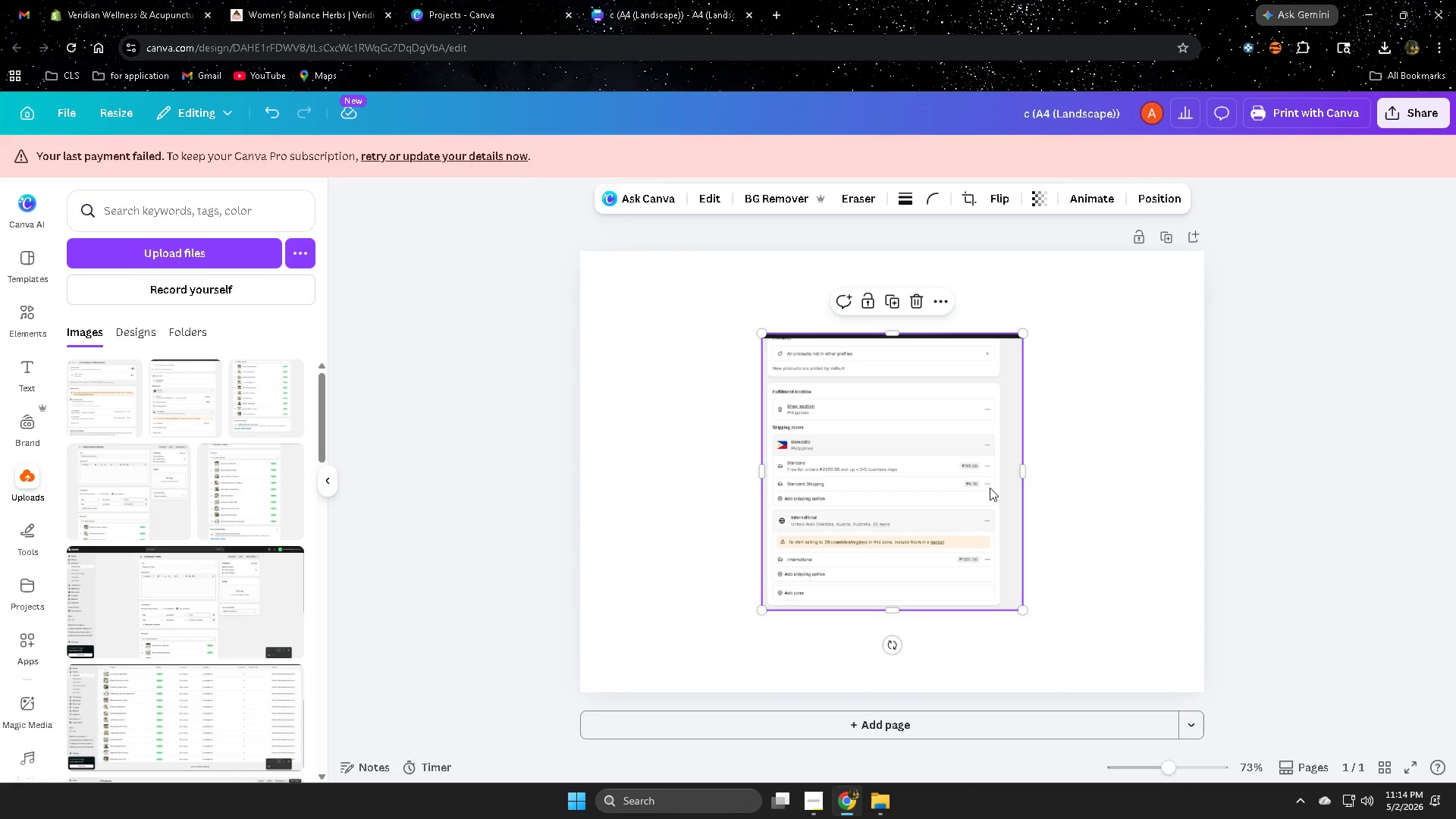 
left_click_drag(start_coordinate=[908, 474], to_coordinate=[764, 400])
 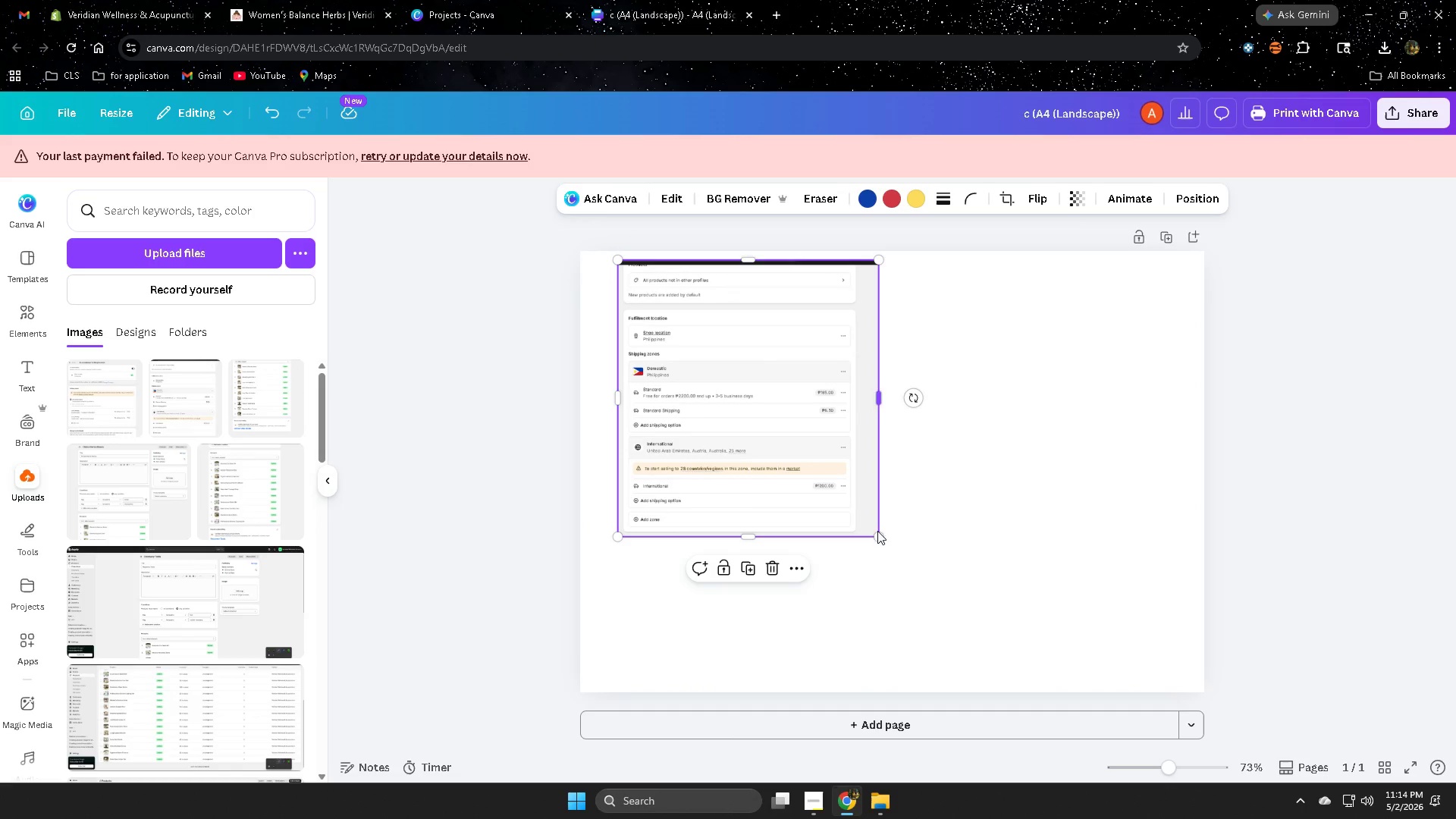 
left_click_drag(start_coordinate=[880, 538], to_coordinate=[1117, 635])
 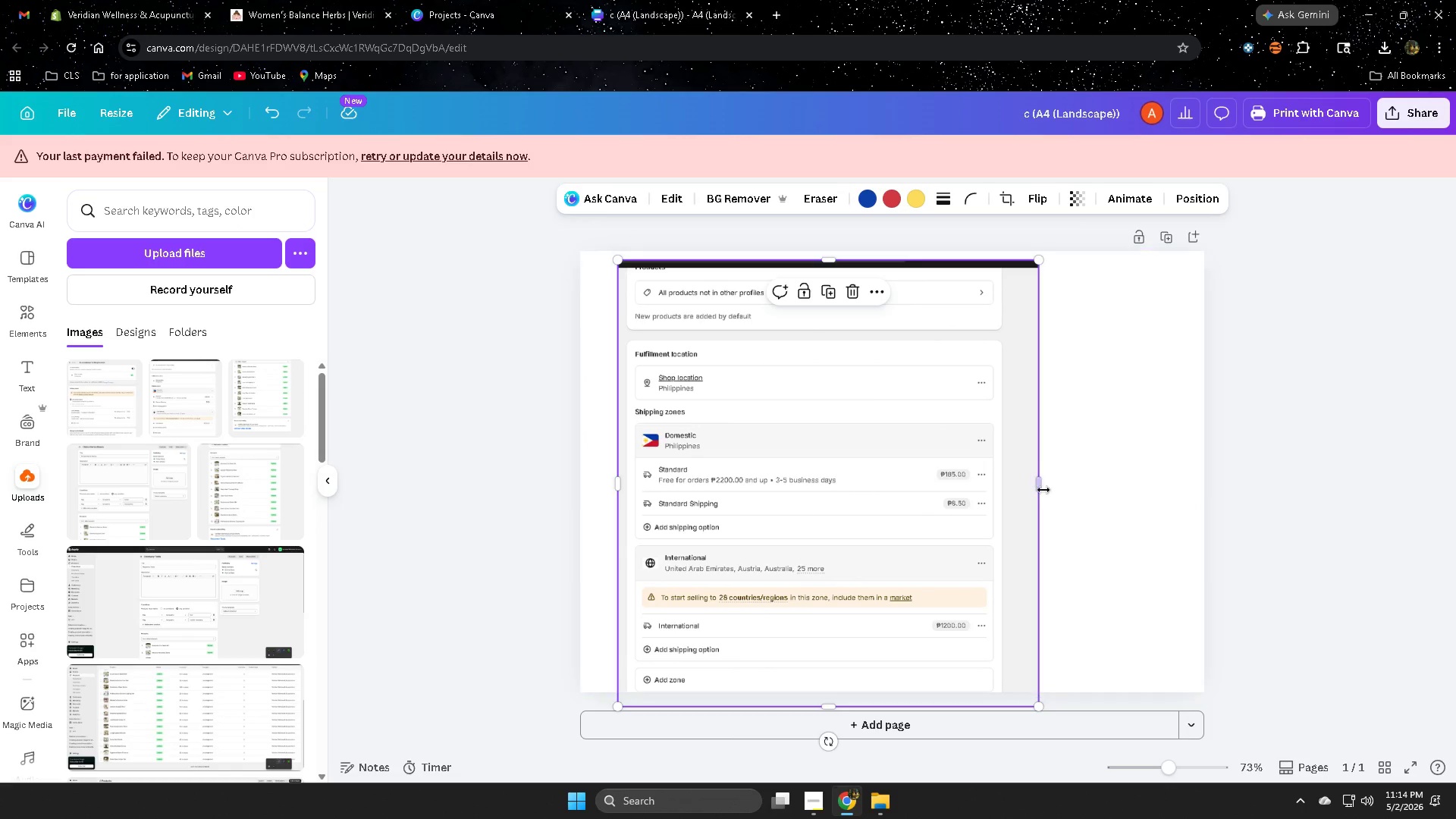 
left_click_drag(start_coordinate=[1043, 490], to_coordinate=[1108, 495])
 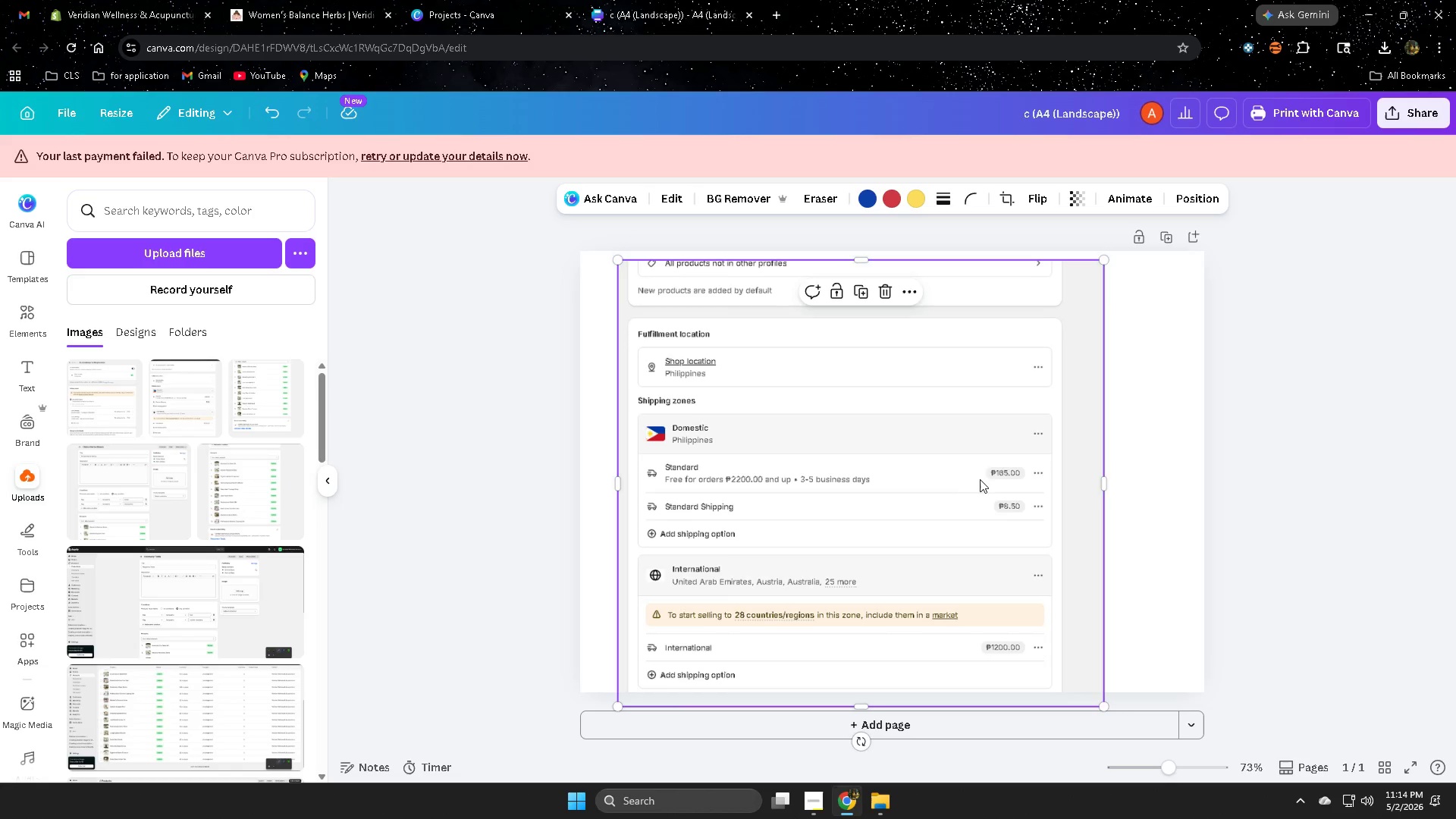 
left_click_drag(start_coordinate=[980, 479], to_coordinate=[1003, 476])
 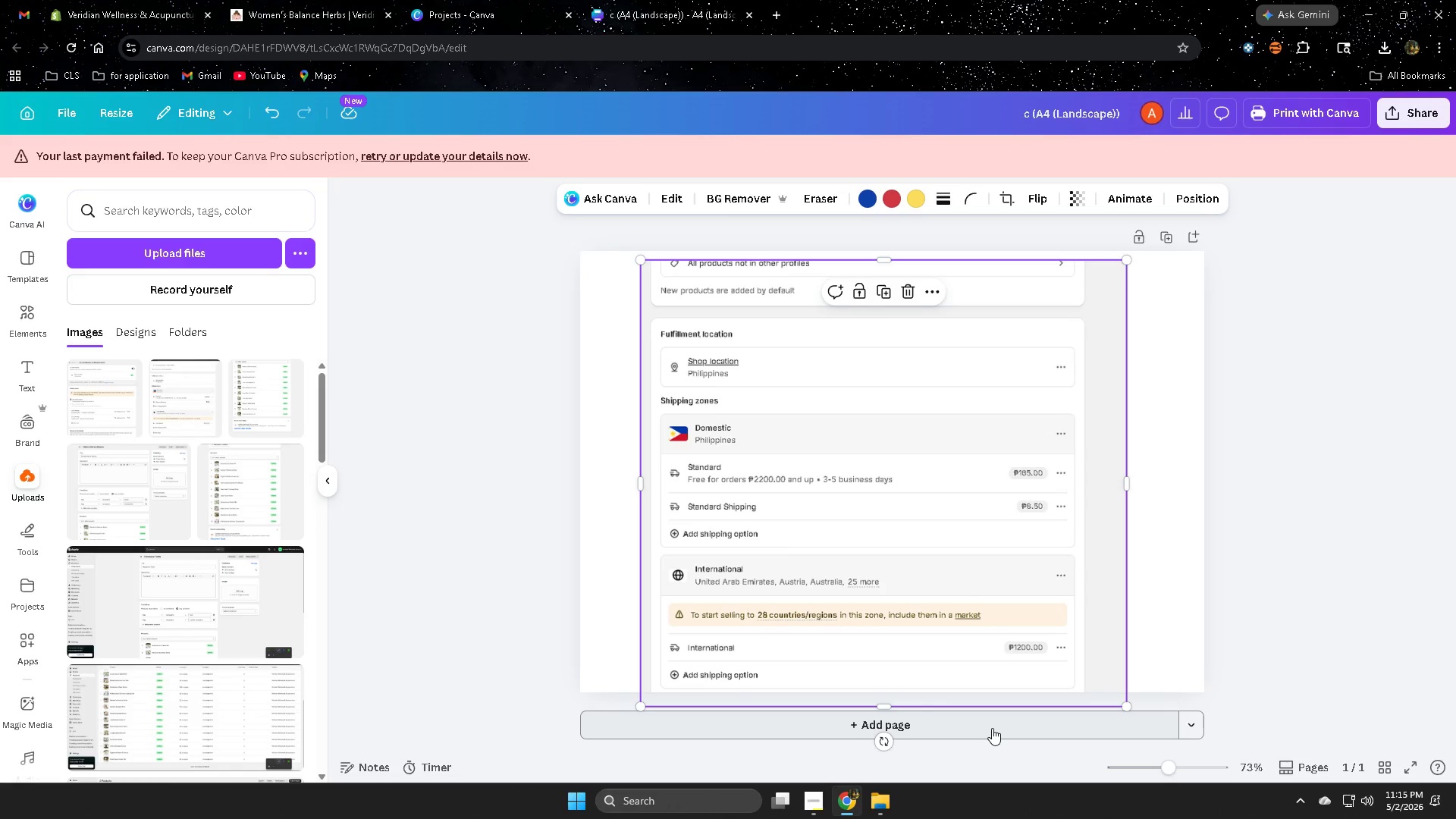 
wait(8.5)
 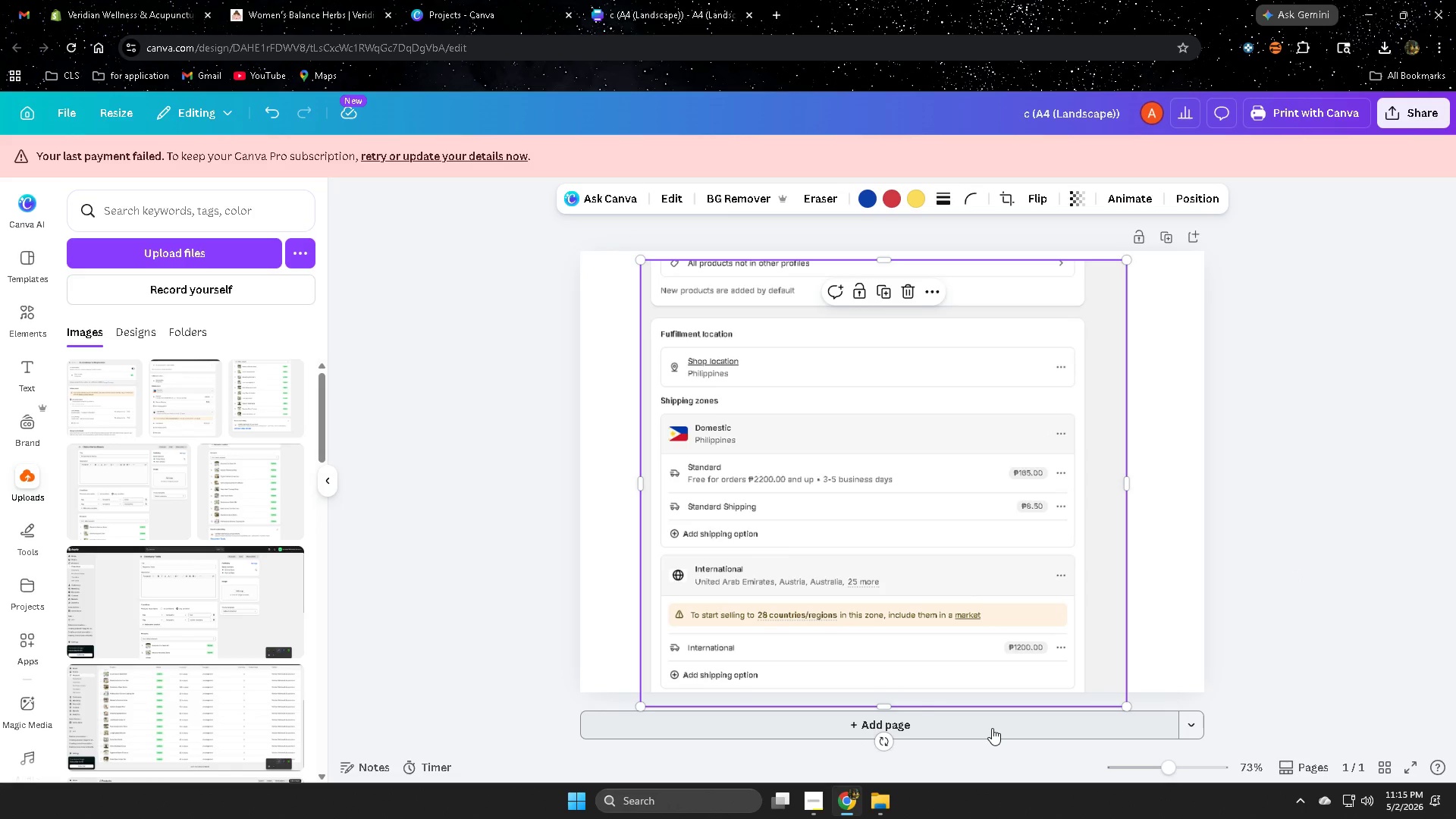 
left_click([992, 728])
 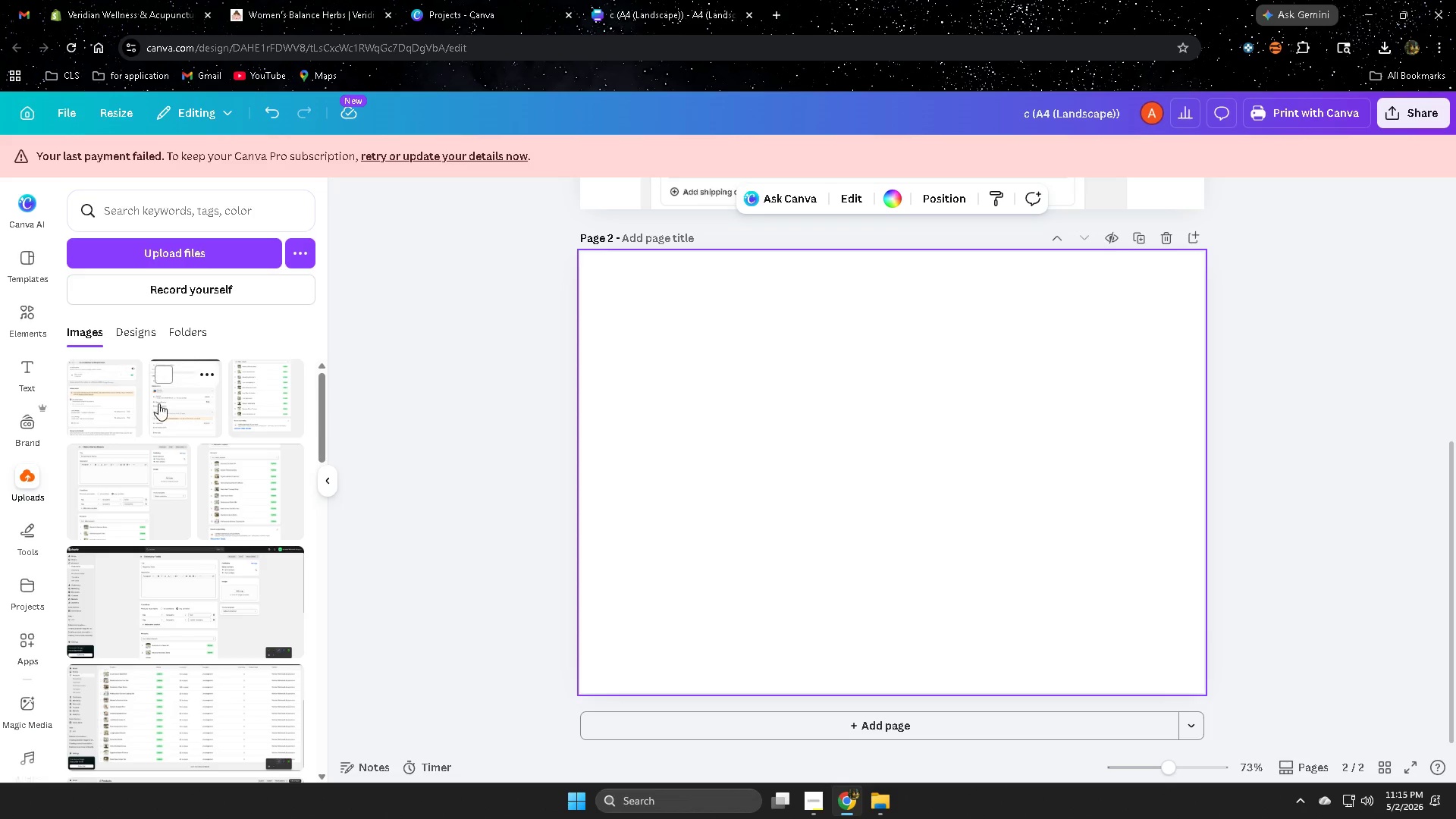 
left_click([262, 419])
 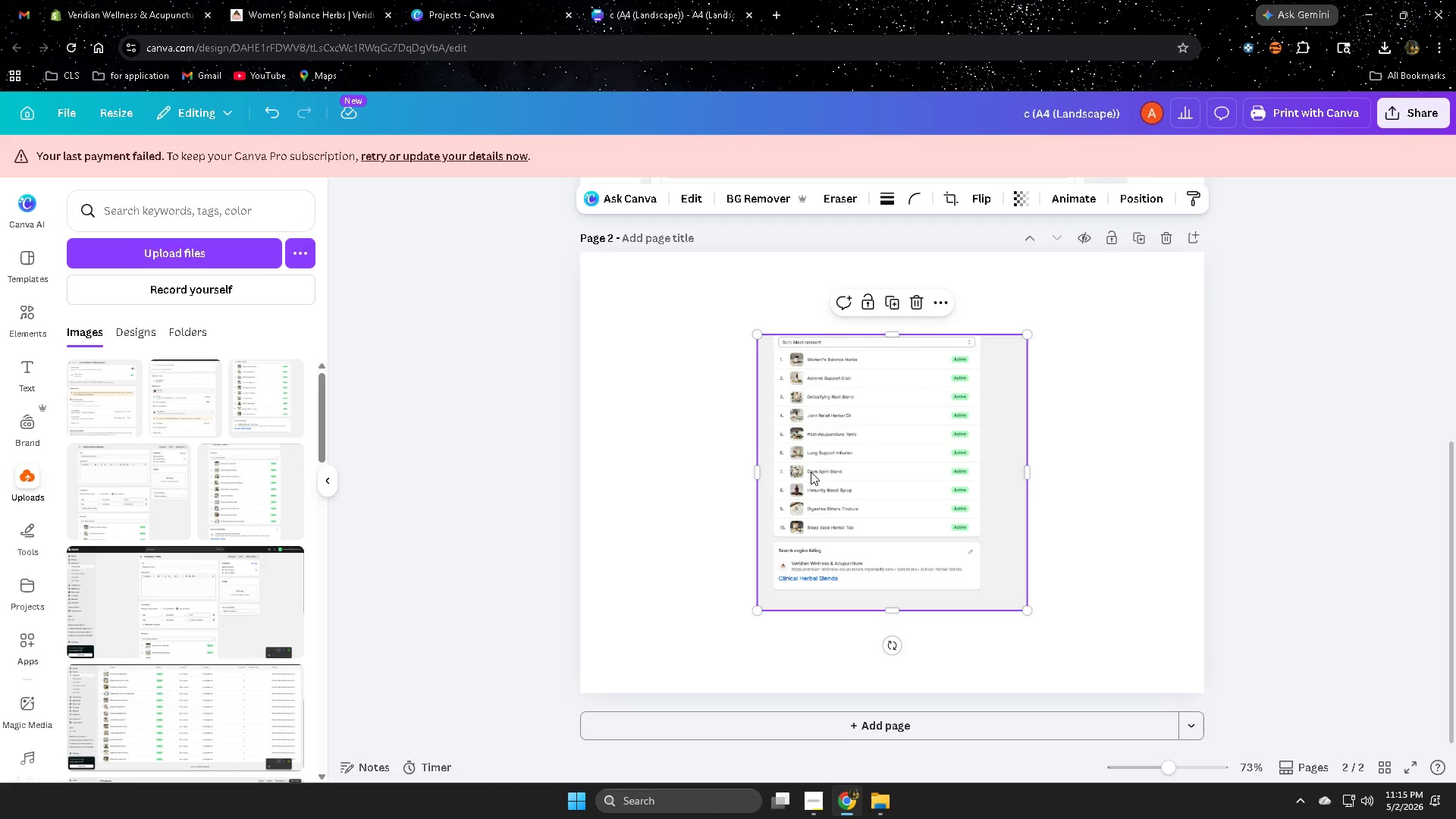 
left_click_drag(start_coordinate=[842, 468], to_coordinate=[696, 402])
 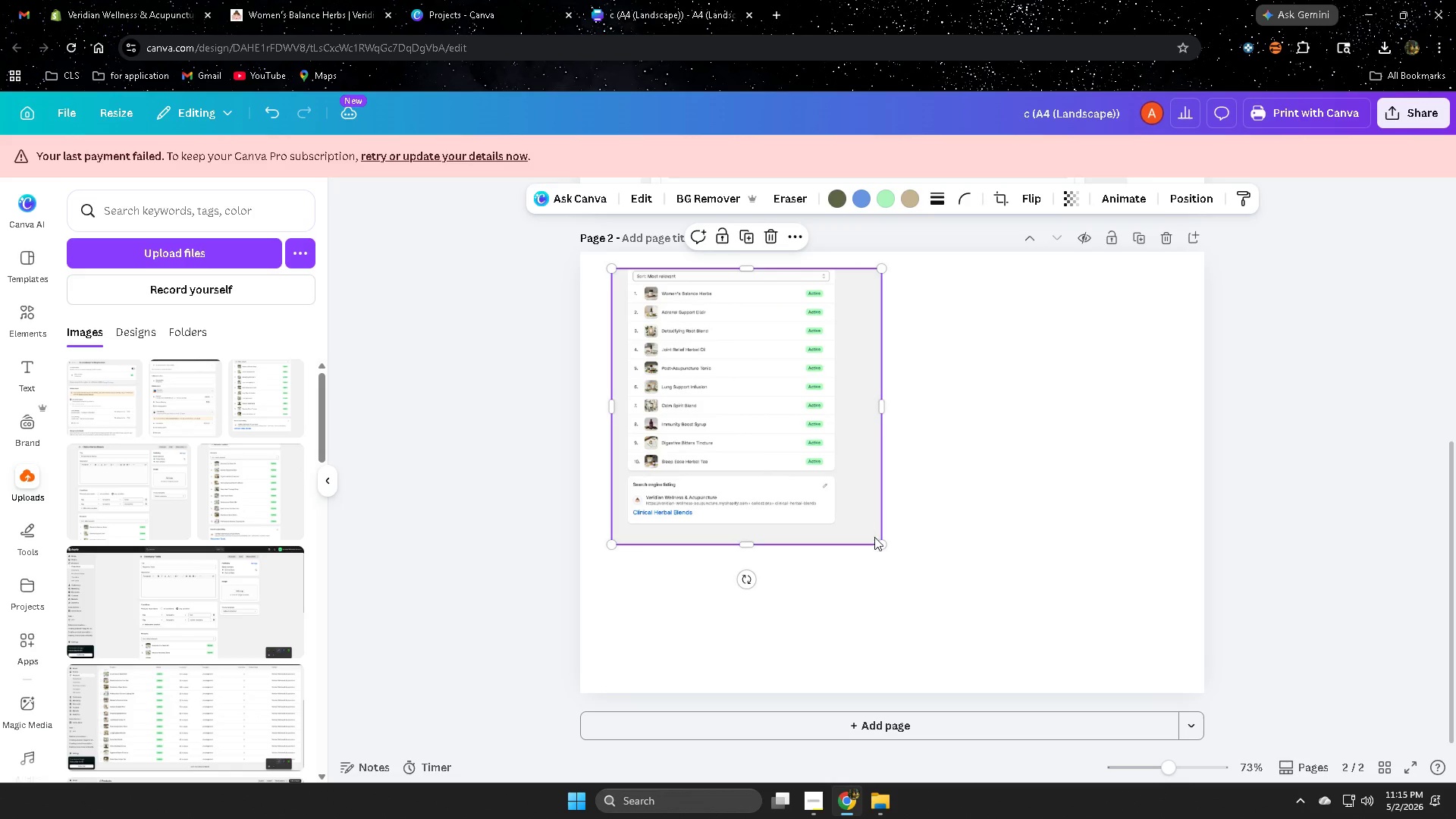 
left_click_drag(start_coordinate=[878, 541], to_coordinate=[1084, 648])
 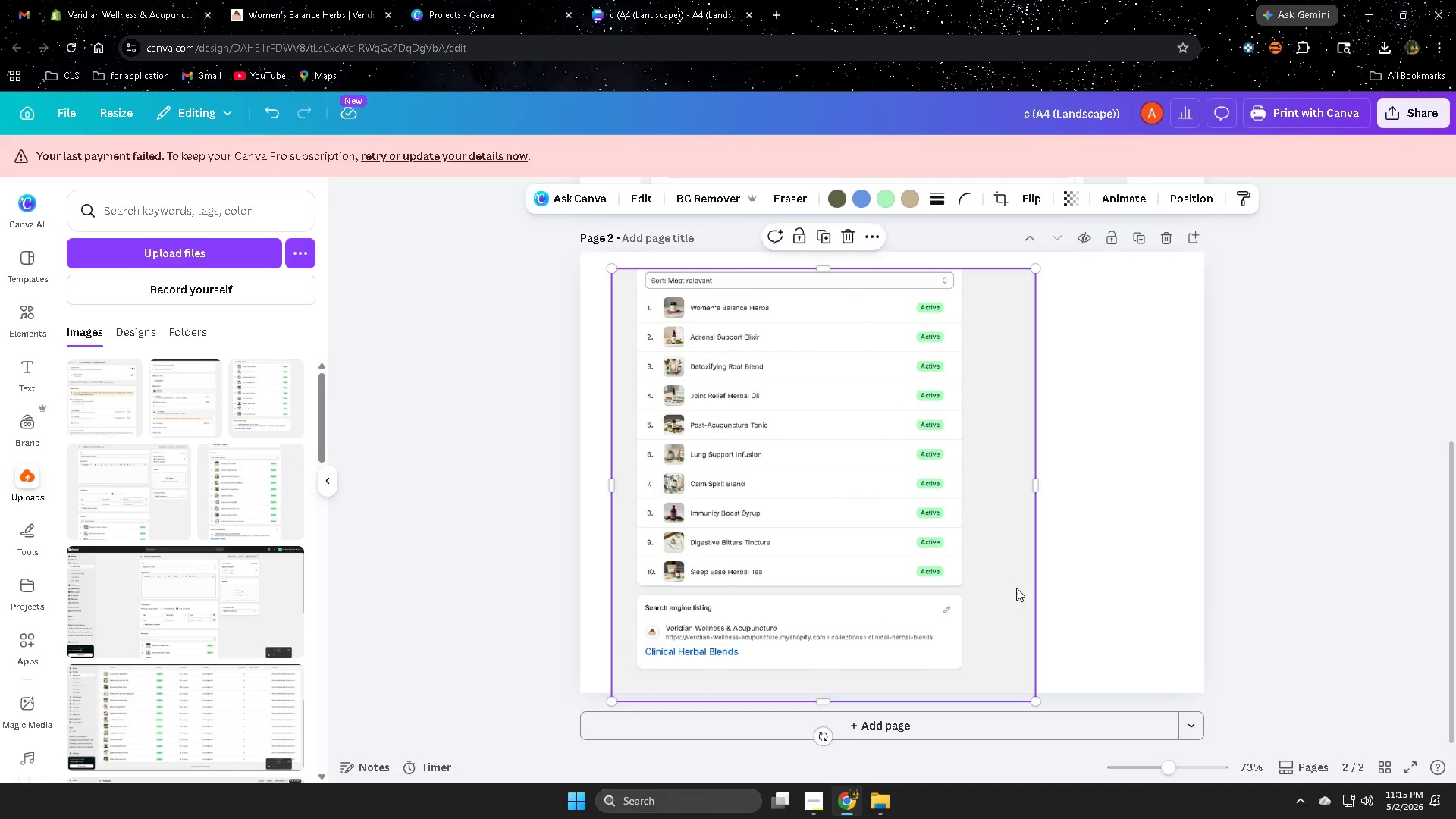 
left_click_drag(start_coordinate=[1016, 582], to_coordinate=[1056, 574])
 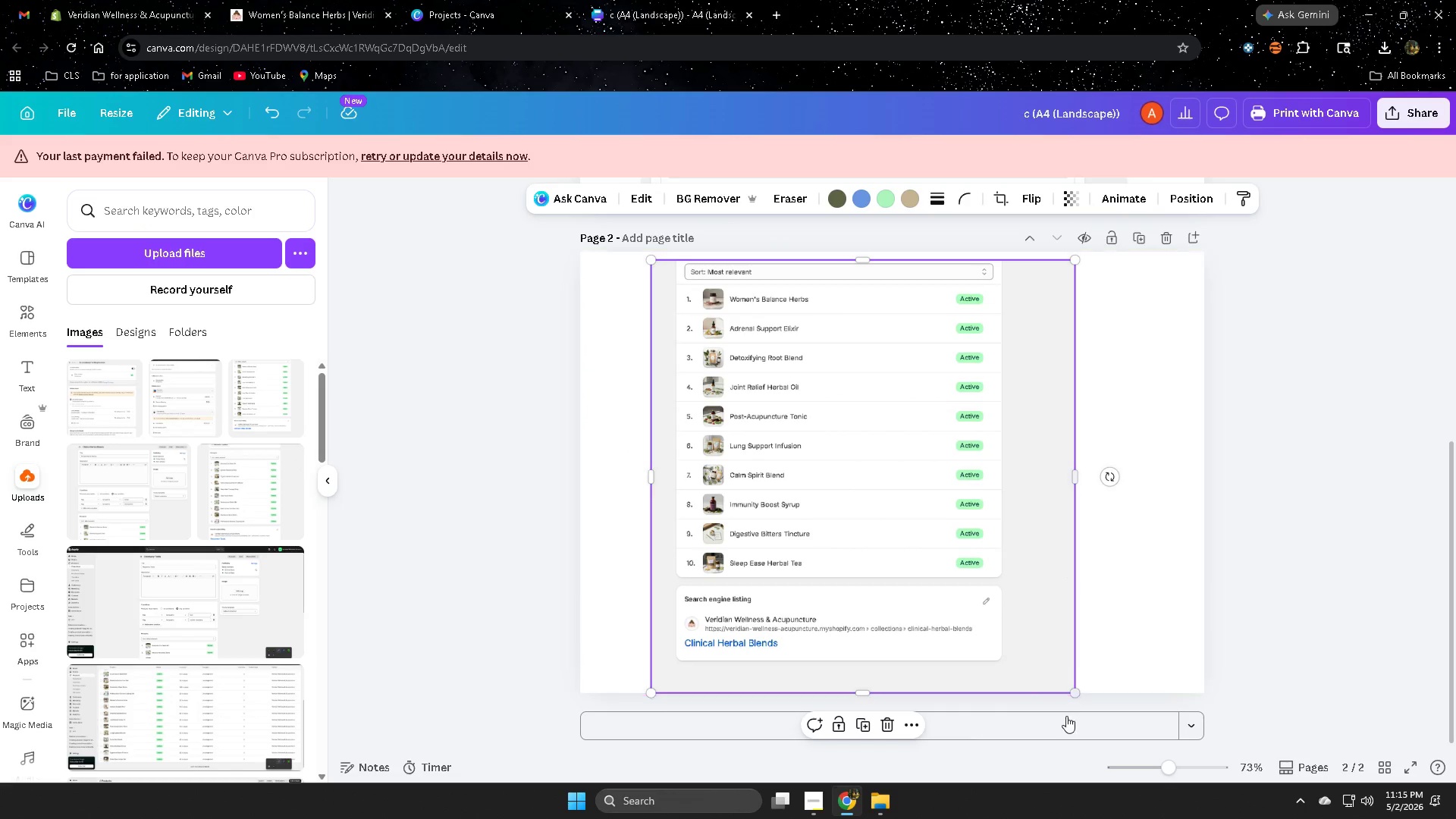 
left_click([1053, 727])
 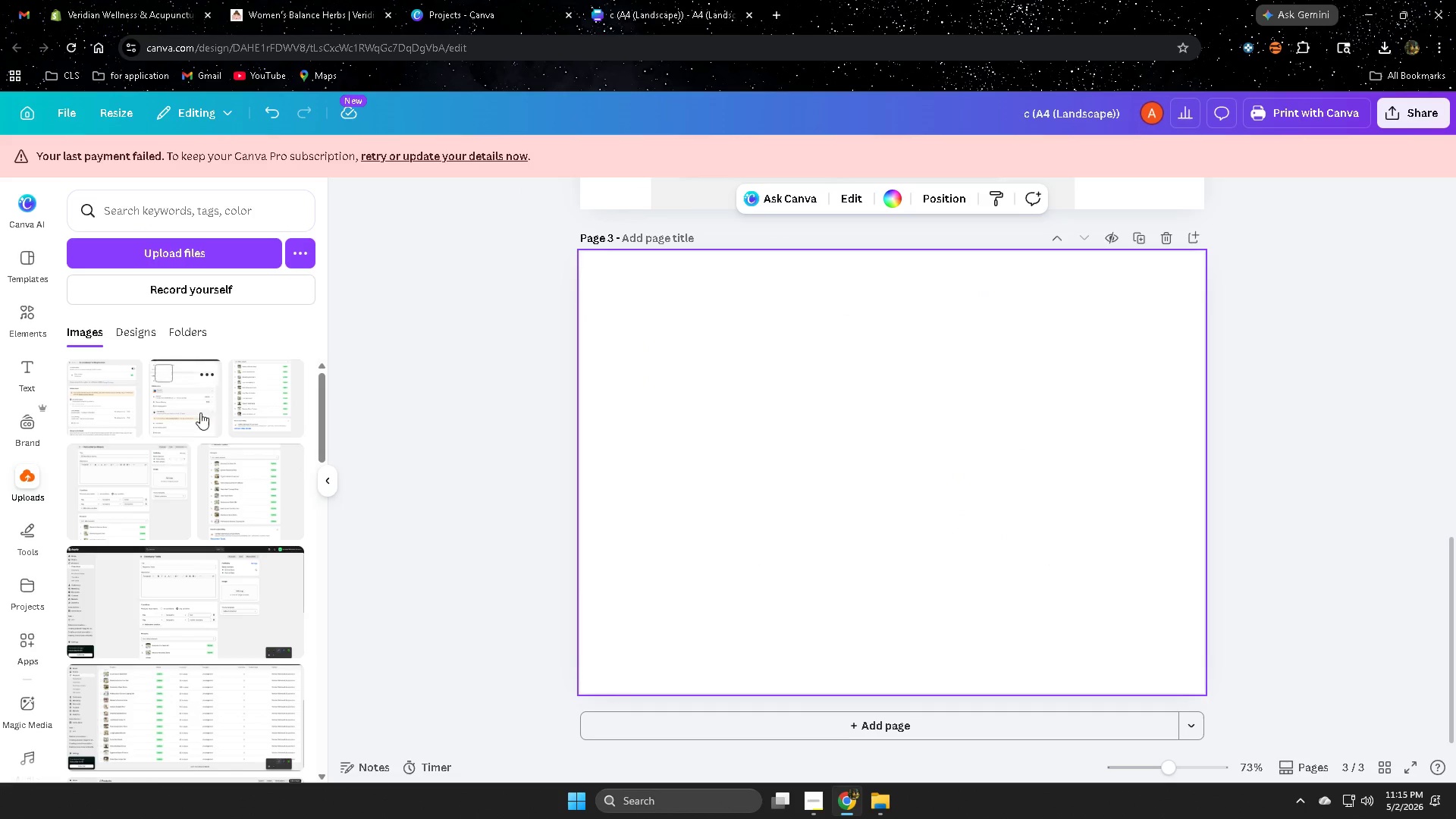 
left_click([93, 495])
 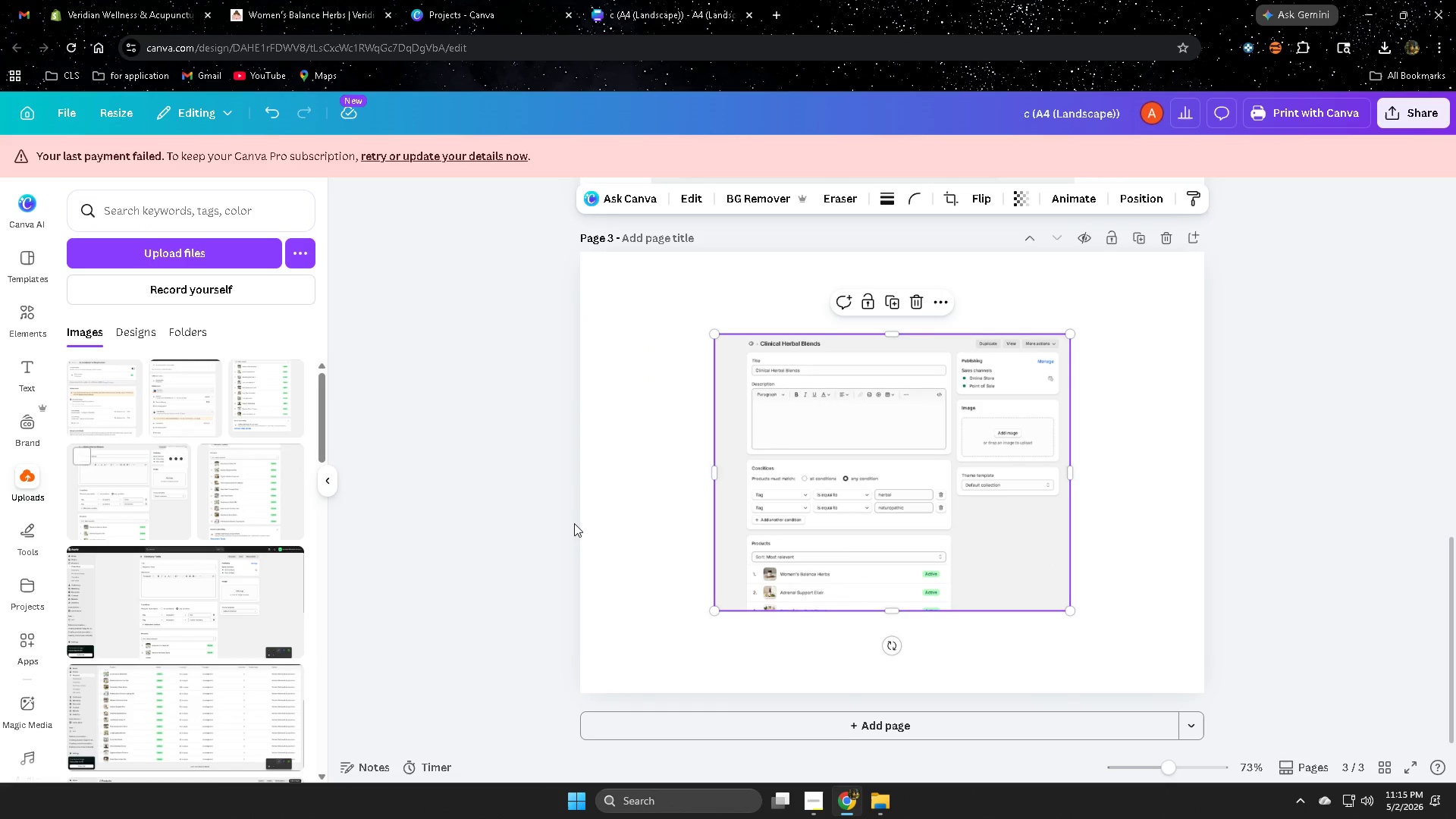 
left_click_drag(start_coordinate=[860, 522], to_coordinate=[739, 441])
 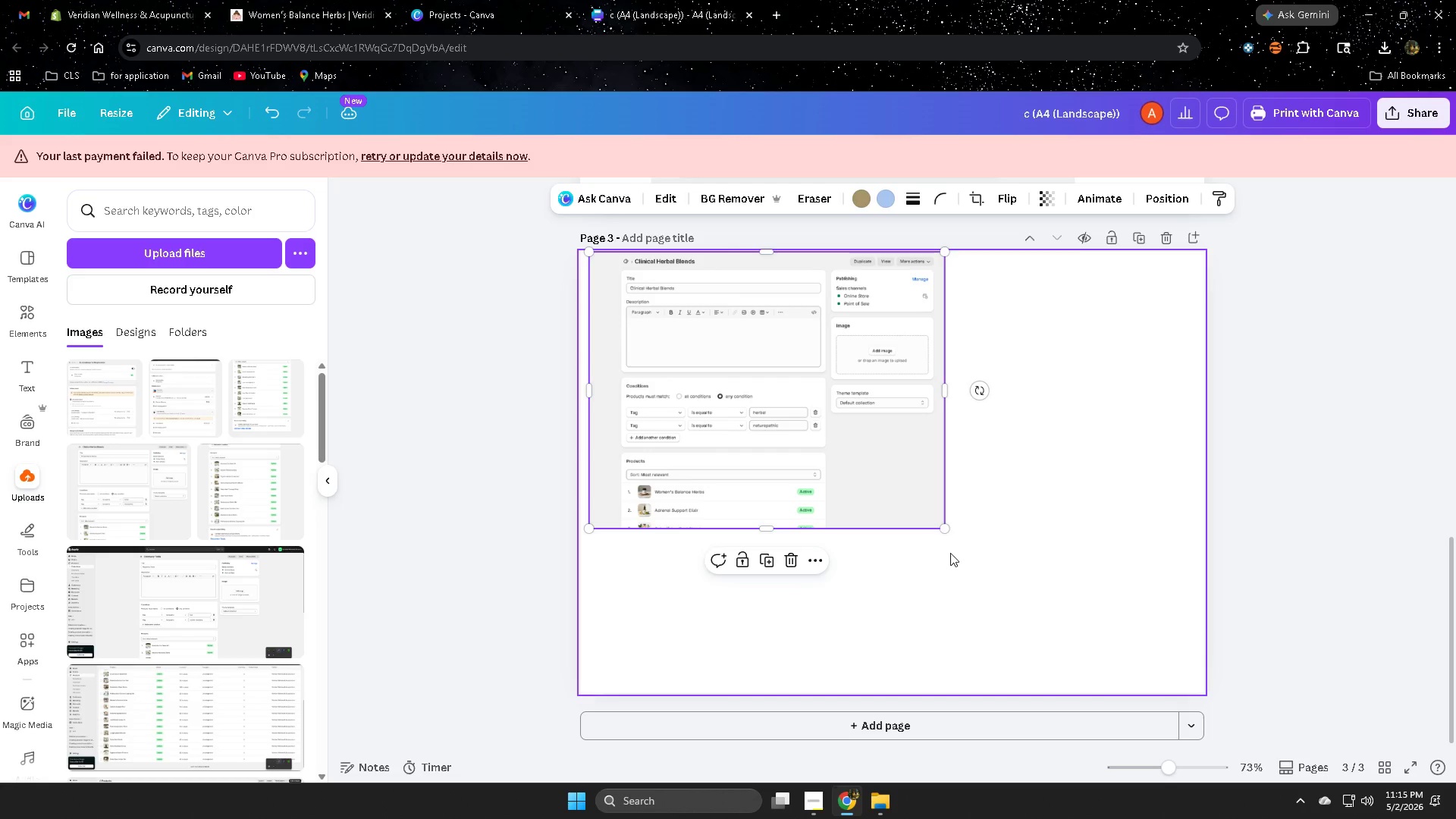 
left_click_drag(start_coordinate=[946, 534], to_coordinate=[1163, 673])
 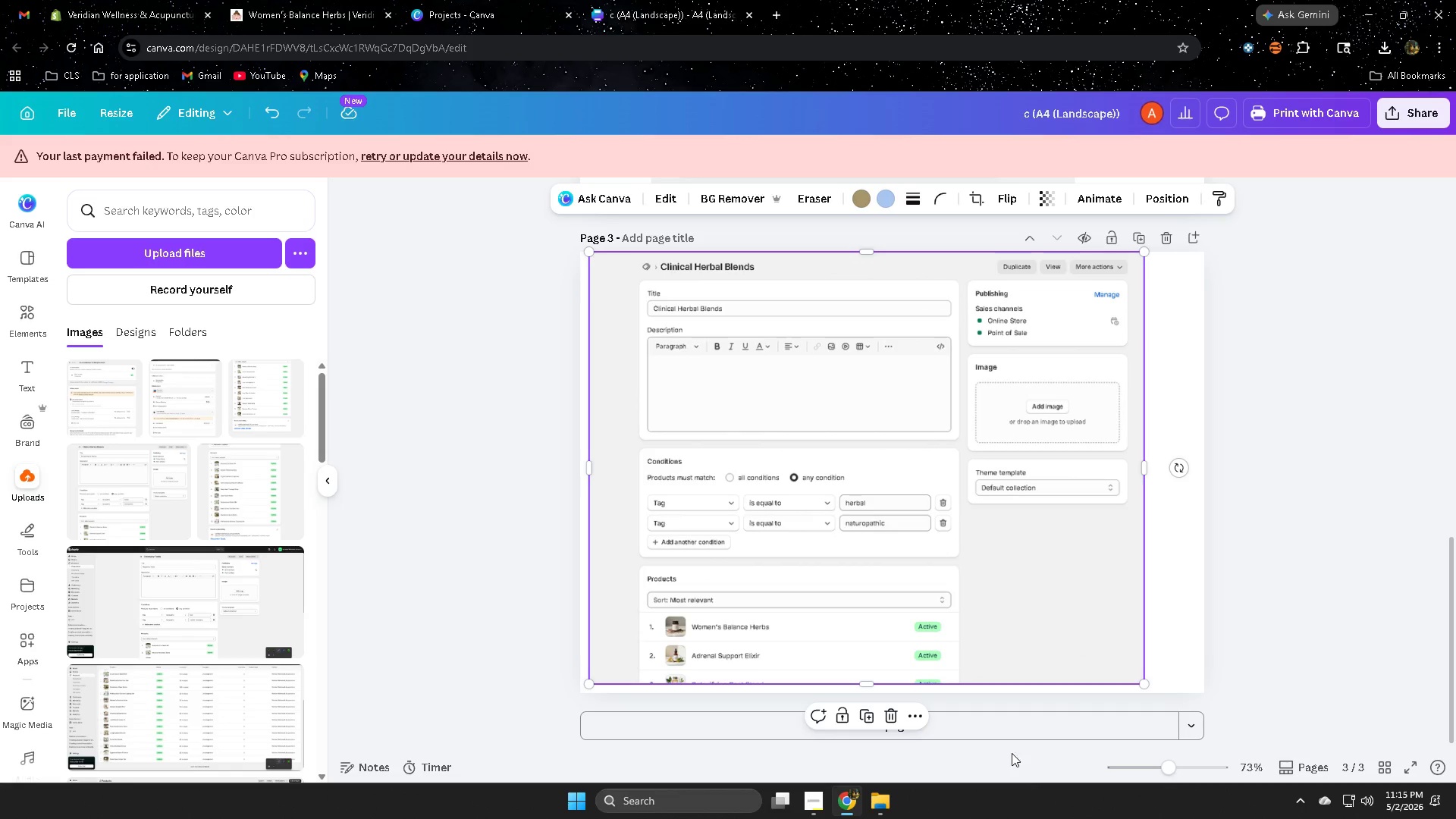 
left_click([1010, 734])
 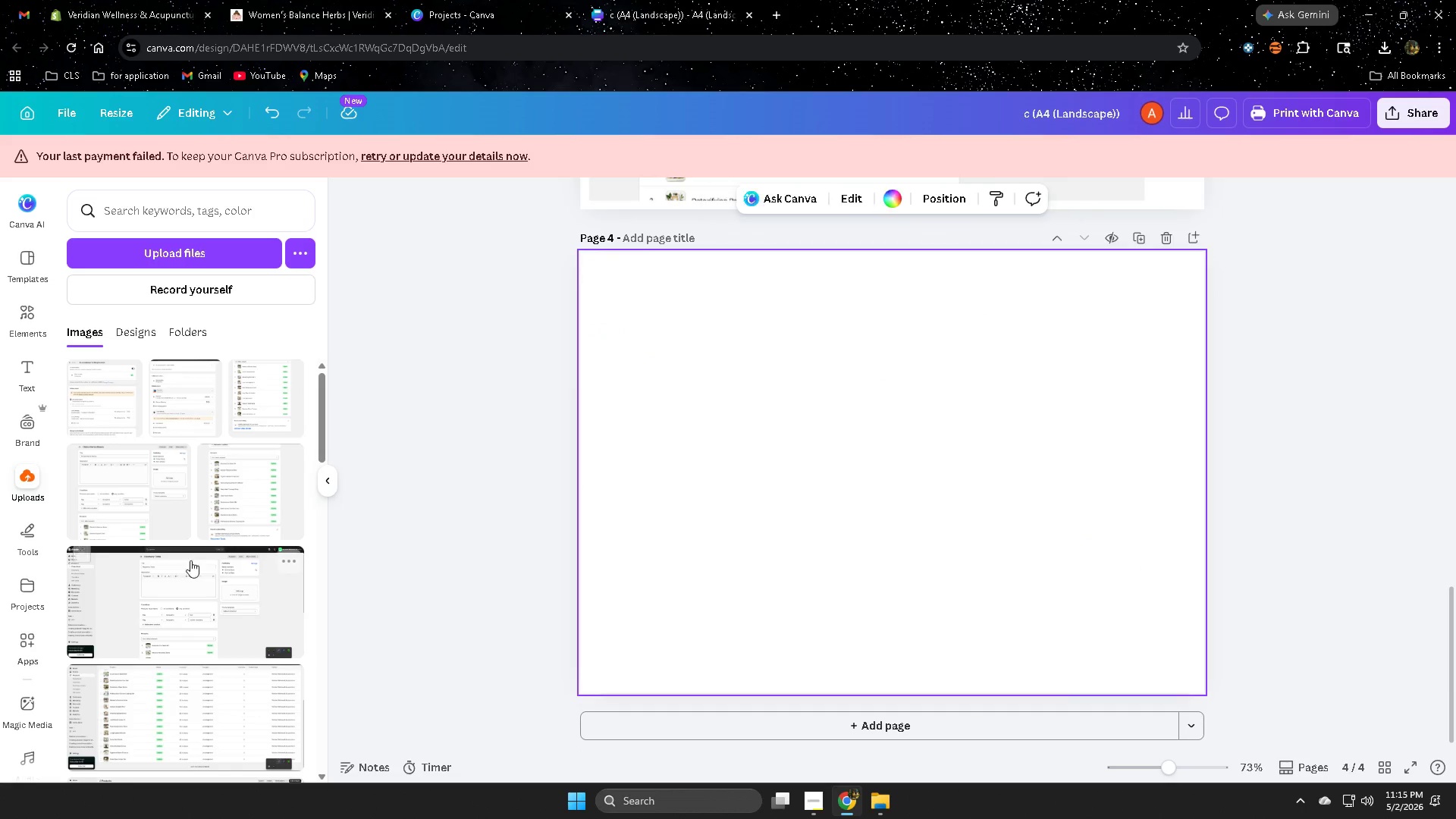 
left_click([268, 497])
 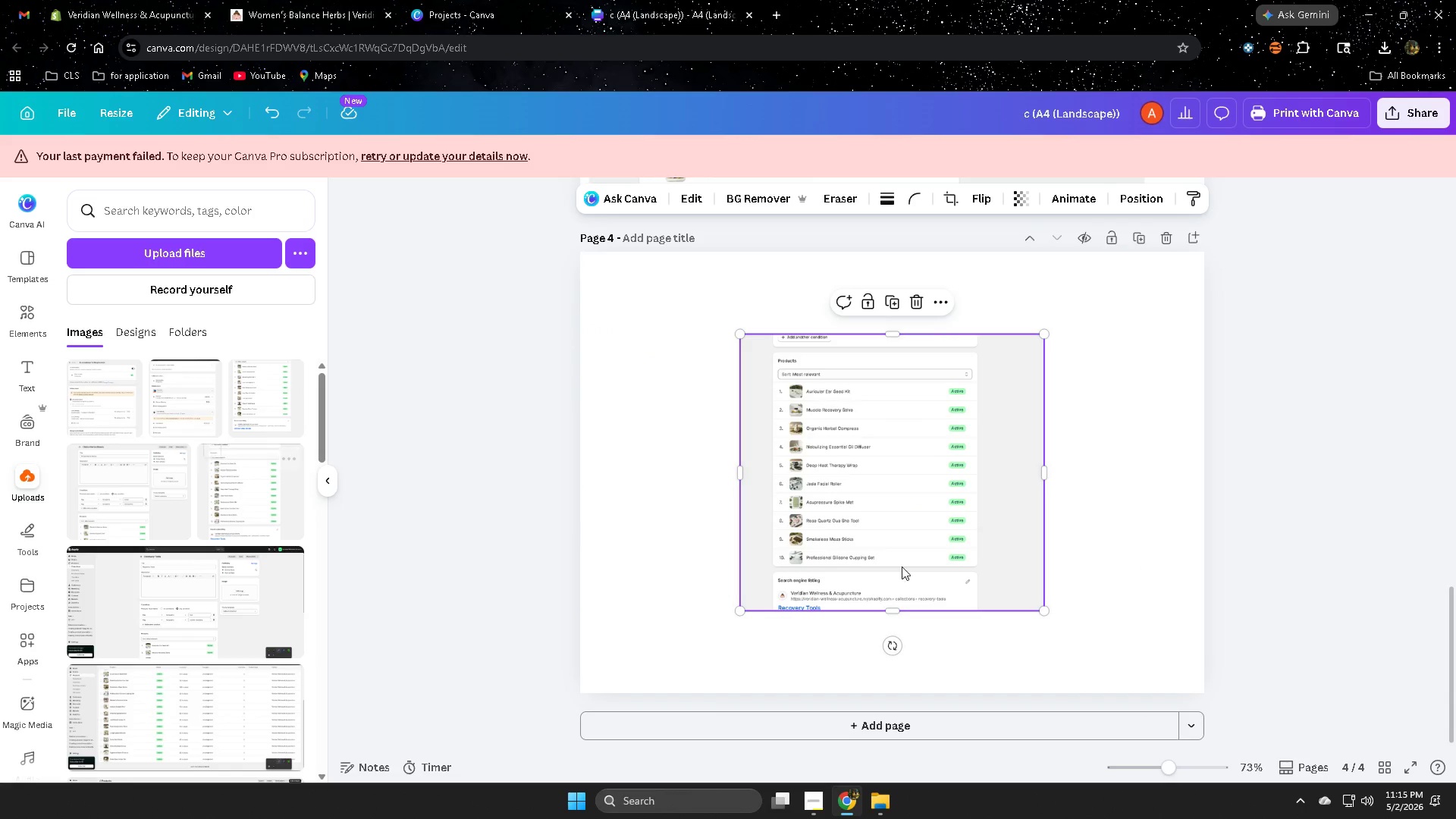 
left_click_drag(start_coordinate=[1015, 558], to_coordinate=[868, 487])
 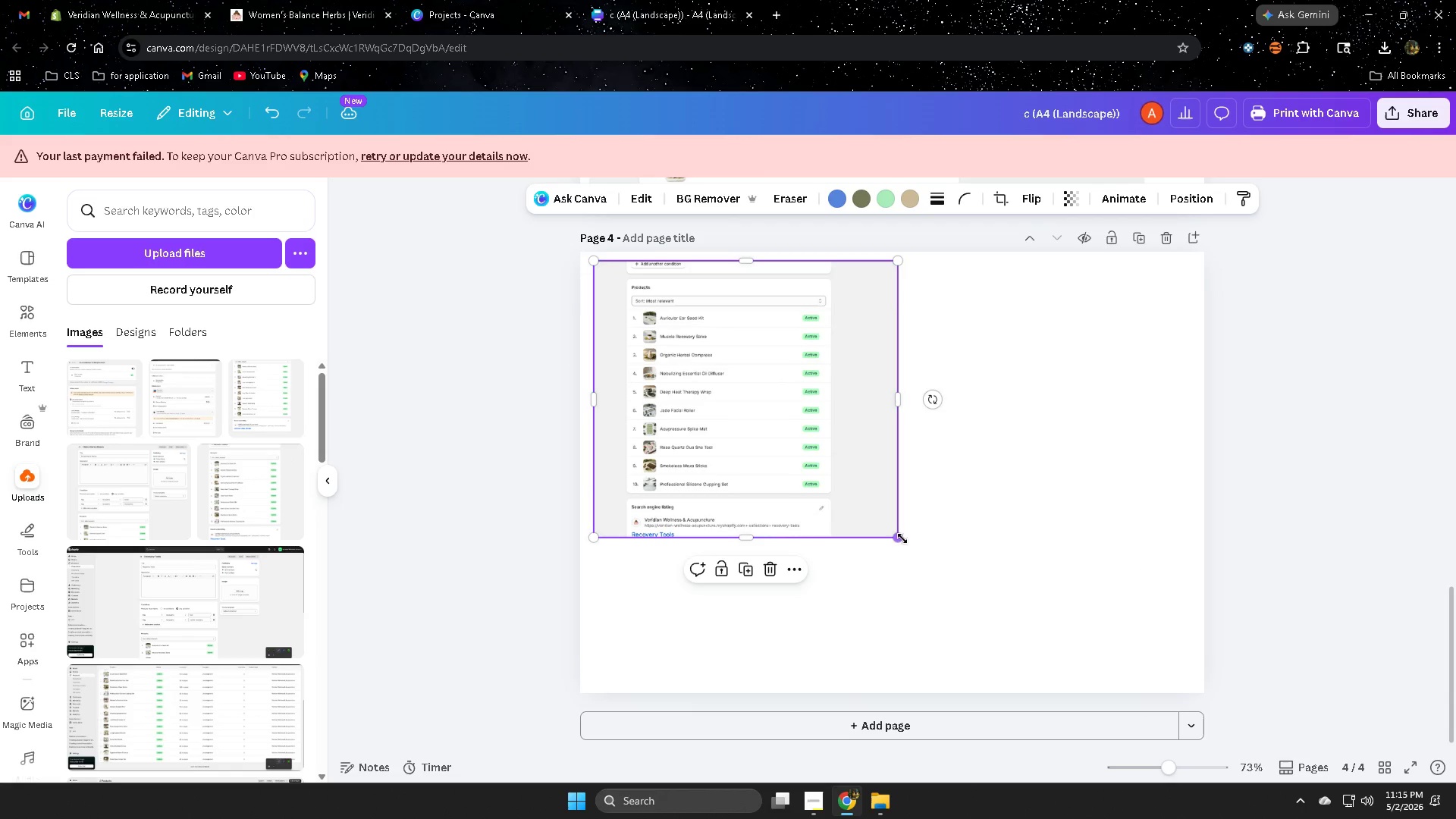 
left_click_drag(start_coordinate=[902, 538], to_coordinate=[1119, 654])
 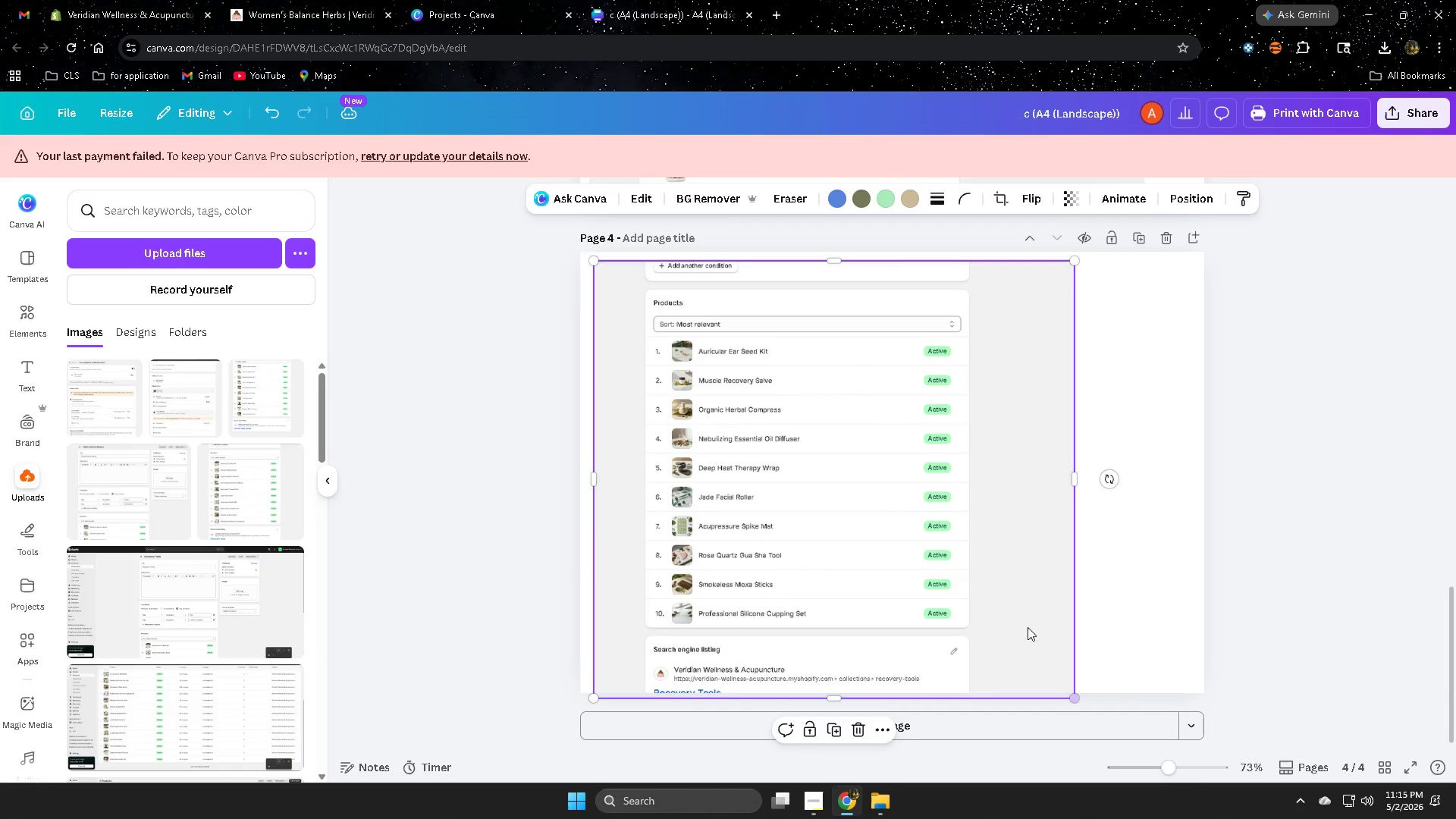 
left_click_drag(start_coordinate=[984, 612], to_coordinate=[1012, 604])
 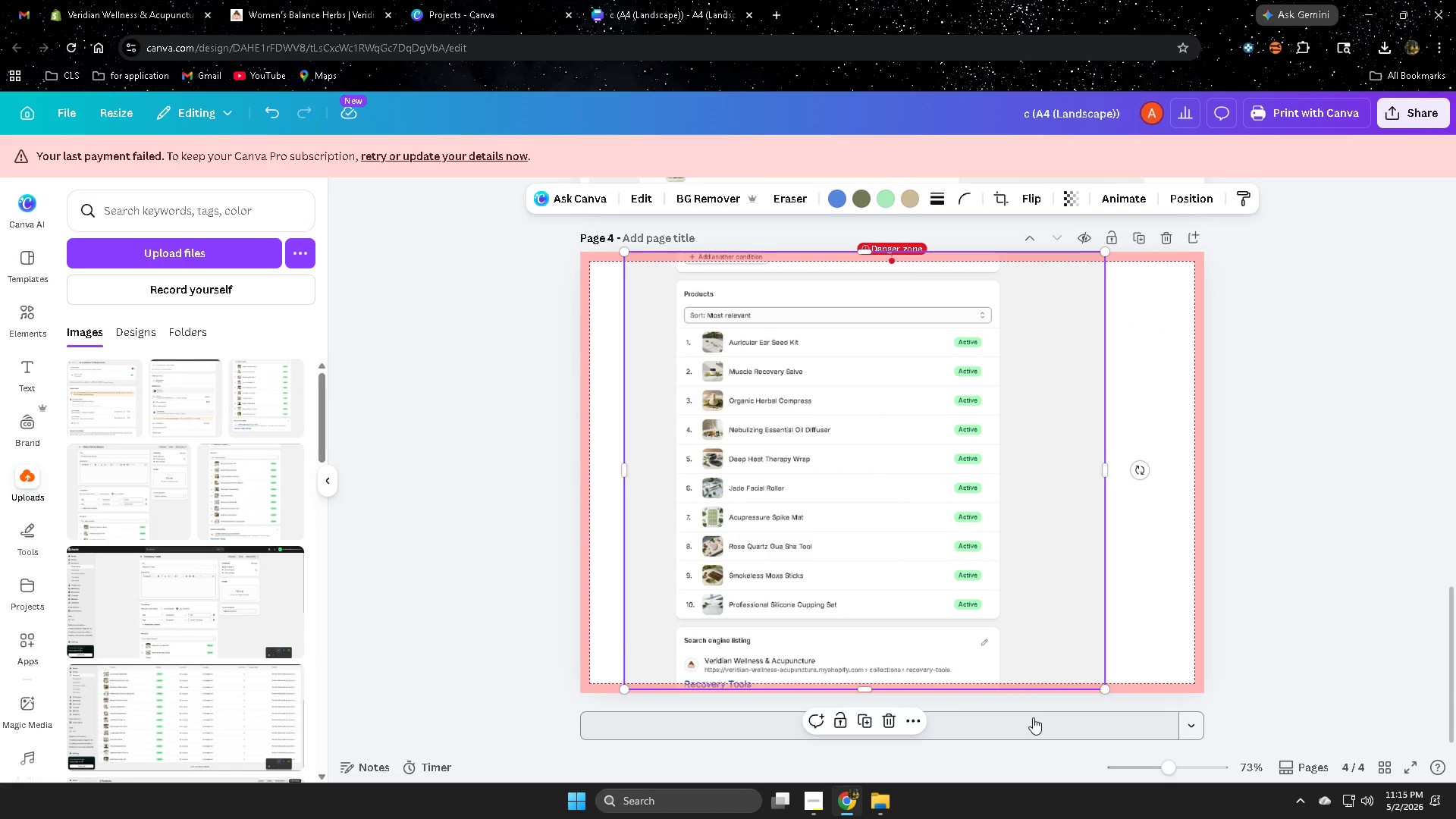 
left_click([1033, 717])
 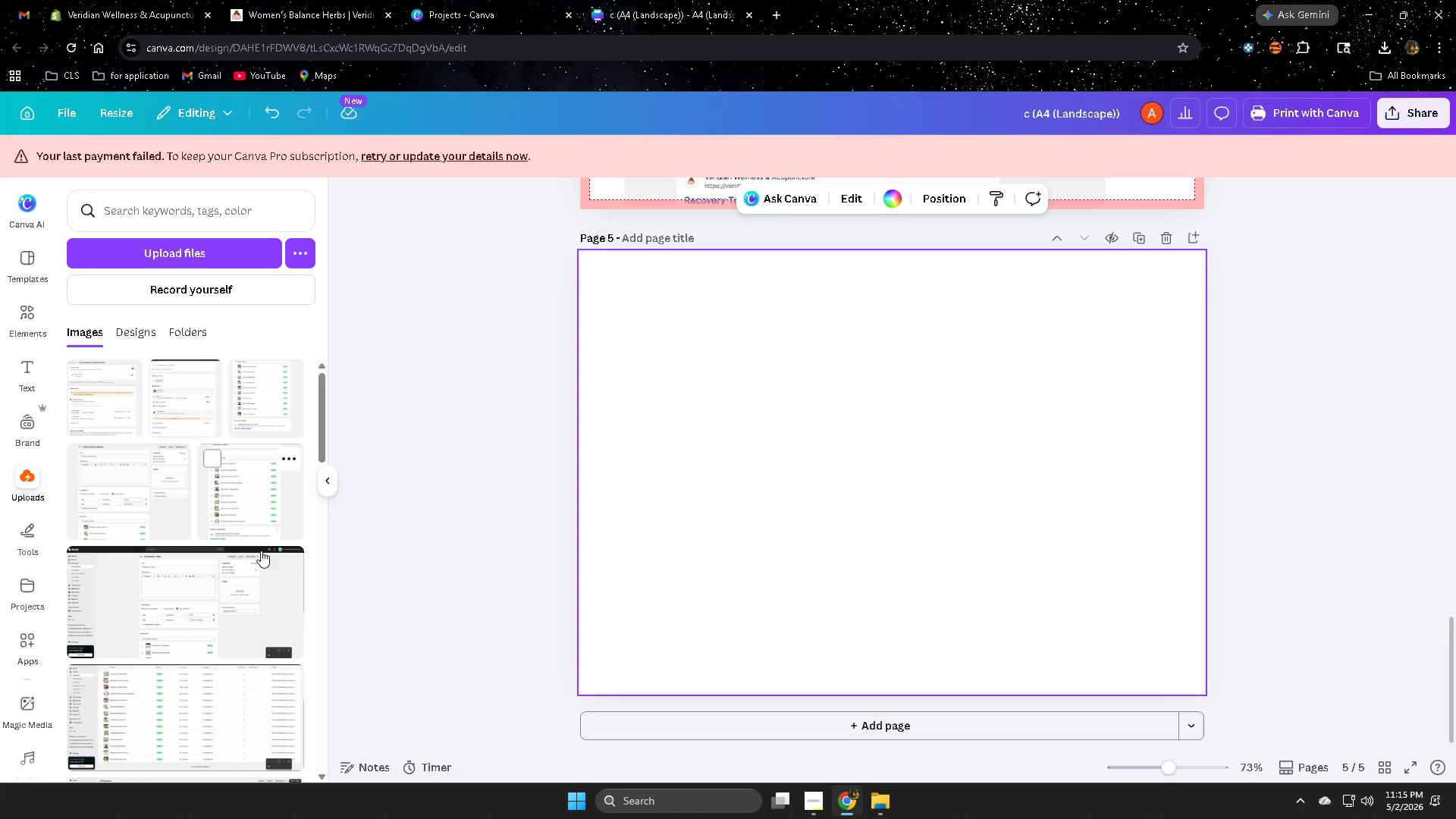 
left_click_drag(start_coordinate=[849, 492], to_coordinate=[780, 395])
 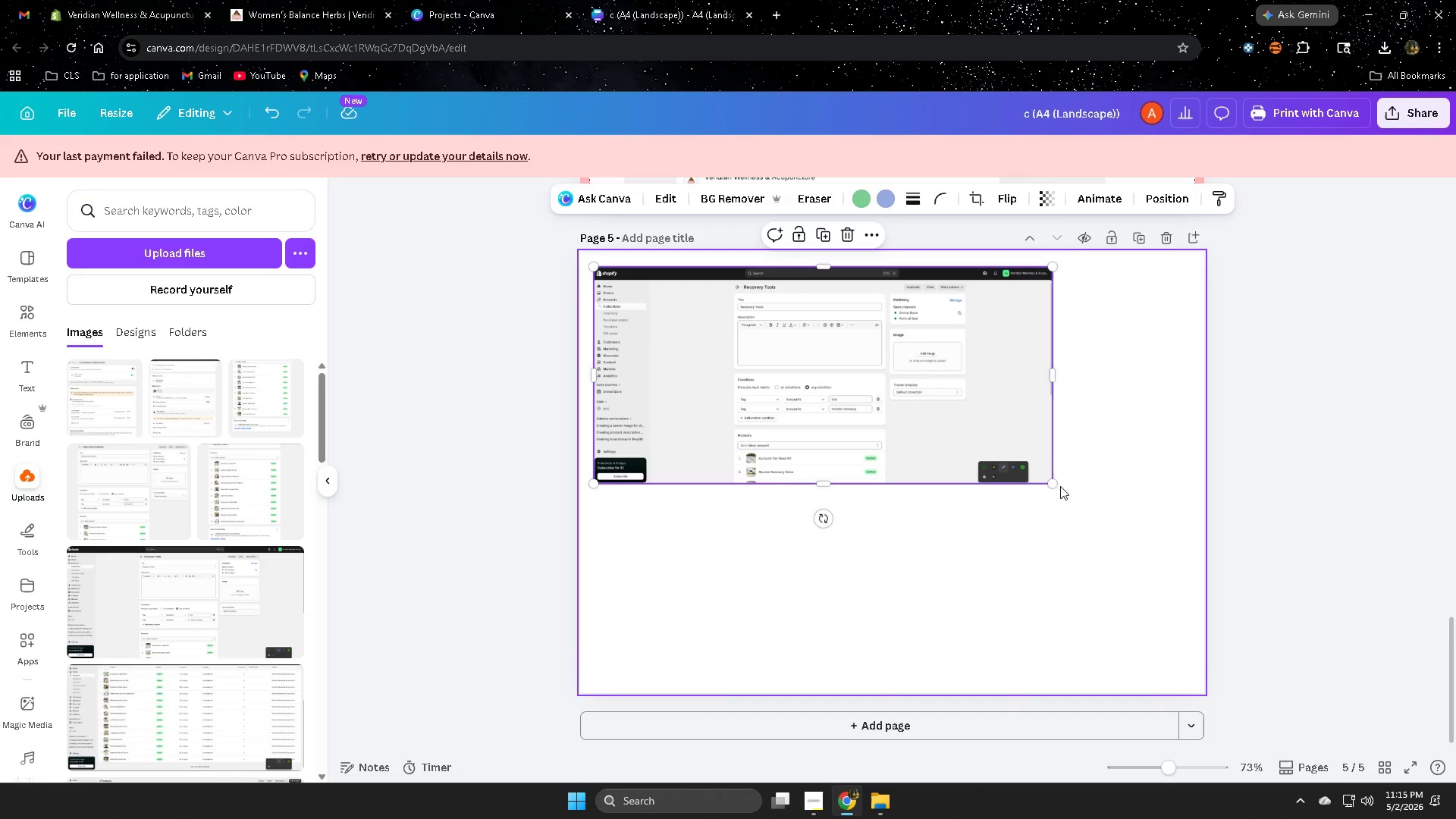 
left_click_drag(start_coordinate=[1053, 484], to_coordinate=[1263, 747])
 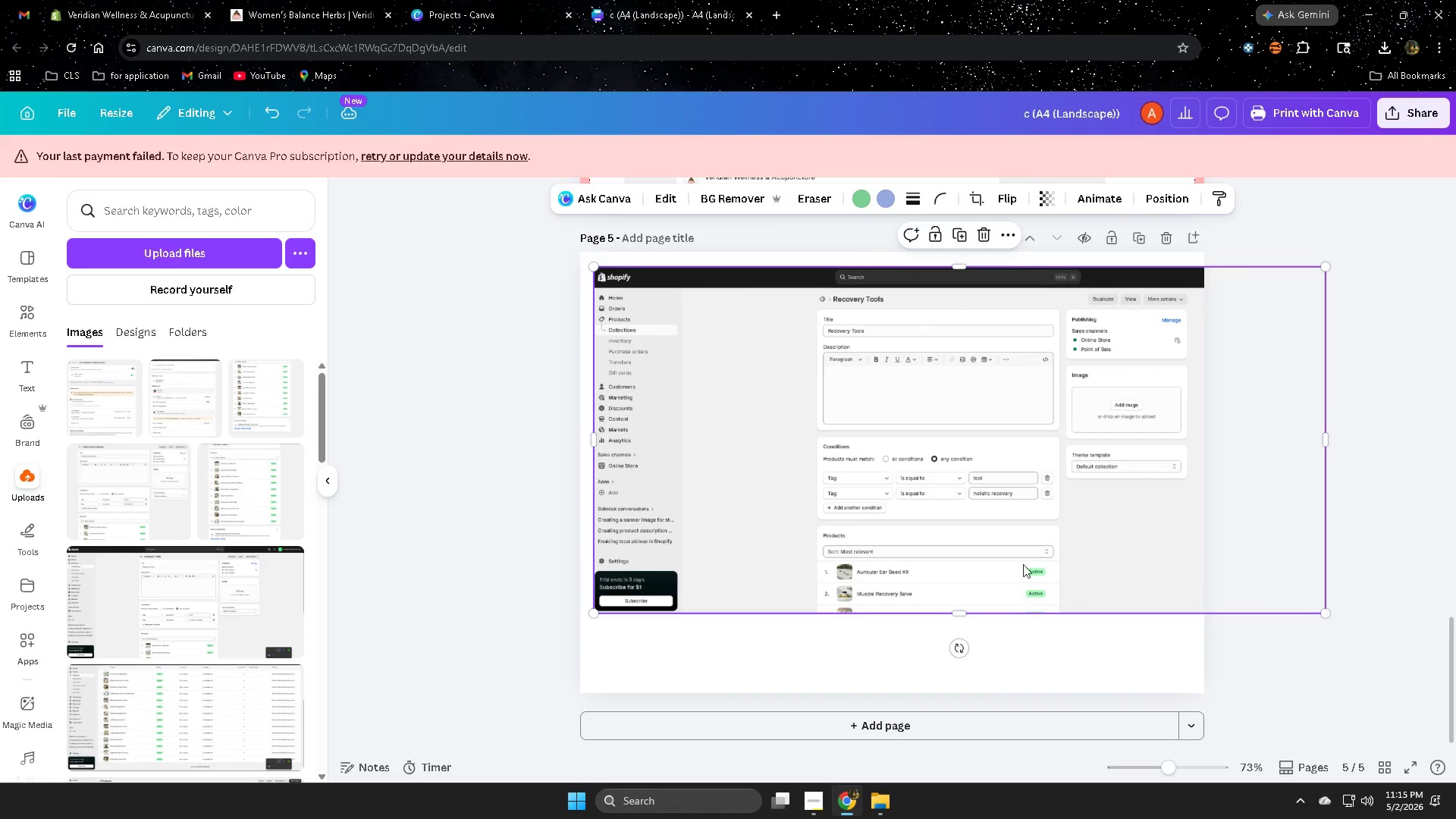 
left_click_drag(start_coordinate=[1024, 554], to_coordinate=[1021, 575])
 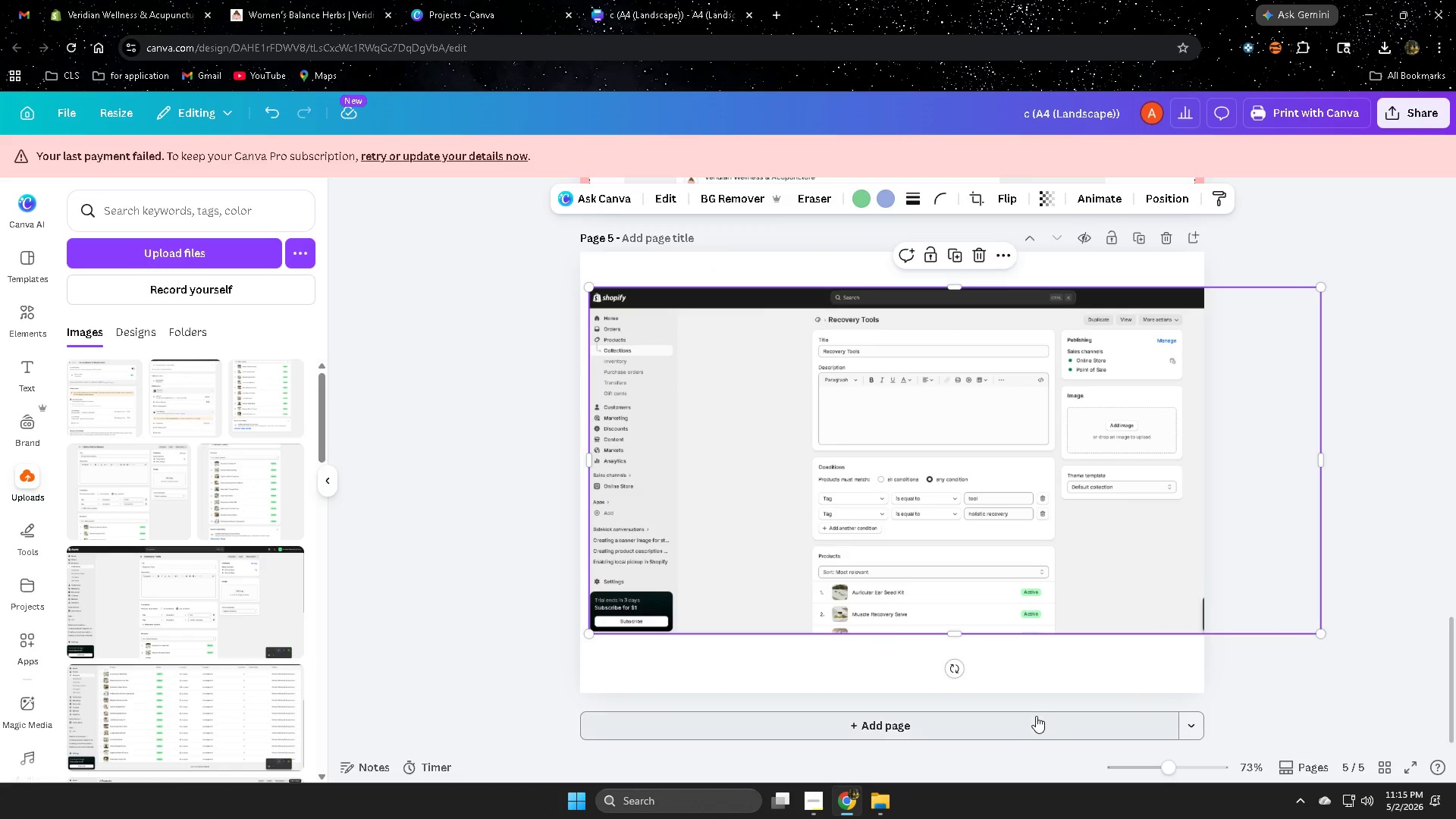 
left_click([1035, 719])
 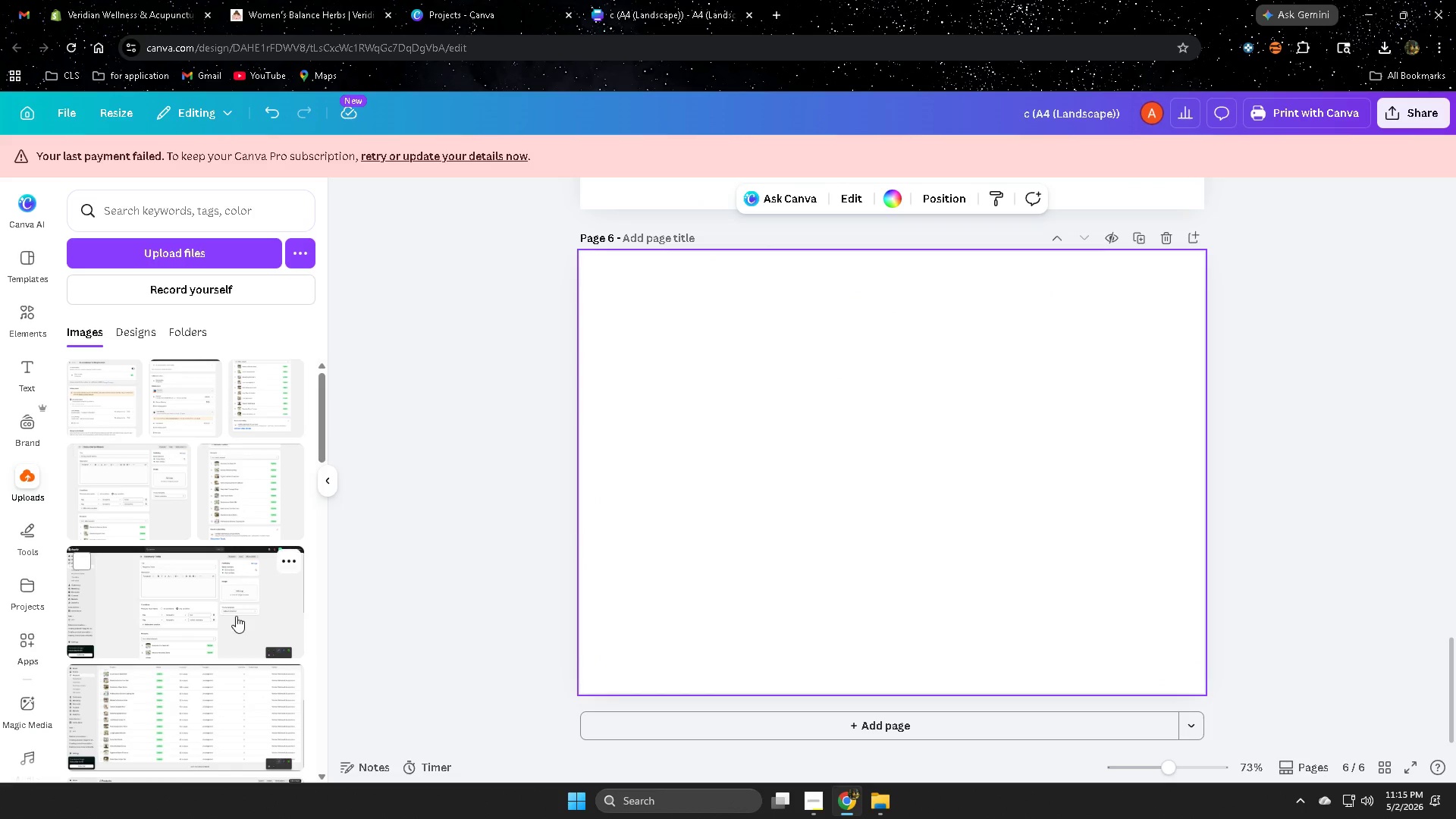 
scroll: coordinate [457, 468], scroll_direction: up, amount: 8.0
 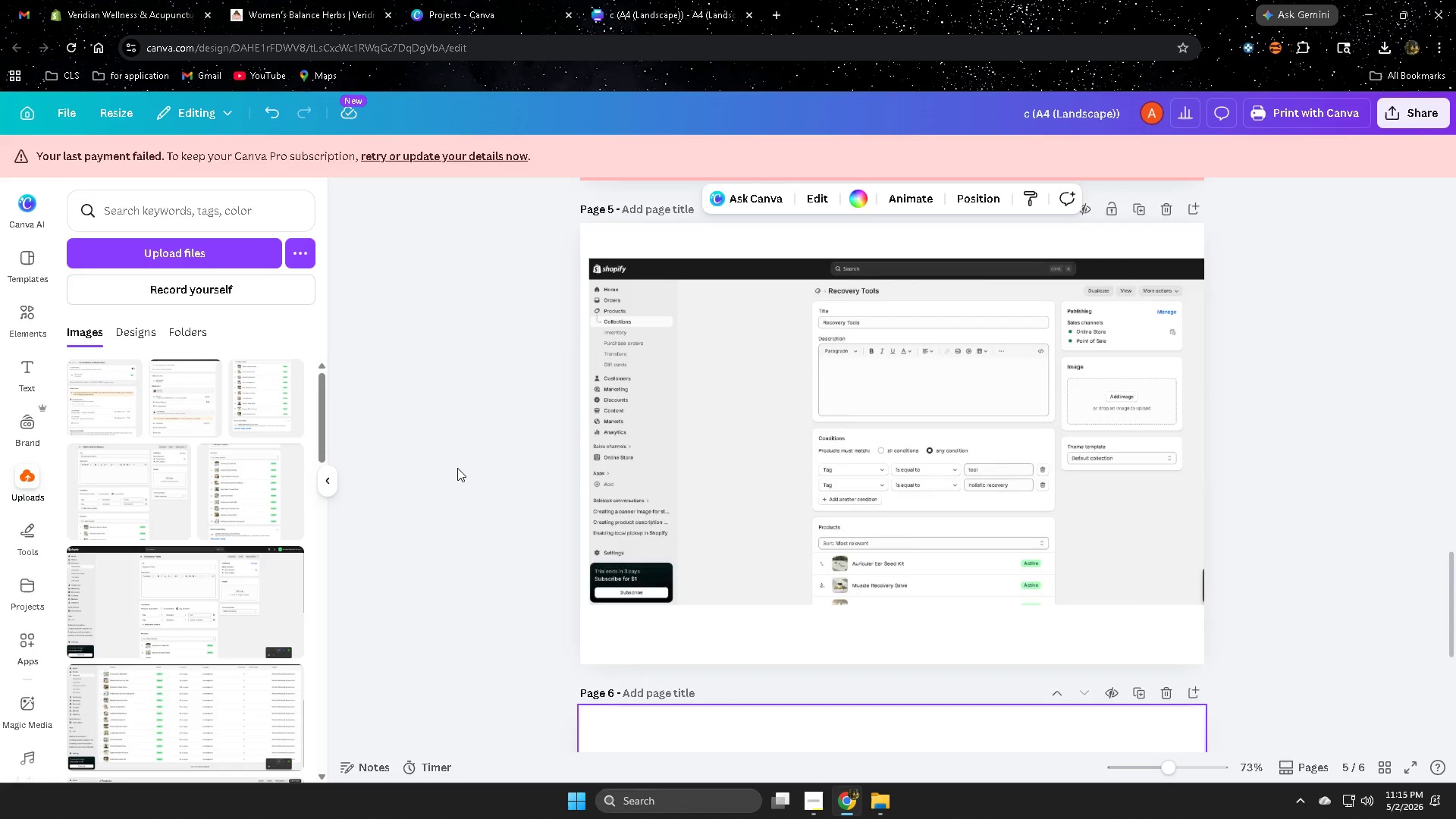 
scroll: coordinate [457, 468], scroll_direction: down, amount: 5.0
 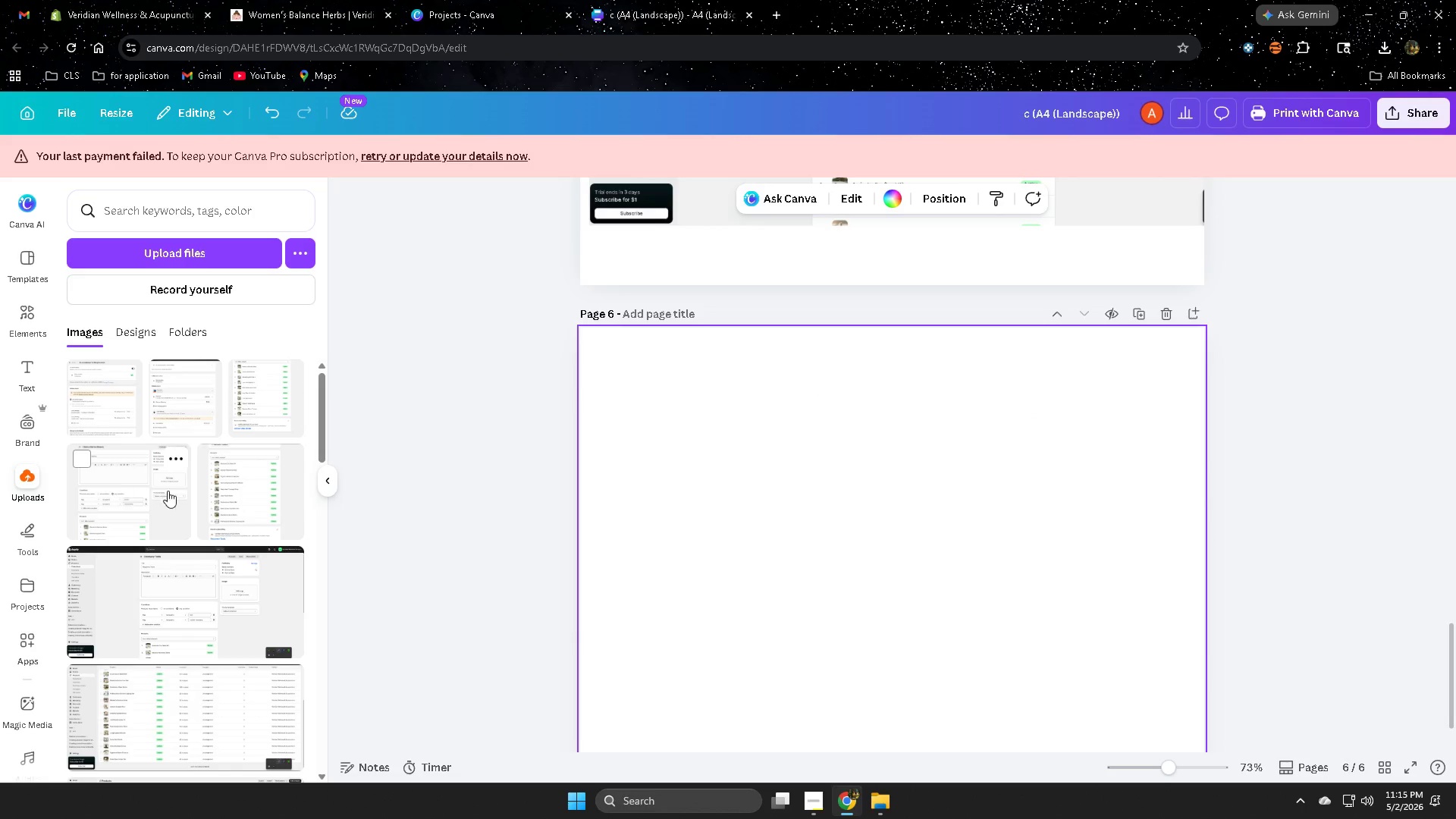 
left_click([170, 631])
 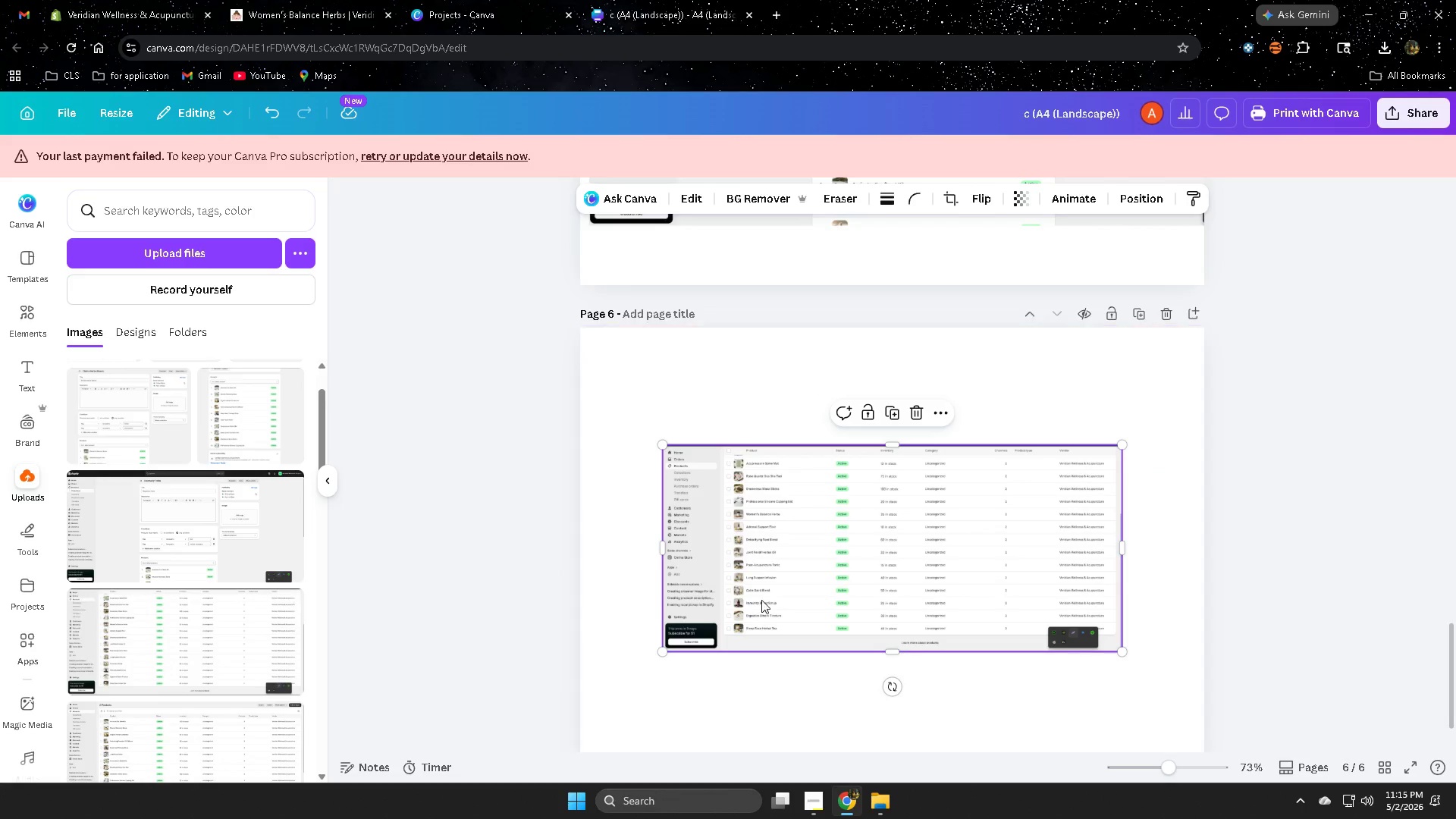 
scroll: coordinate [180, 605], scroll_direction: down, amount: 1.0
 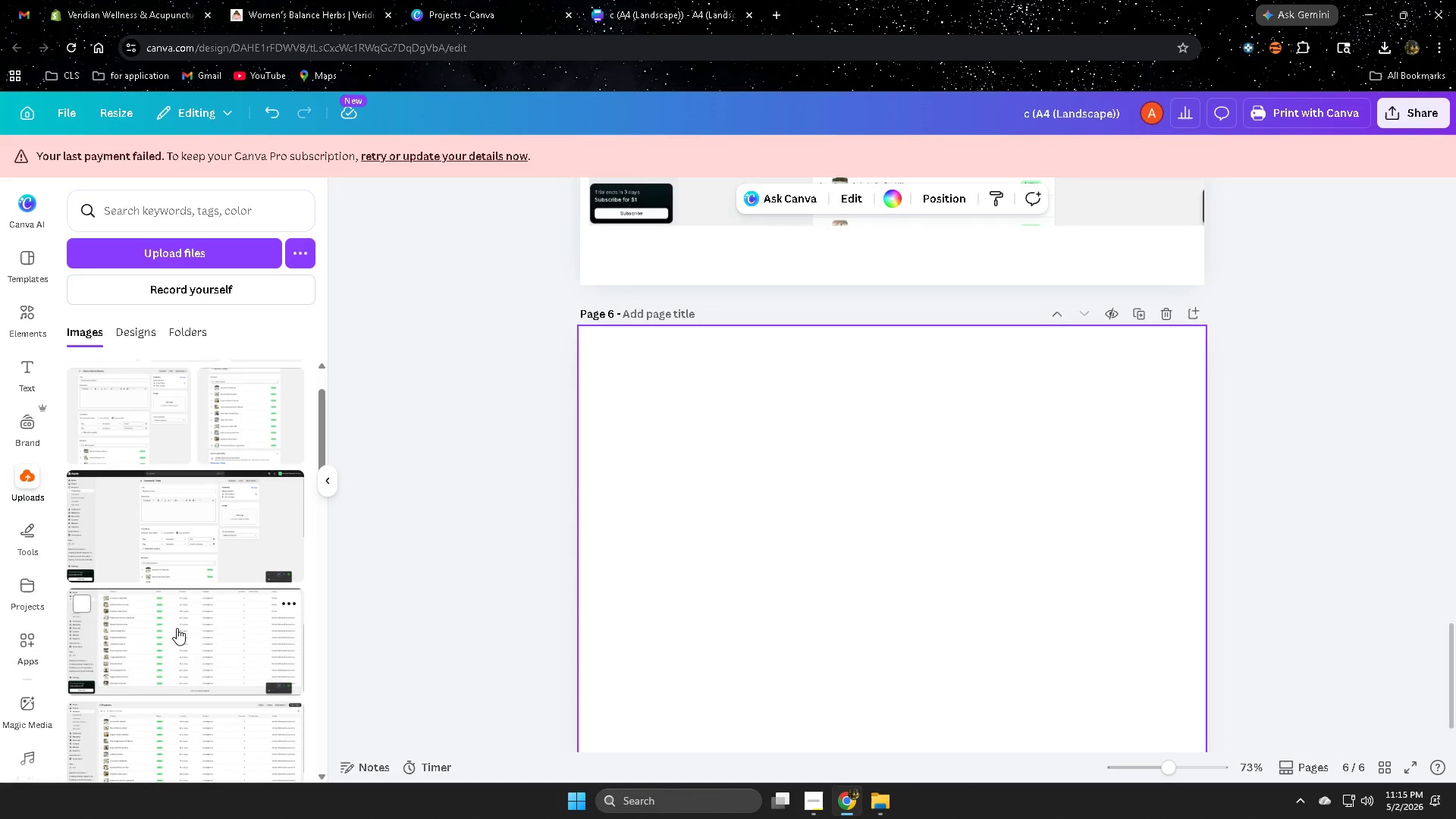 
left_click_drag(start_coordinate=[799, 583], to_coordinate=[725, 477])
 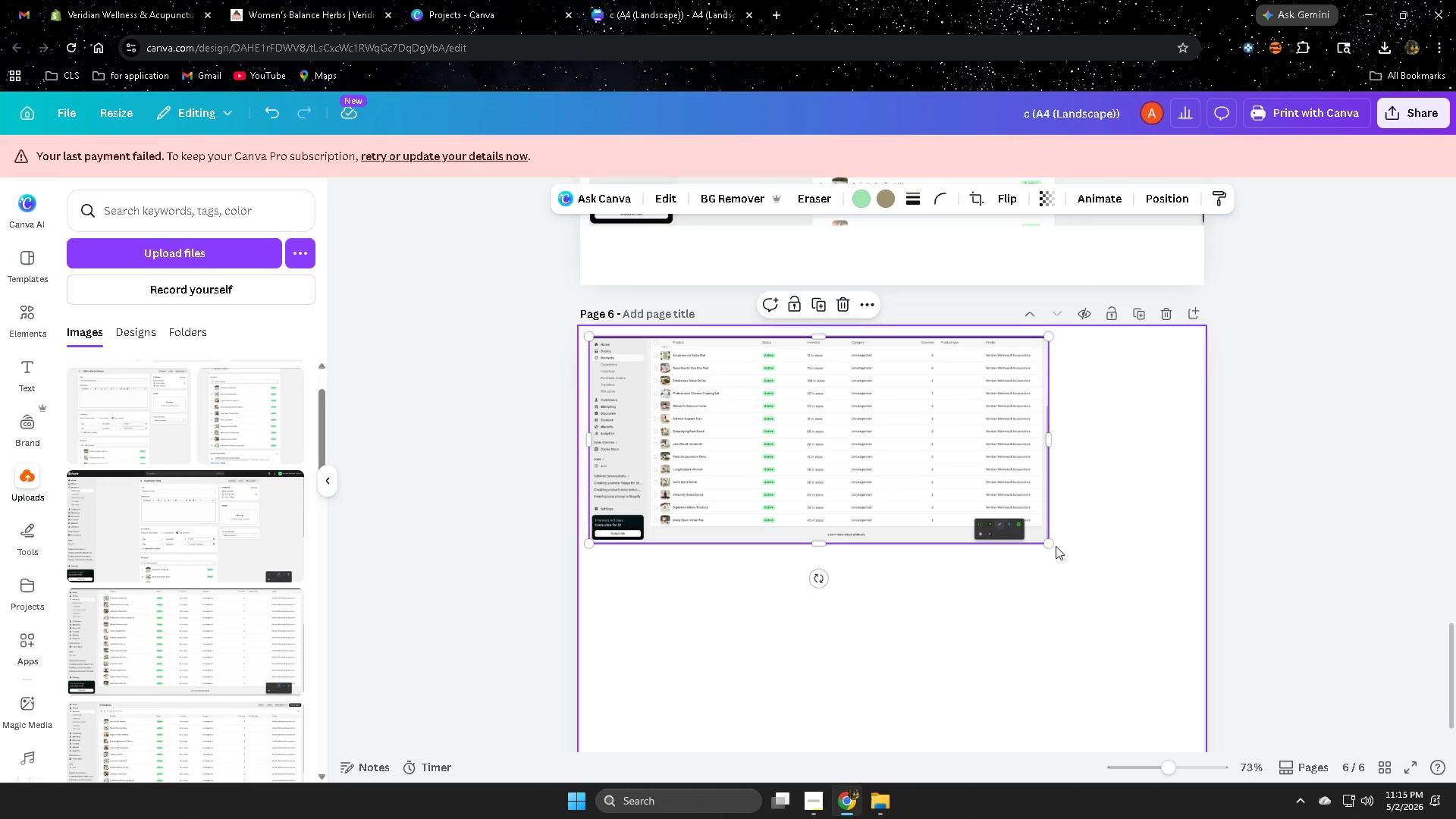 
left_click_drag(start_coordinate=[1045, 538], to_coordinate=[1087, 803])
 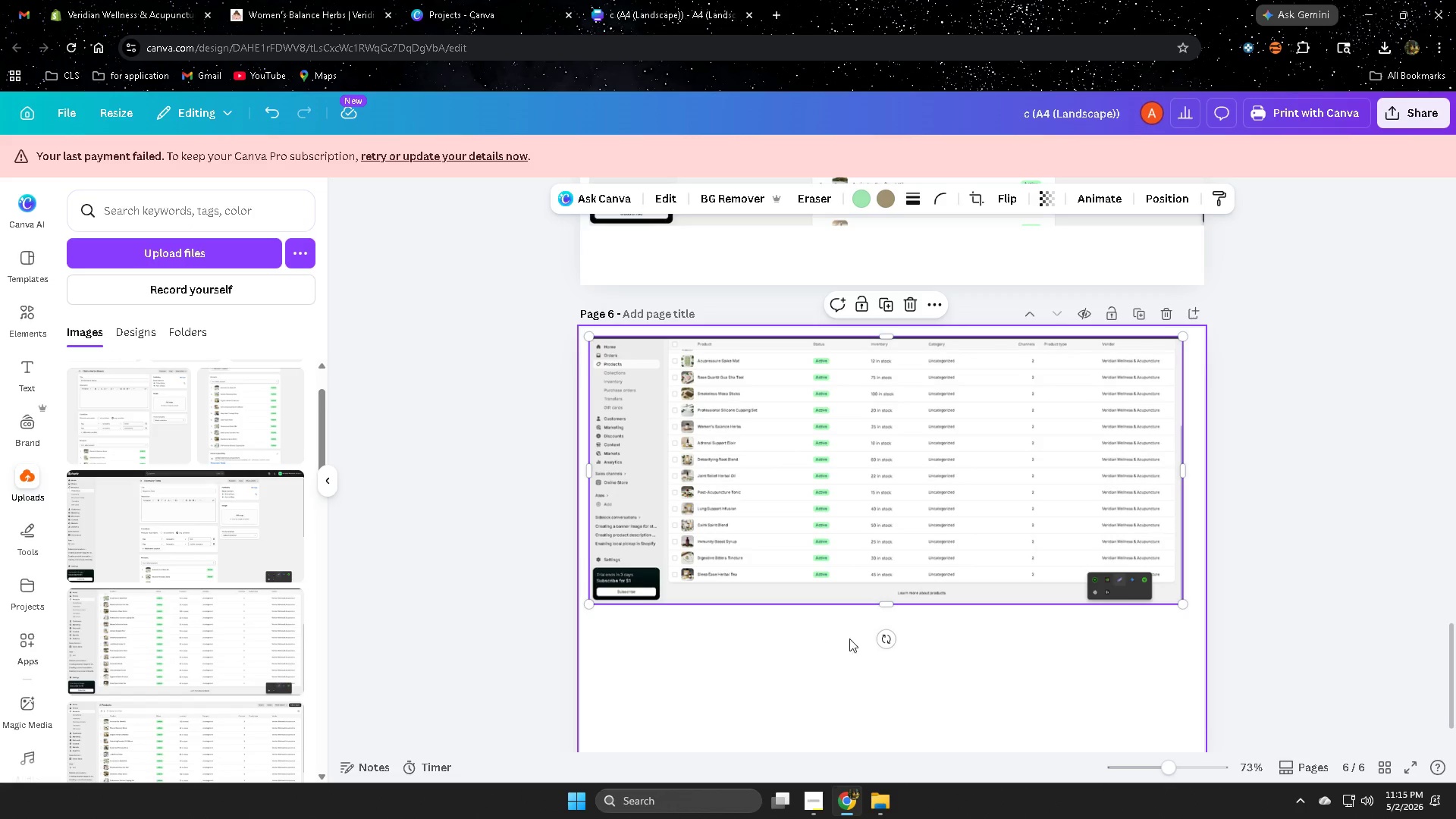 
scroll: coordinate [1048, 654], scroll_direction: down, amount: 2.0
 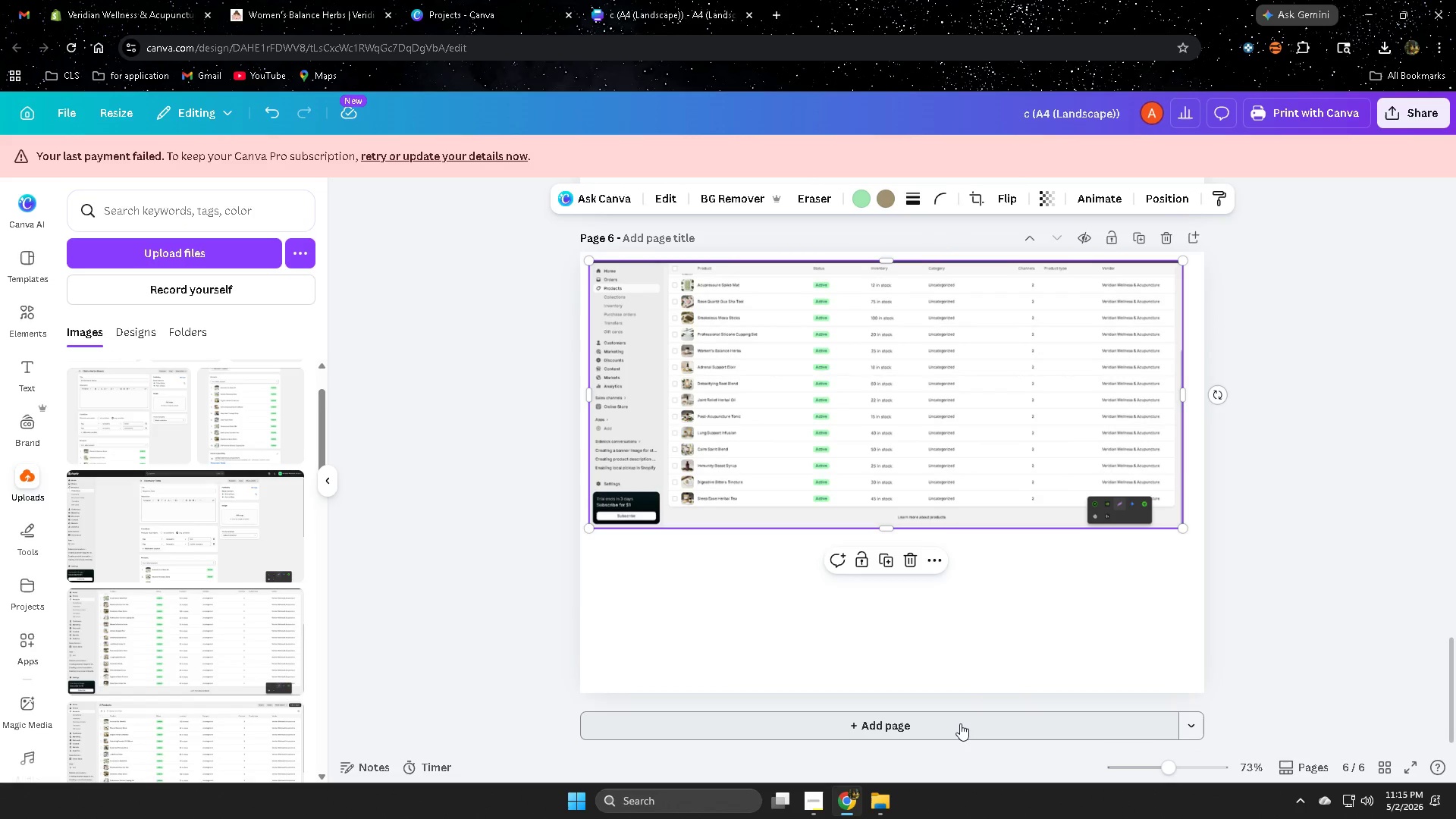 
left_click([960, 723])
 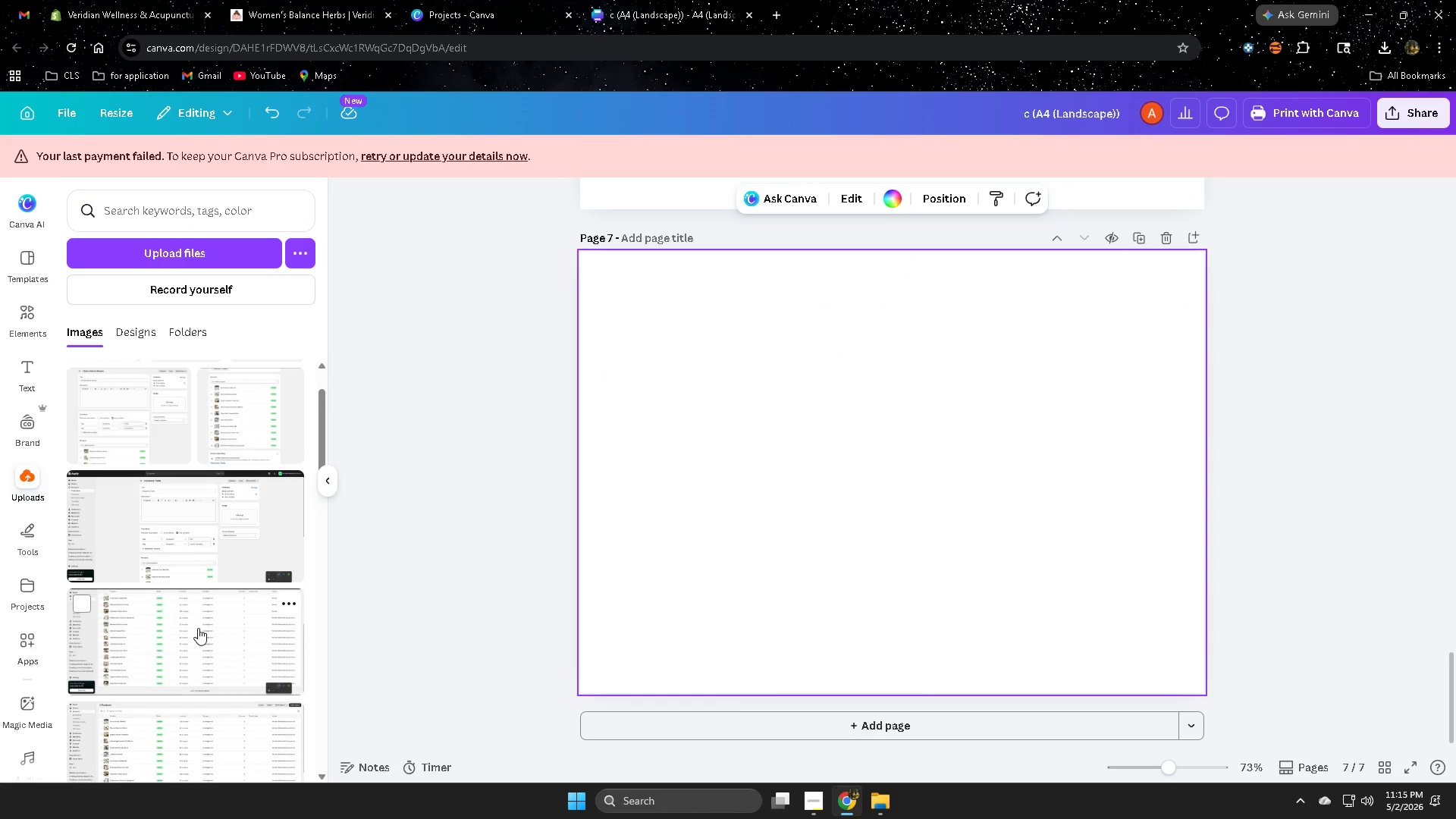 
scroll: coordinate [237, 650], scroll_direction: down, amount: 1.0
 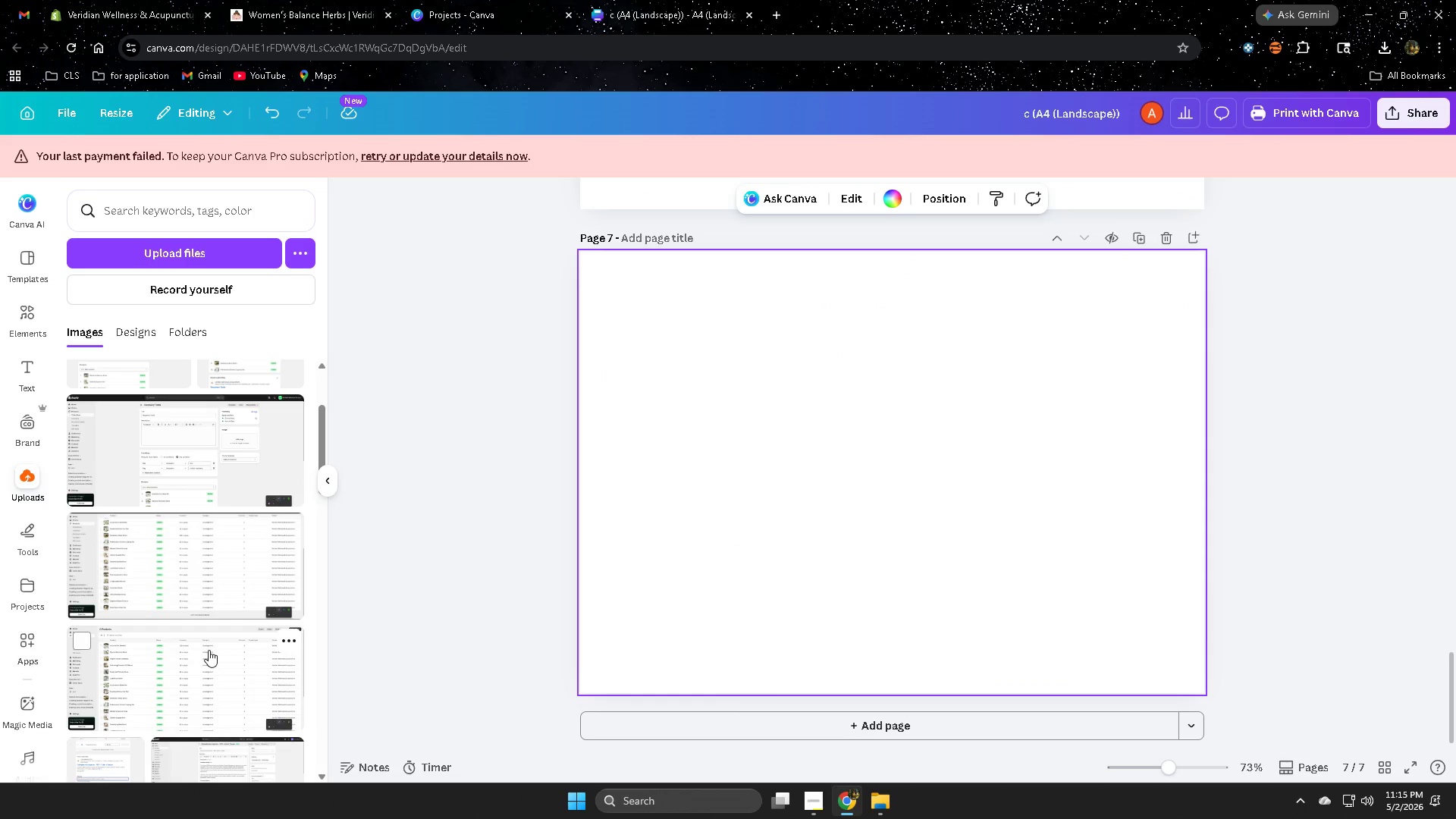 
left_click([205, 655])
 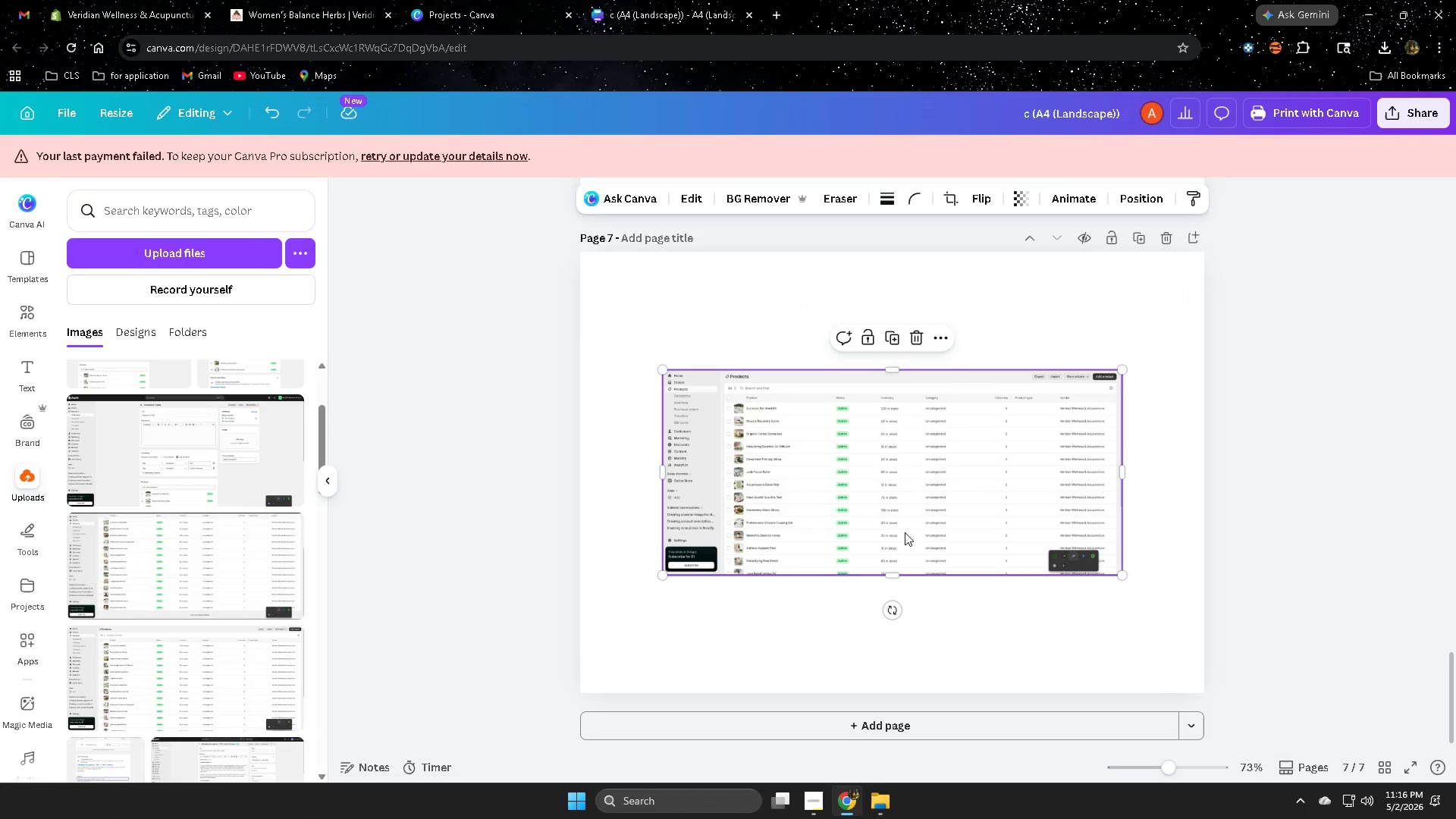 
left_click_drag(start_coordinate=[905, 530], to_coordinate=[818, 457])
 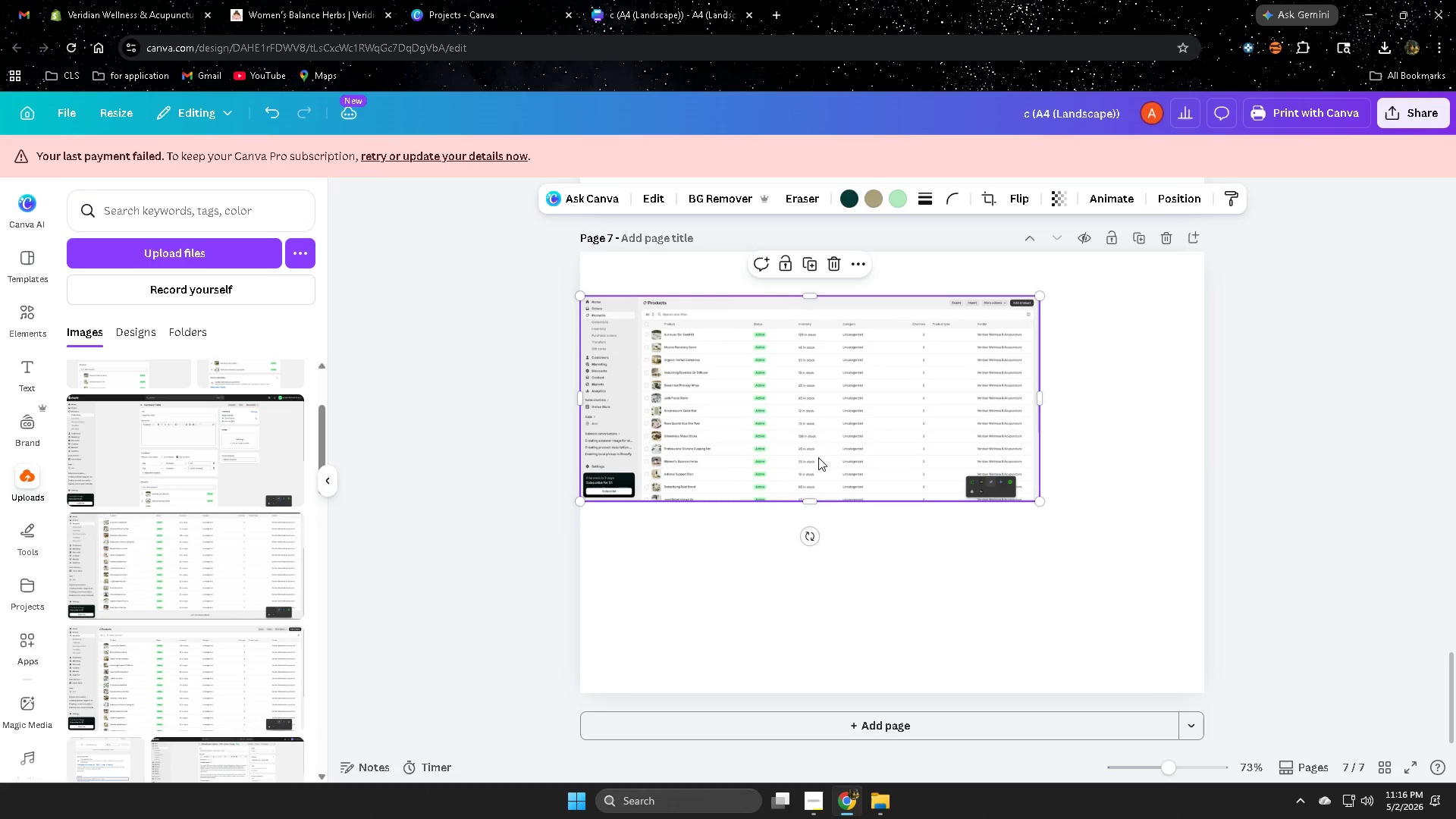 
left_click_drag(start_coordinate=[818, 457], to_coordinate=[824, 457])
 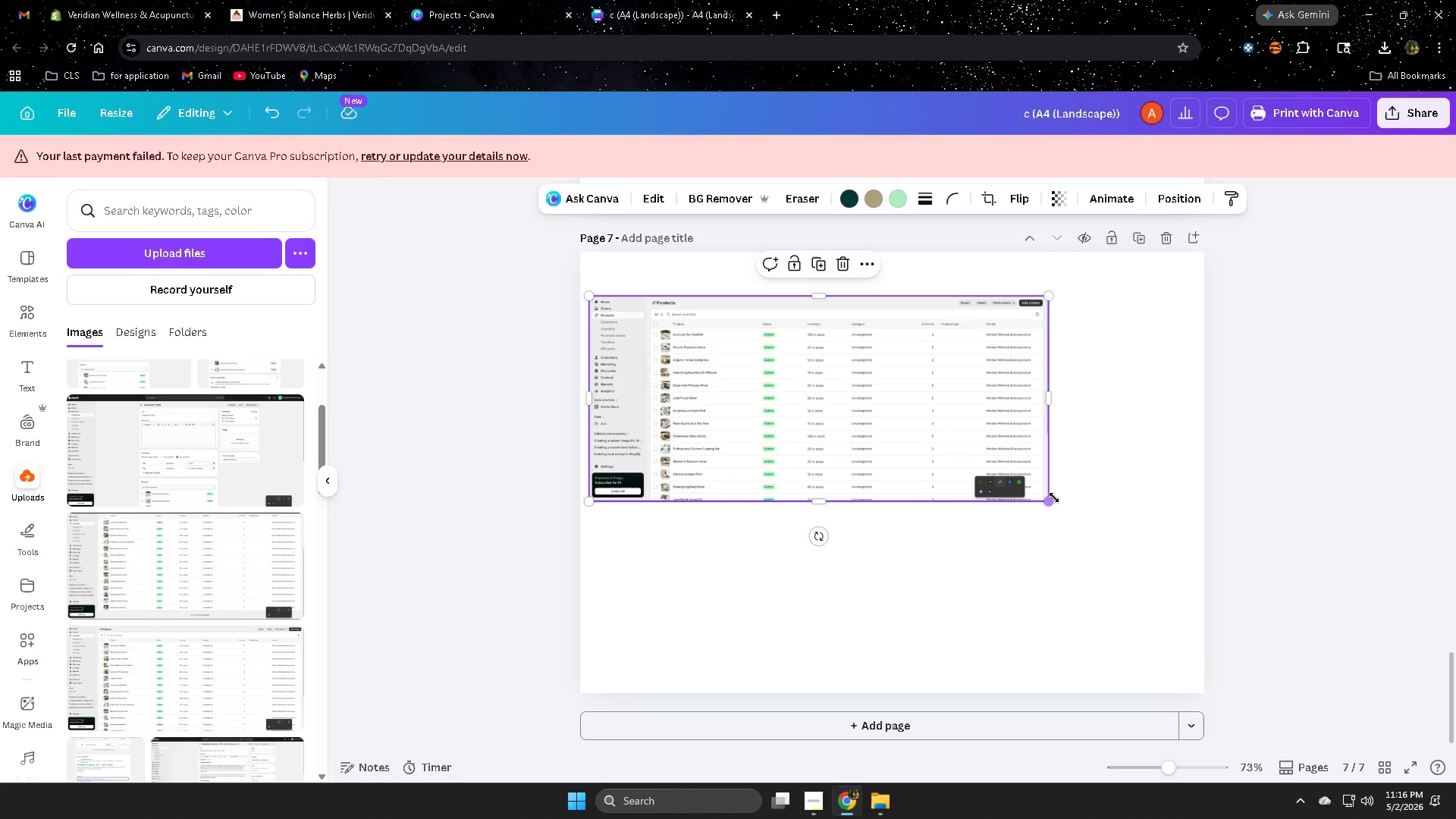 
left_click_drag(start_coordinate=[1054, 497], to_coordinate=[1052, 505])
 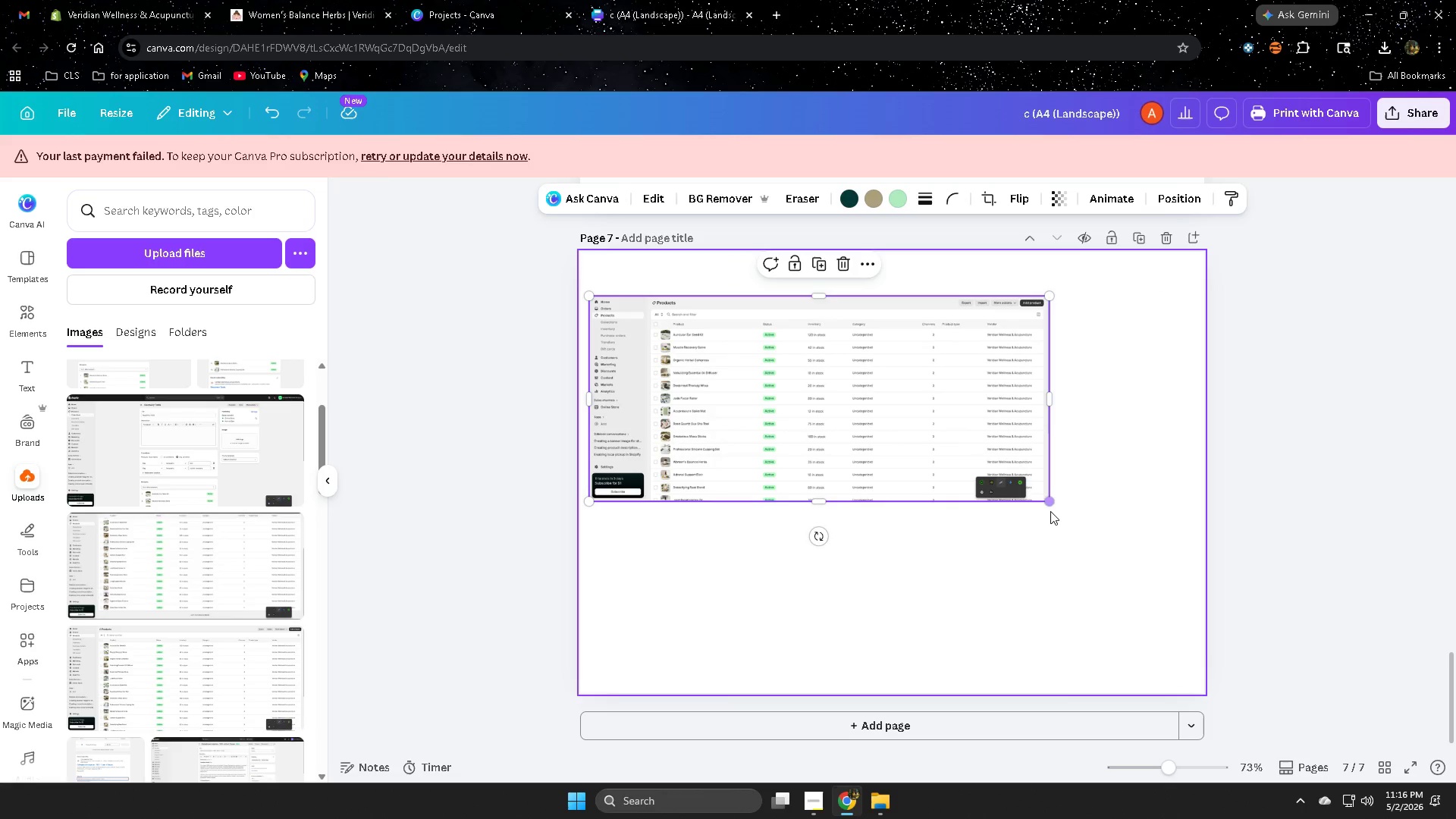 
left_click_drag(start_coordinate=[1050, 511], to_coordinate=[1050, 516])
 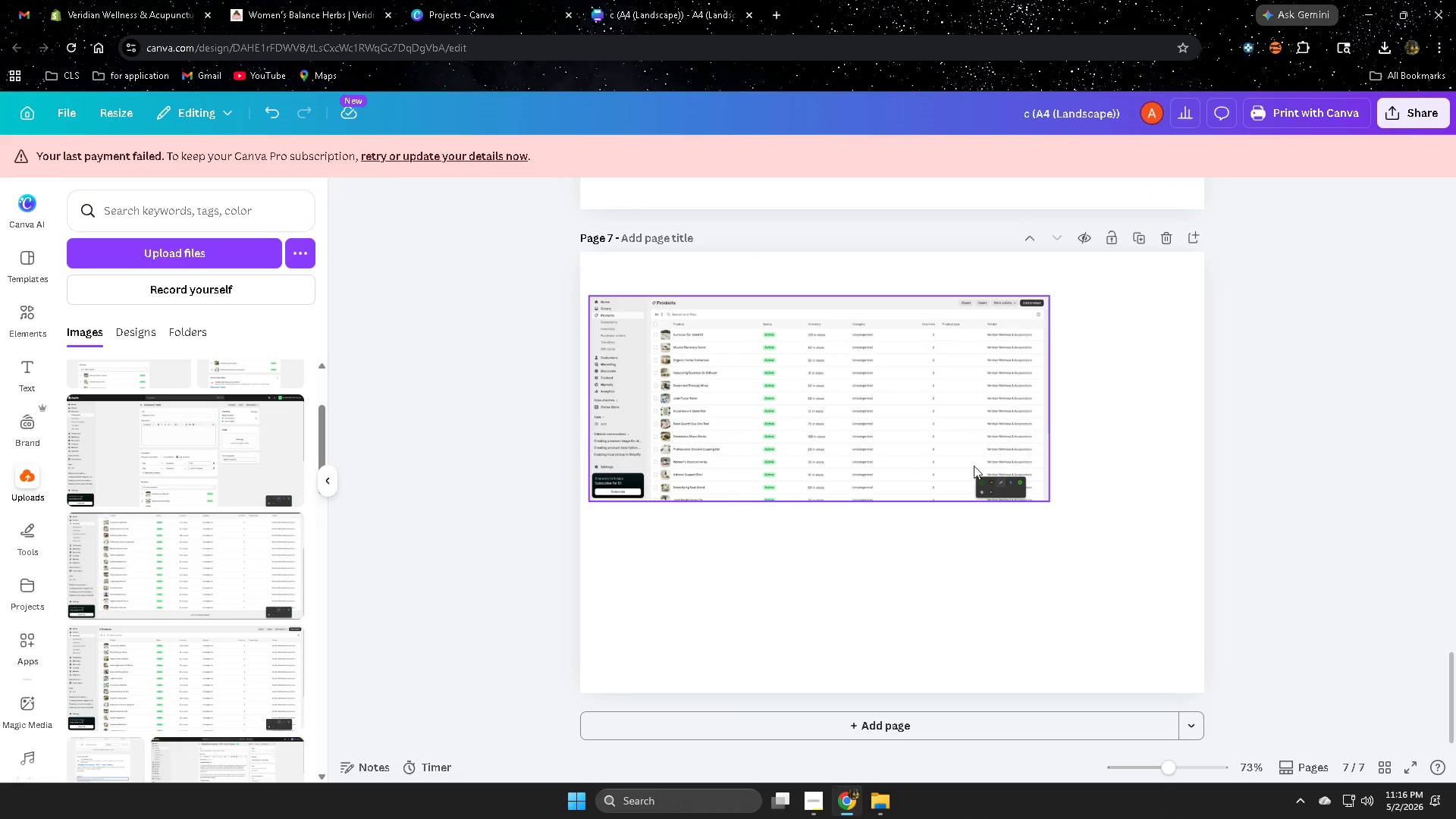 
left_click([945, 449])
 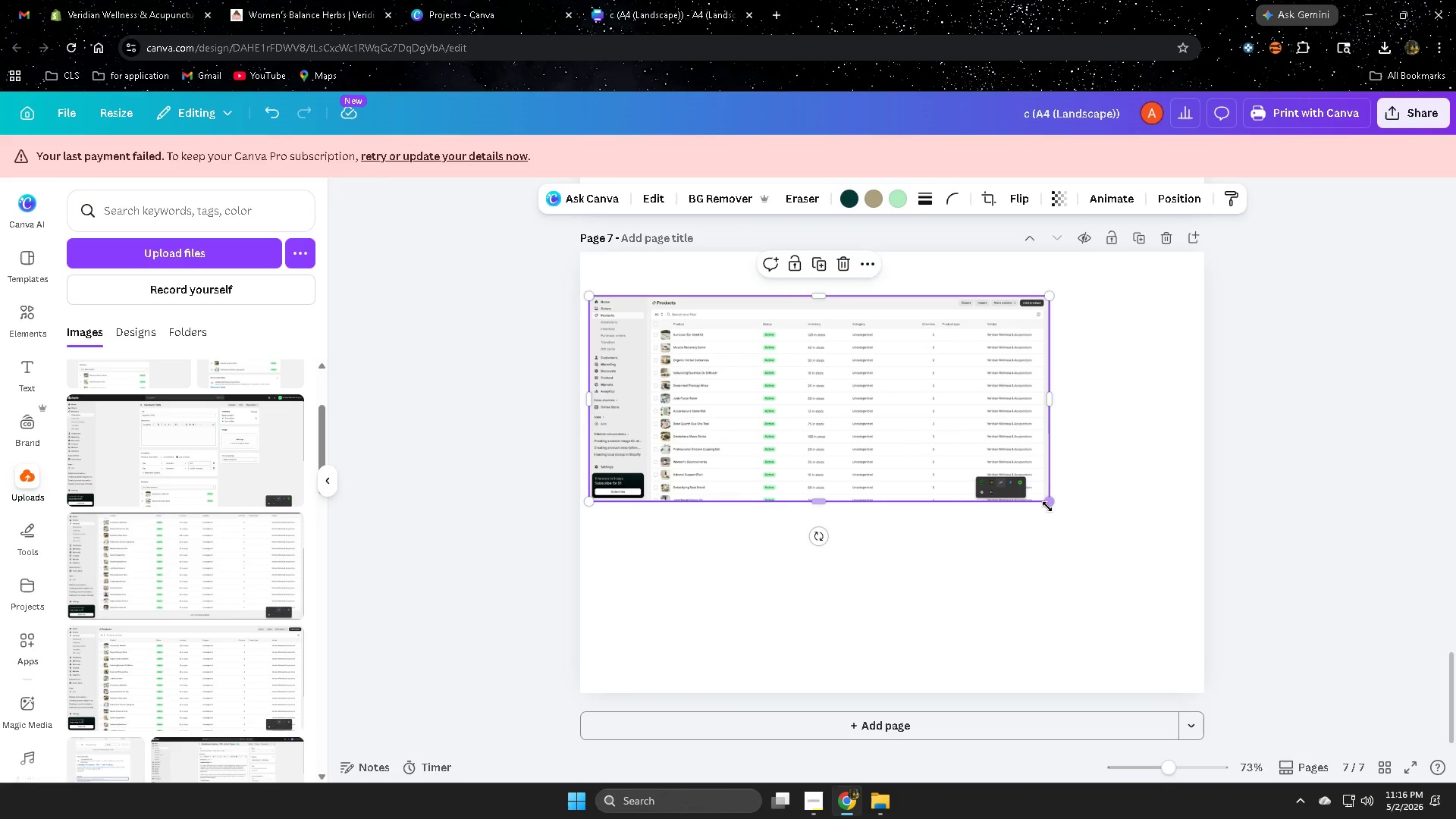 
left_click_drag(start_coordinate=[1048, 507], to_coordinate=[1172, 652])
 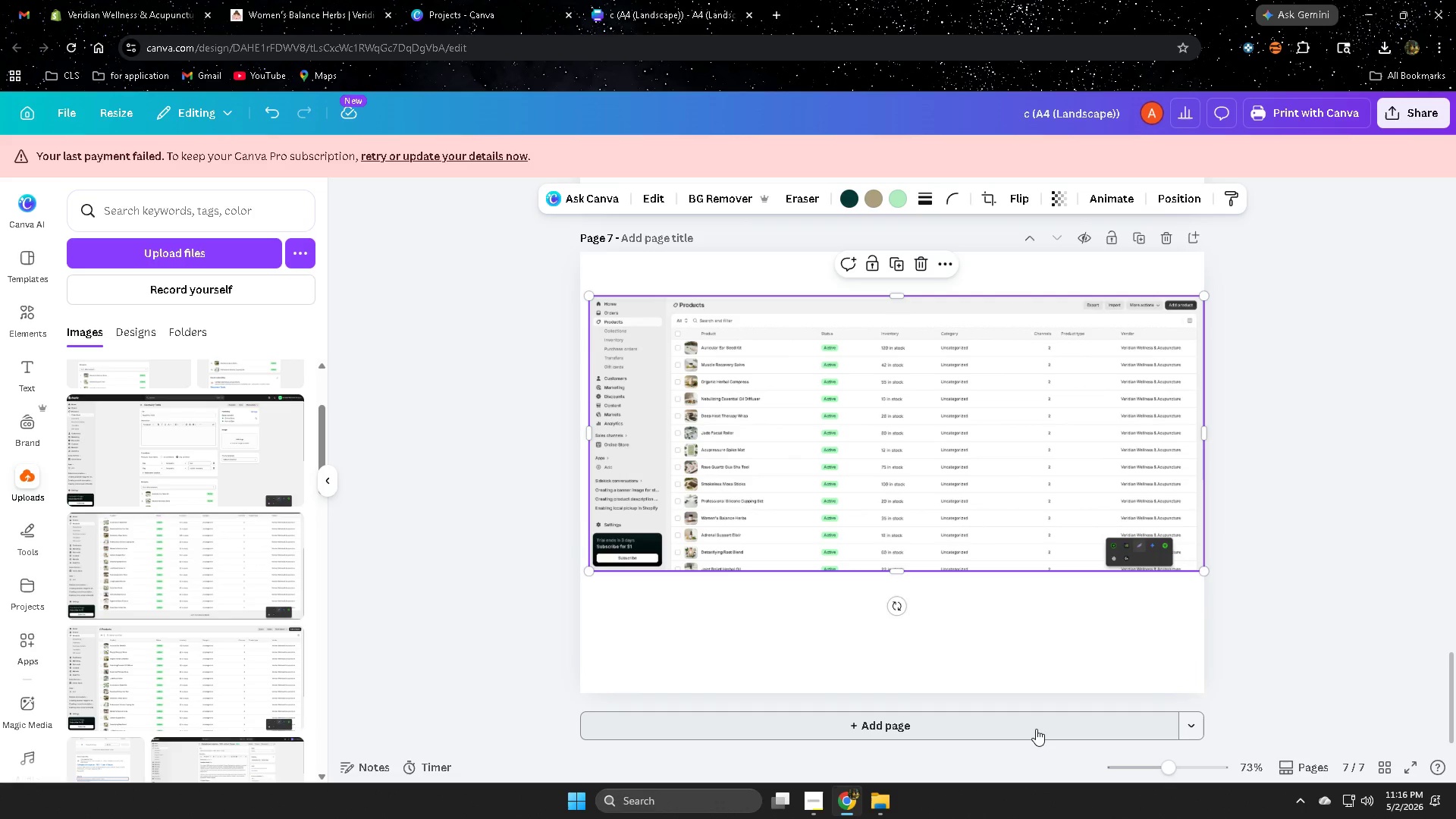 
left_click([1036, 729])
 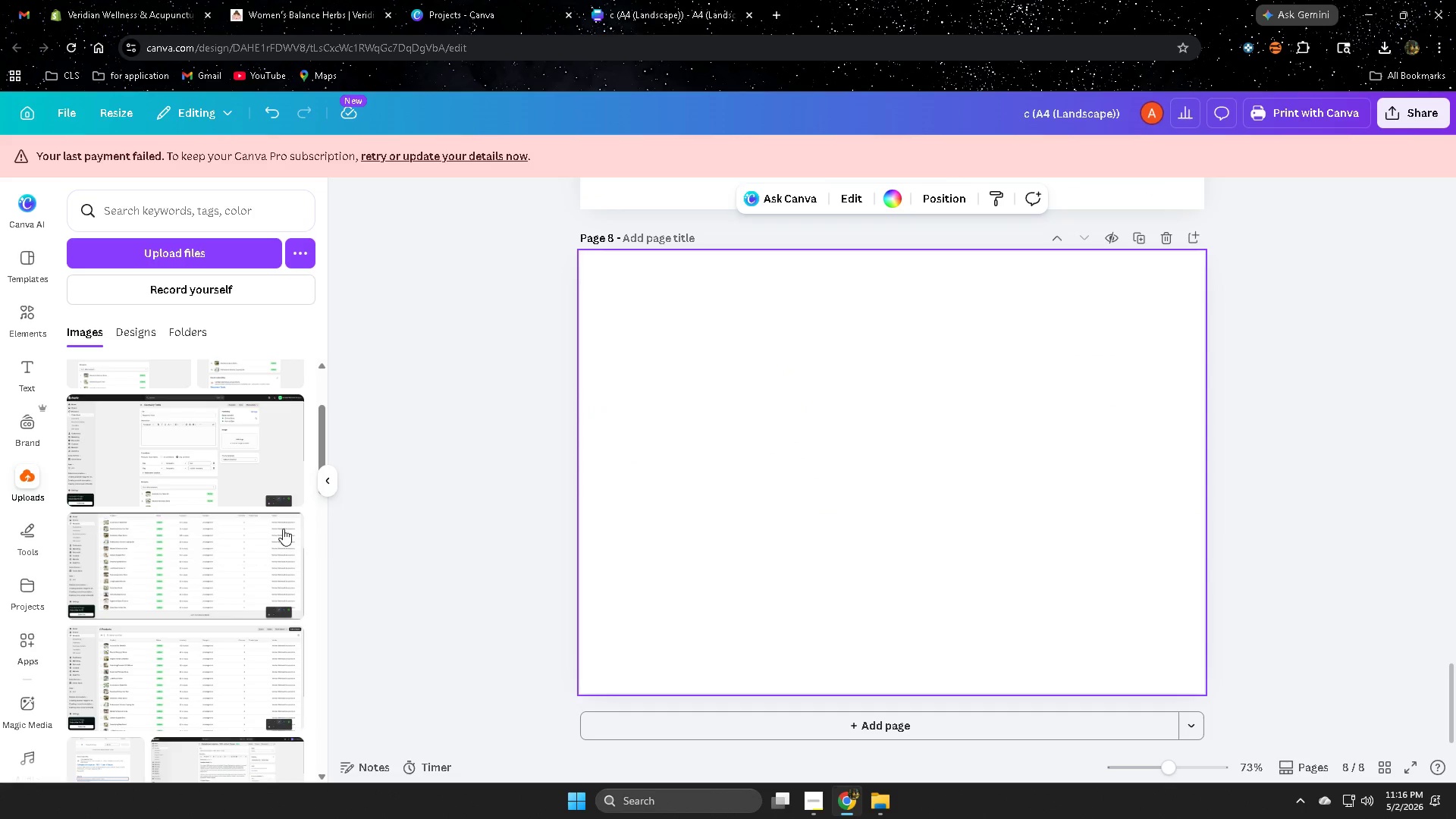 
scroll: coordinate [153, 469], scroll_direction: up, amount: 3.0
 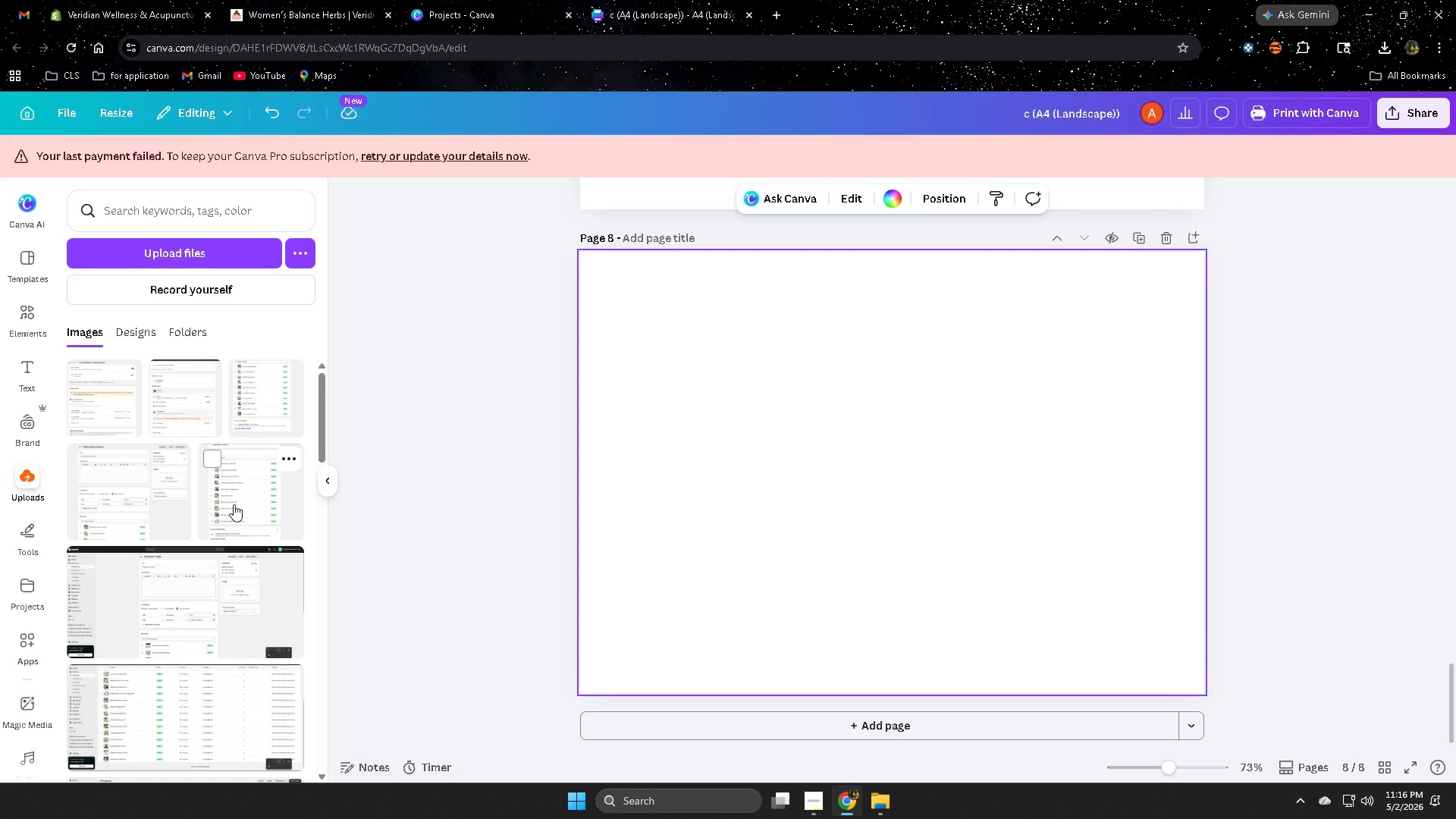 
scroll: coordinate [206, 731], scroll_direction: down, amount: 3.0
 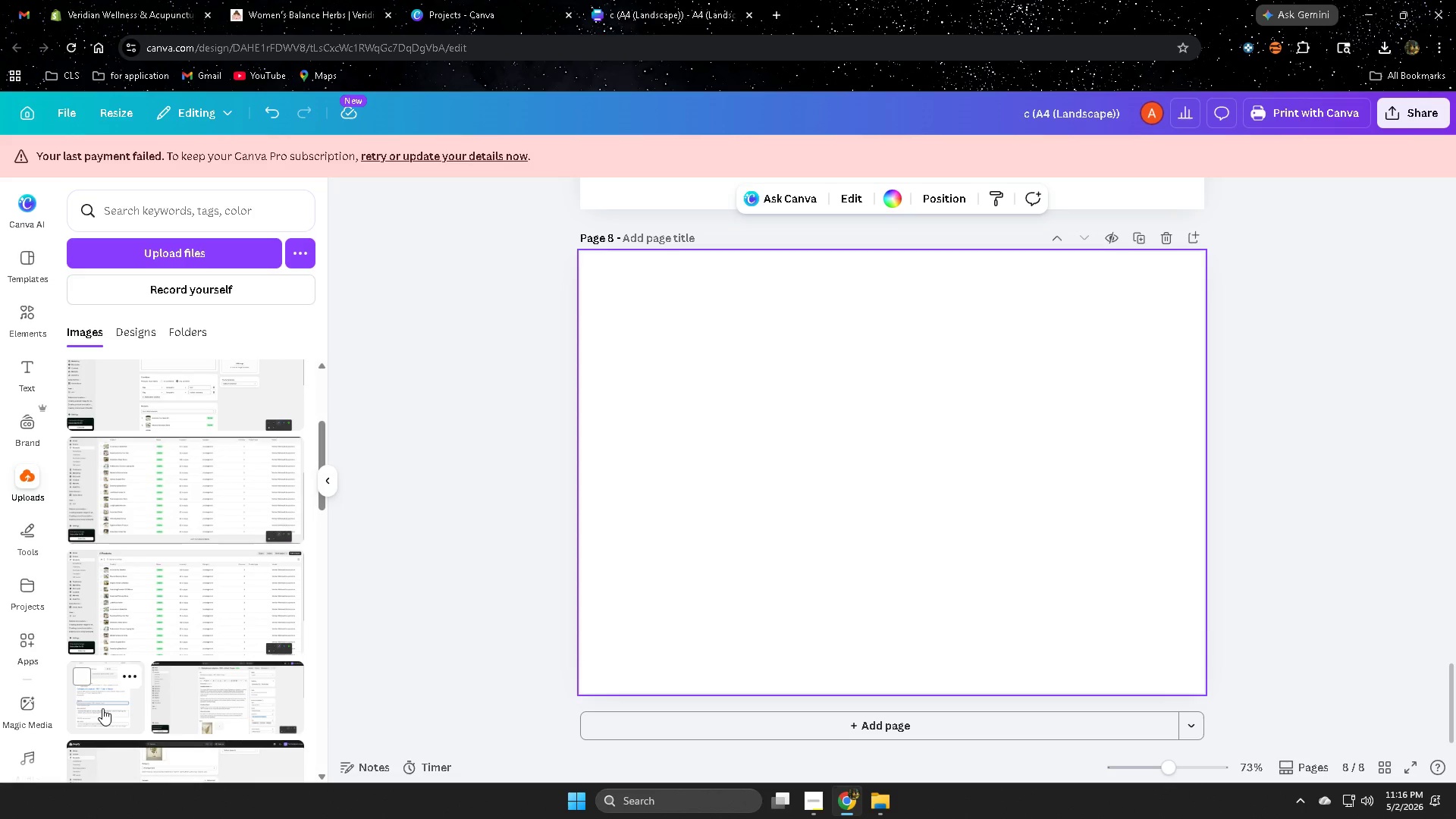 
left_click([102, 708])
 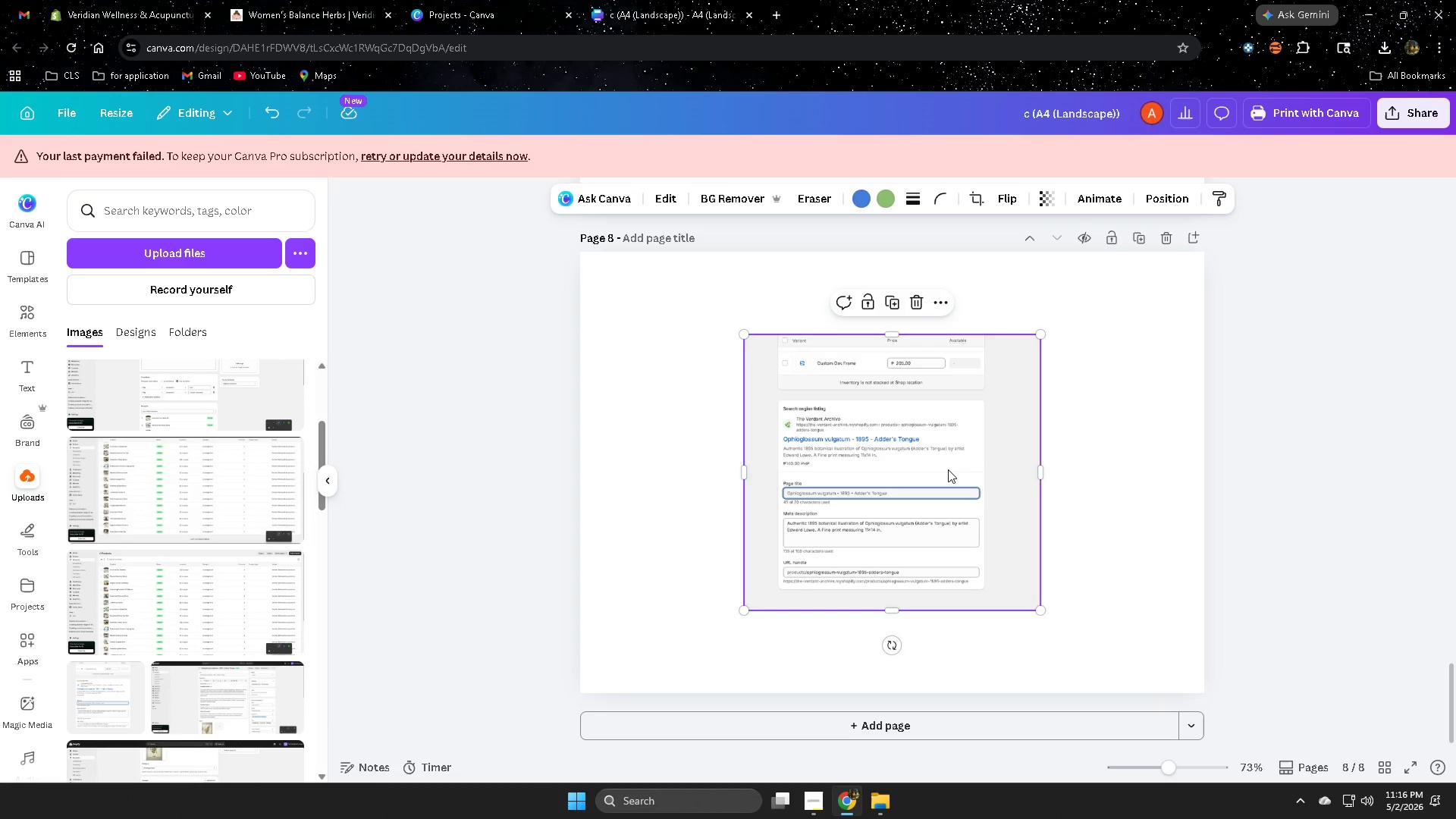 
key(Delete)
 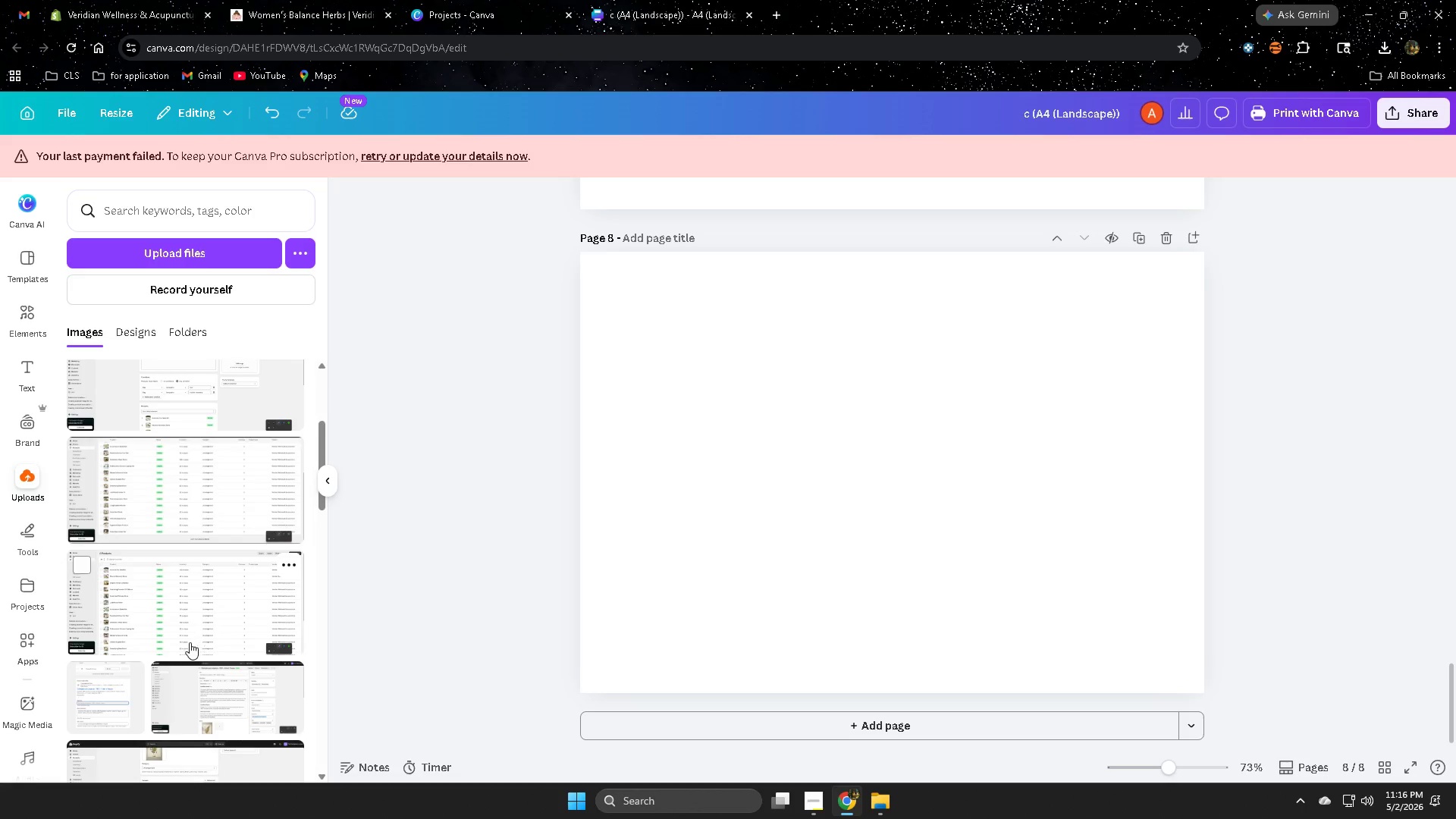 
scroll: coordinate [174, 451], scroll_direction: up, amount: 12.0
 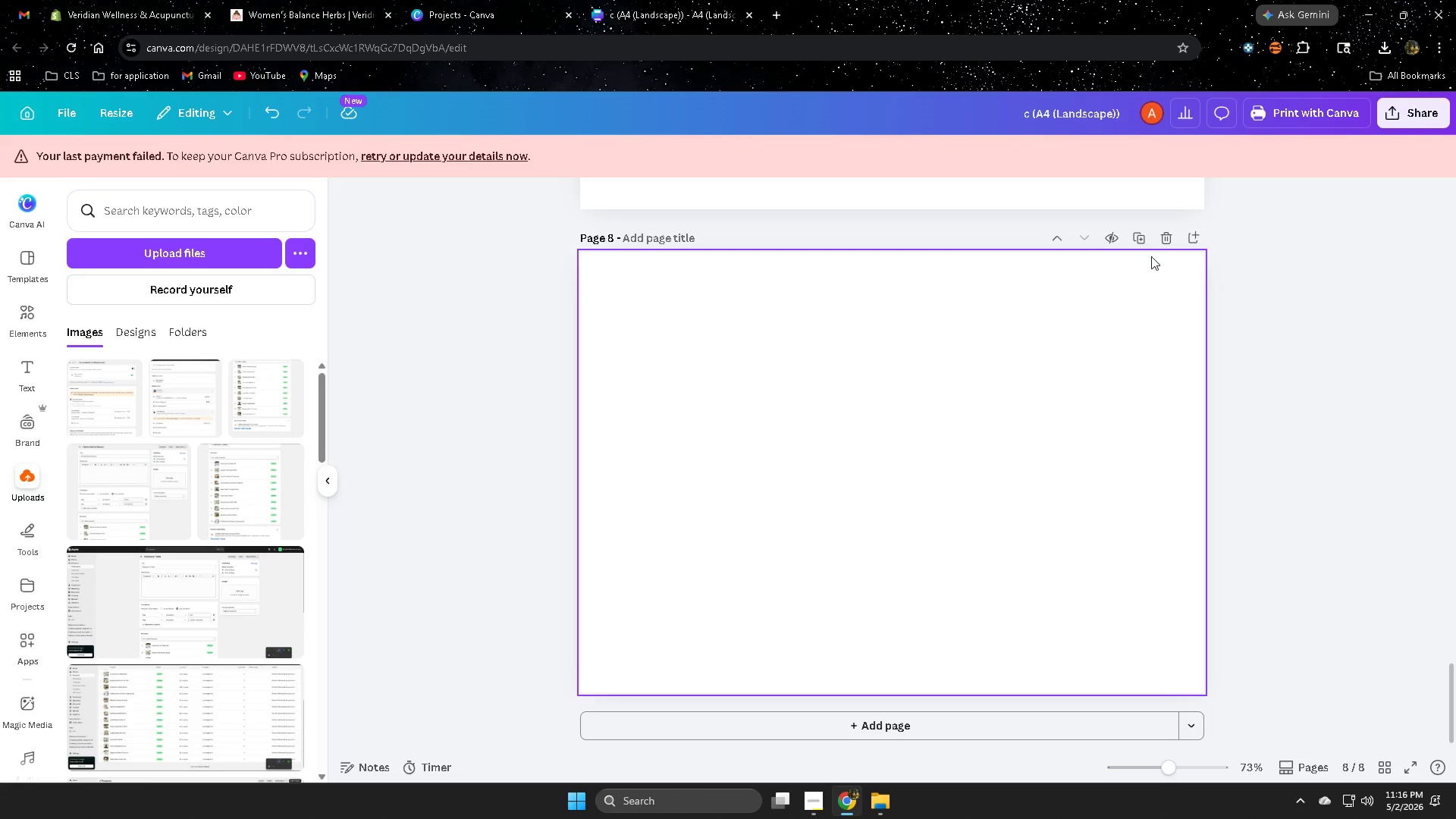 
left_click([1167, 236])
 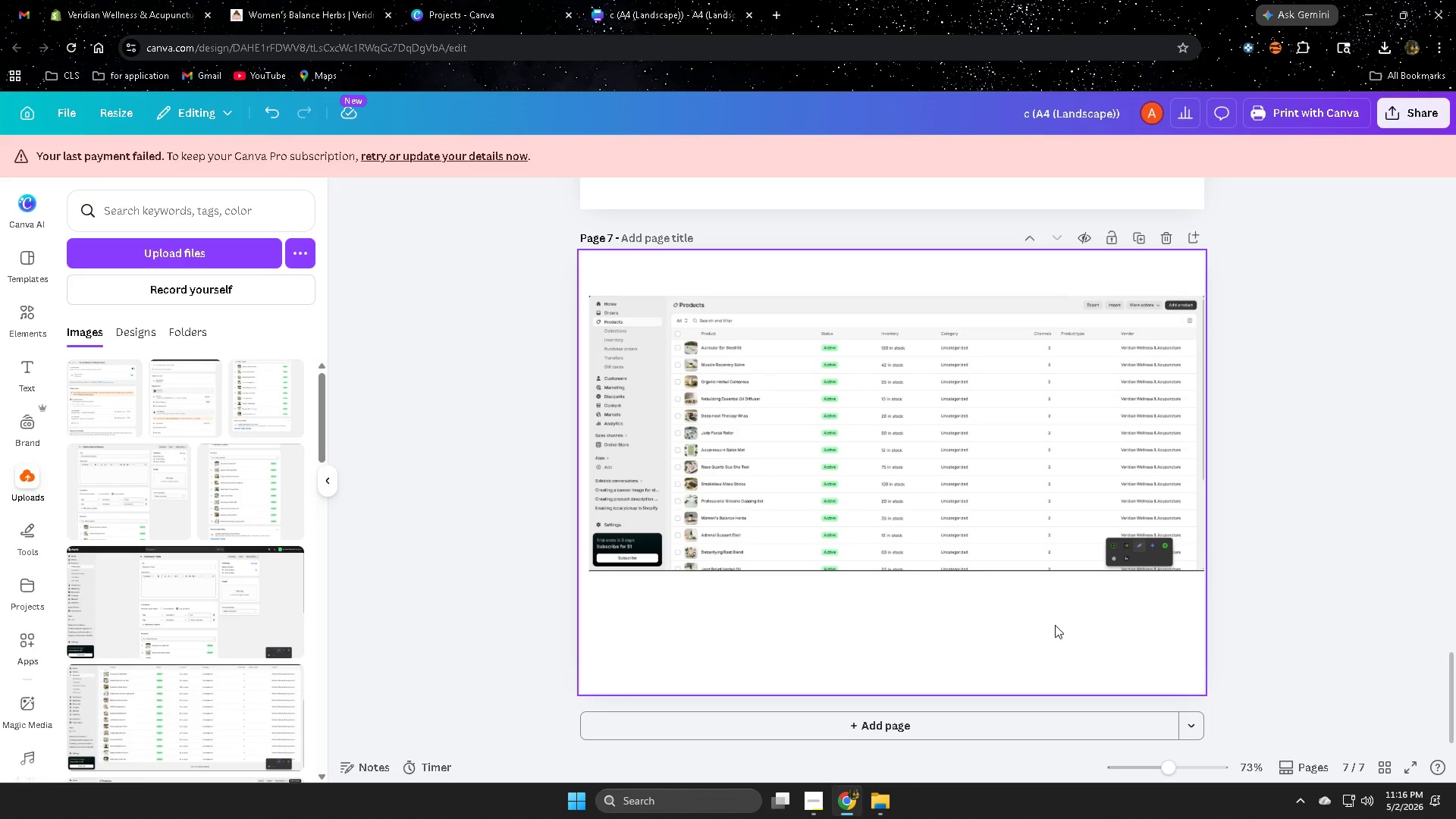 
scroll: coordinate [392, 539], scroll_direction: up, amount: 9.0
 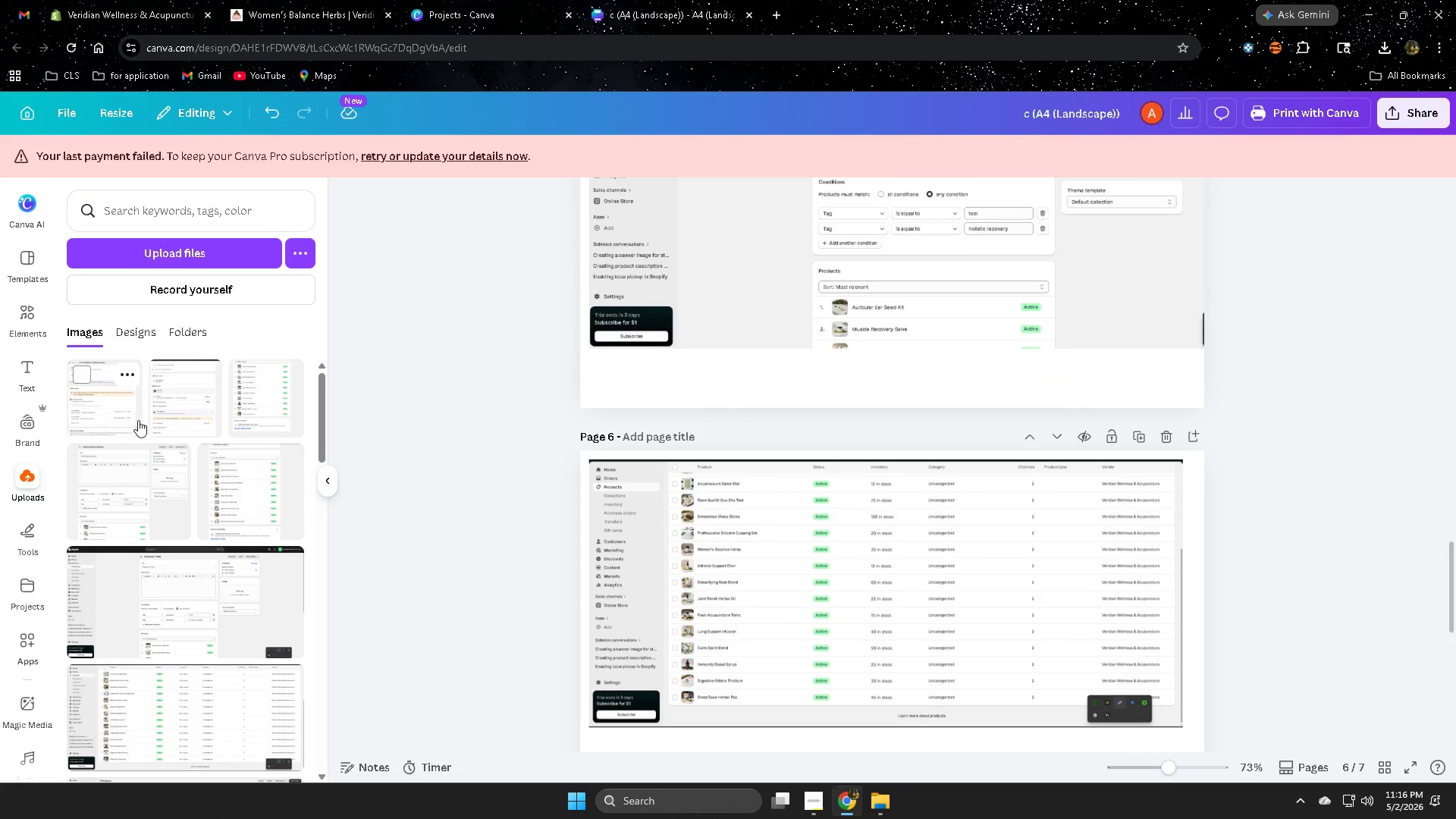 
scroll: coordinate [729, 543], scroll_direction: down, amount: 13.0
 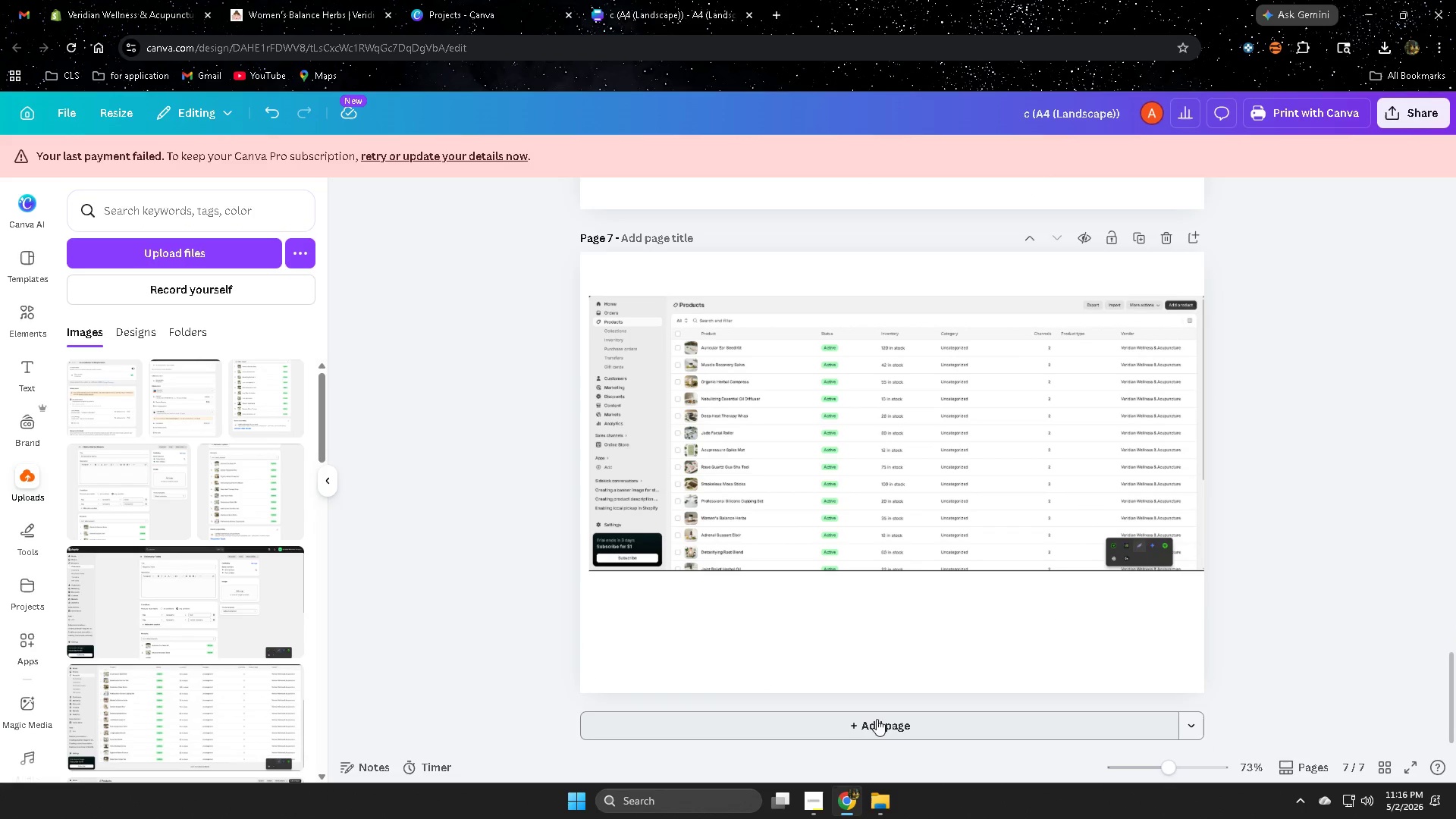 
left_click([878, 723])
 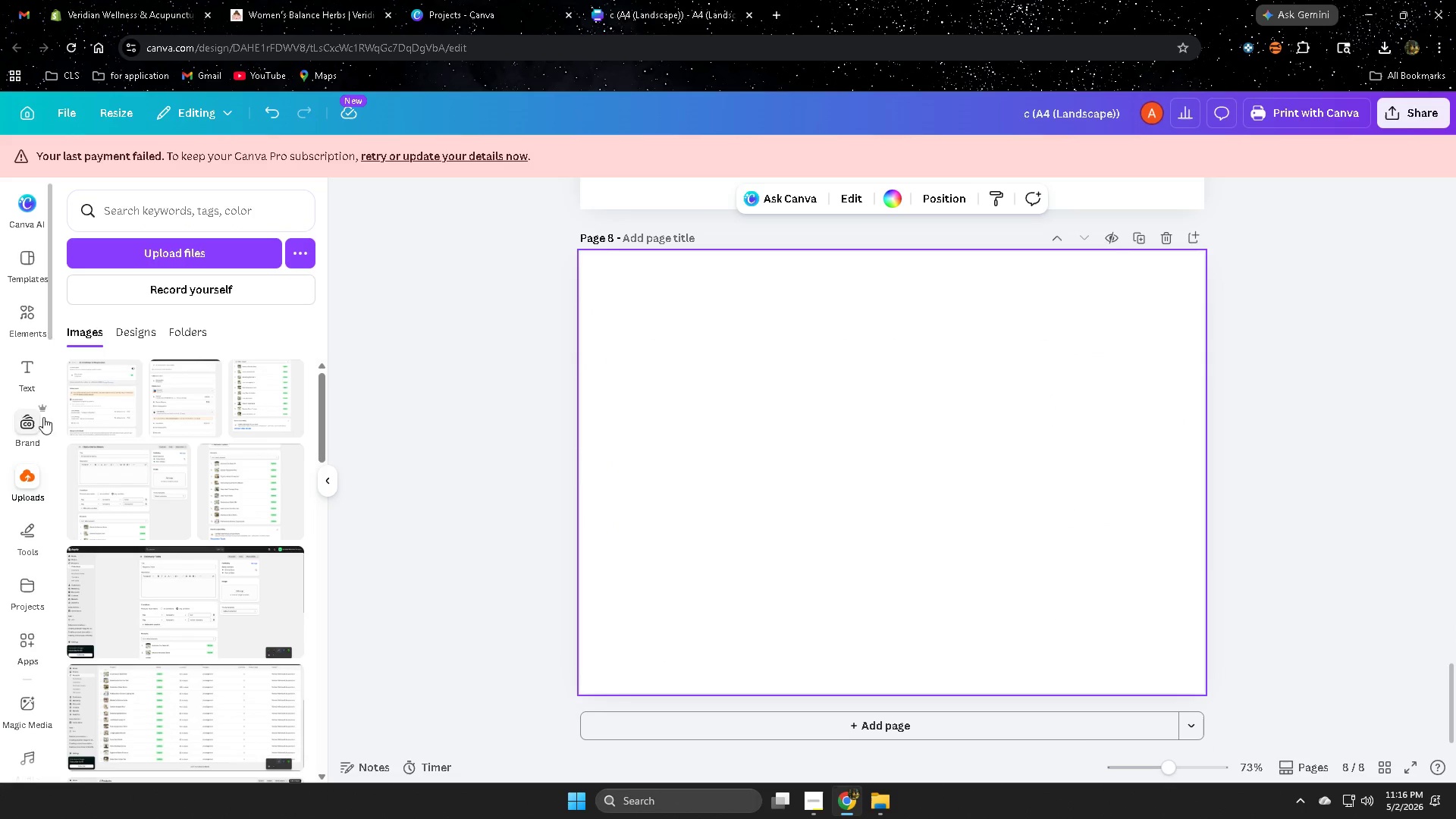 
left_click([105, 418])
 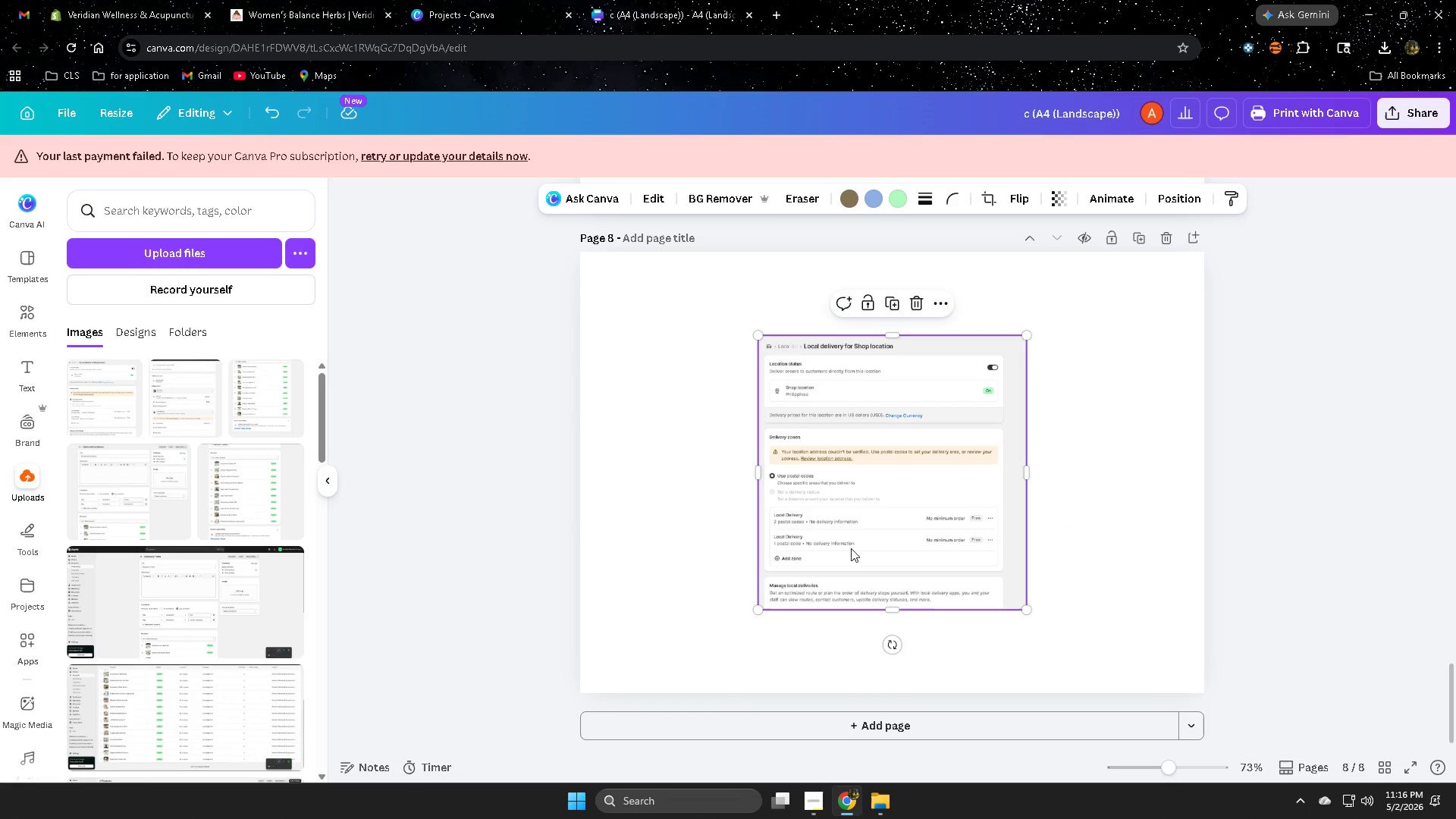 
left_click_drag(start_coordinate=[851, 548], to_coordinate=[721, 481])
 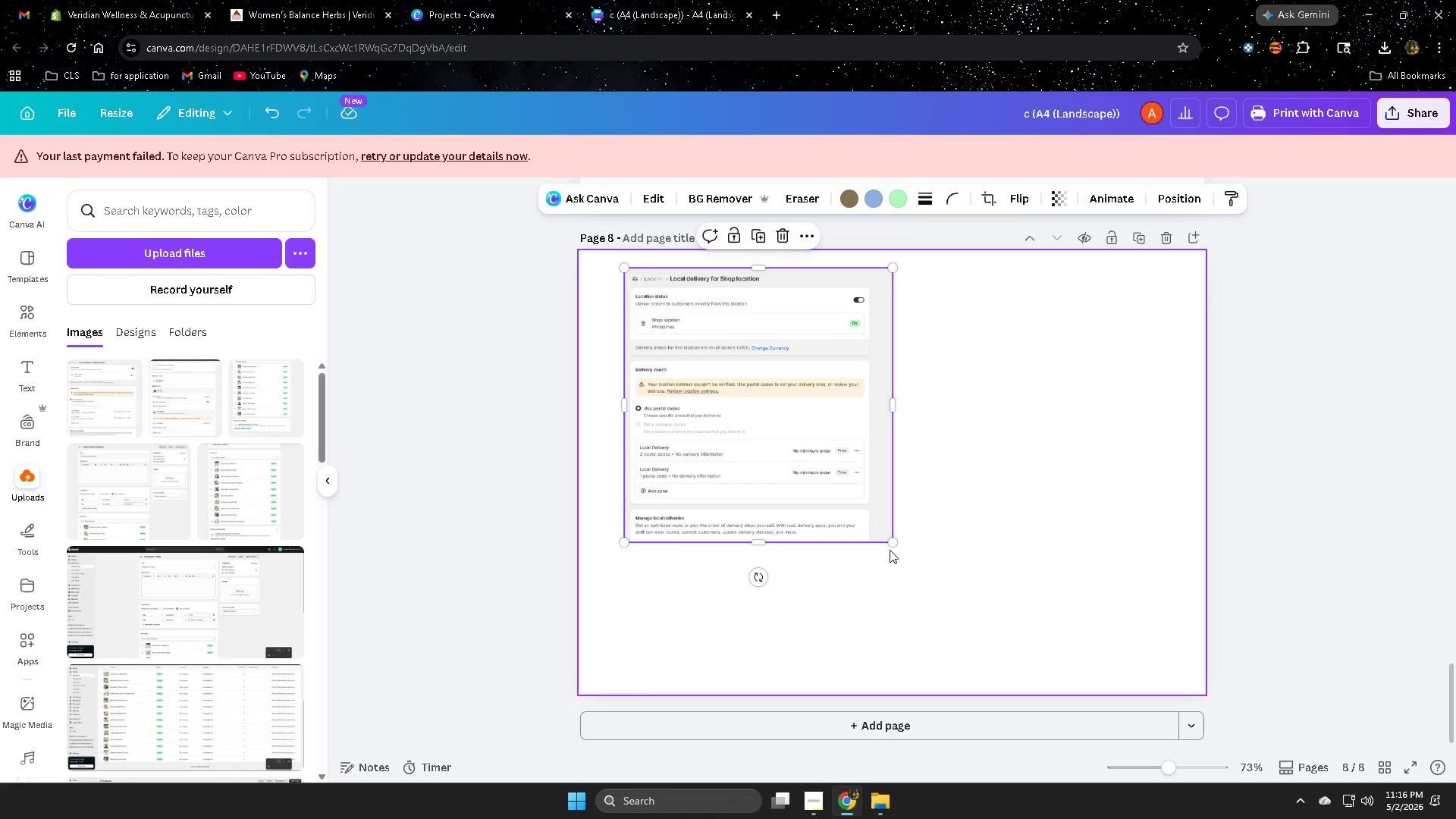 
left_click_drag(start_coordinate=[893, 541], to_coordinate=[1134, 603])
 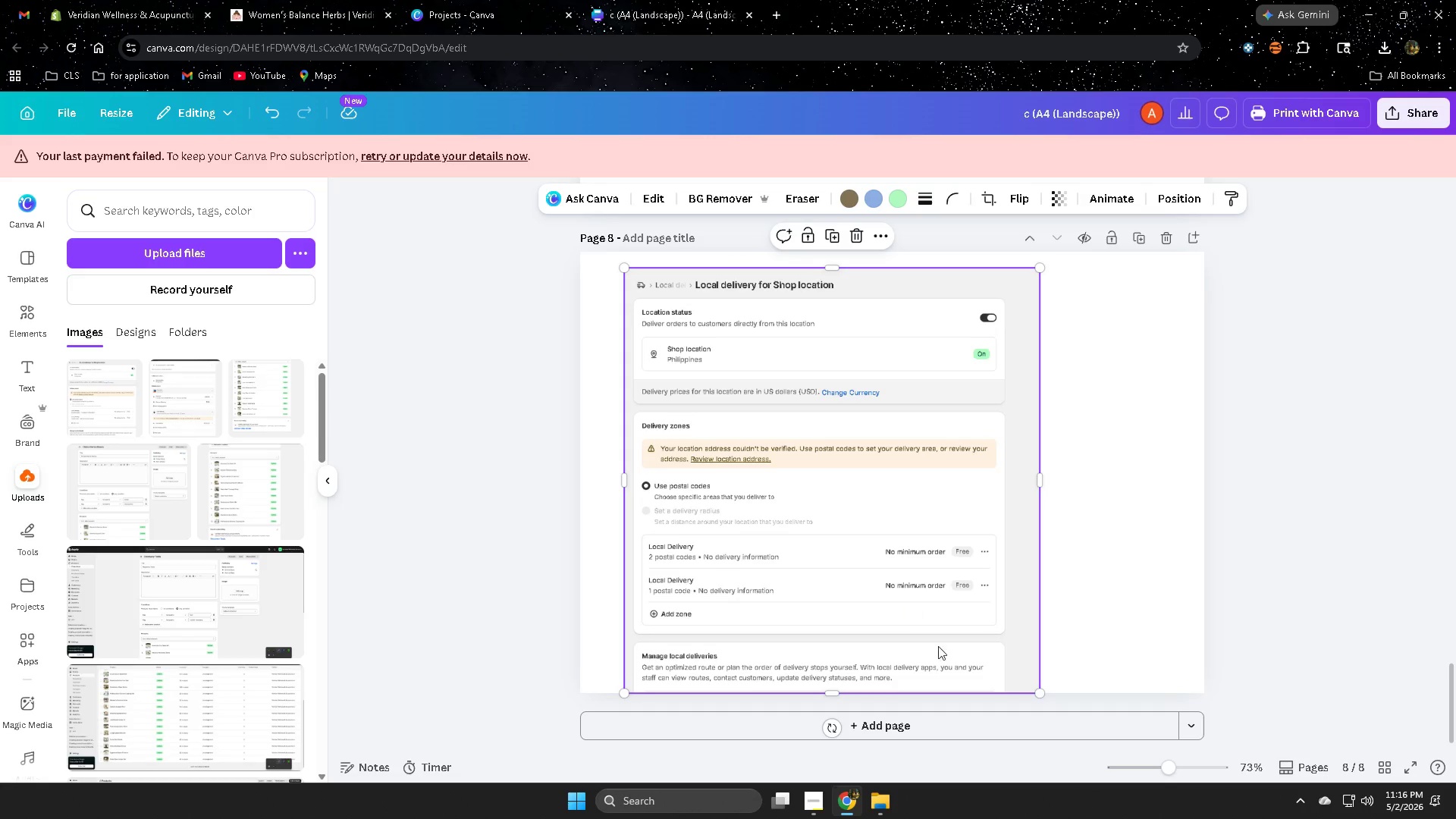 
wait(21.3)
 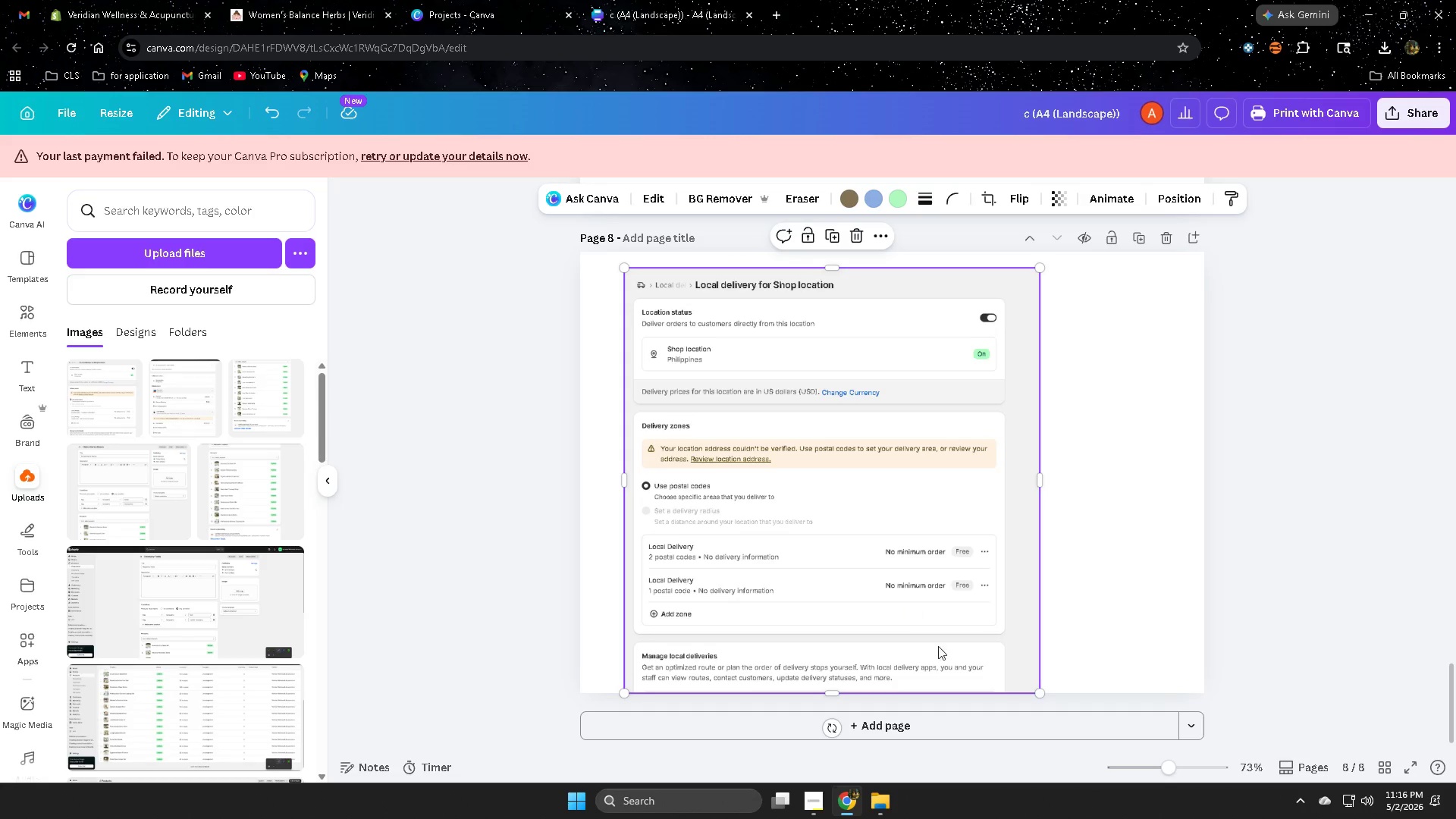 
left_click([146, 8])
 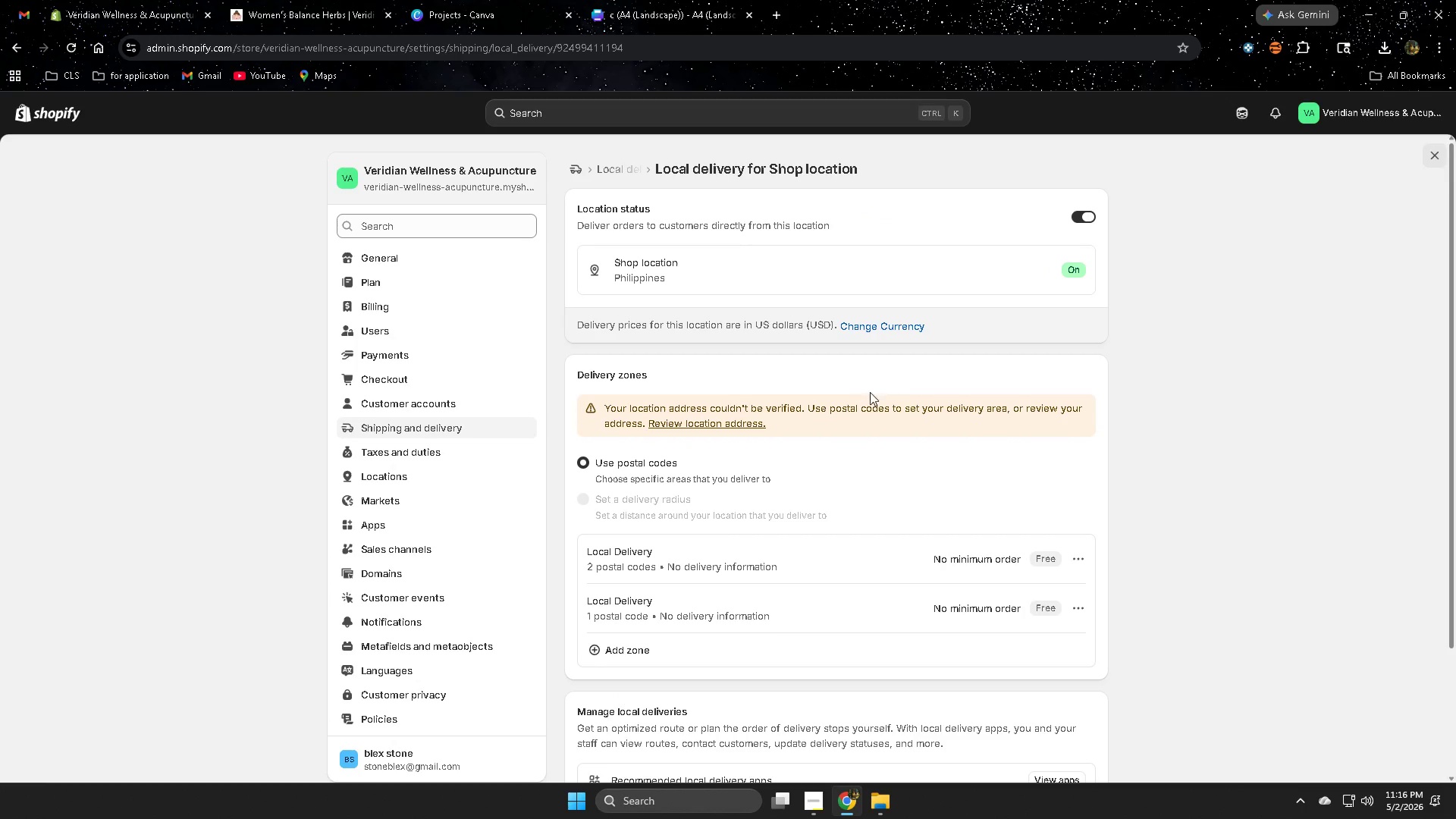 
scroll: coordinate [1087, 476], scroll_direction: down, amount: 1.0
 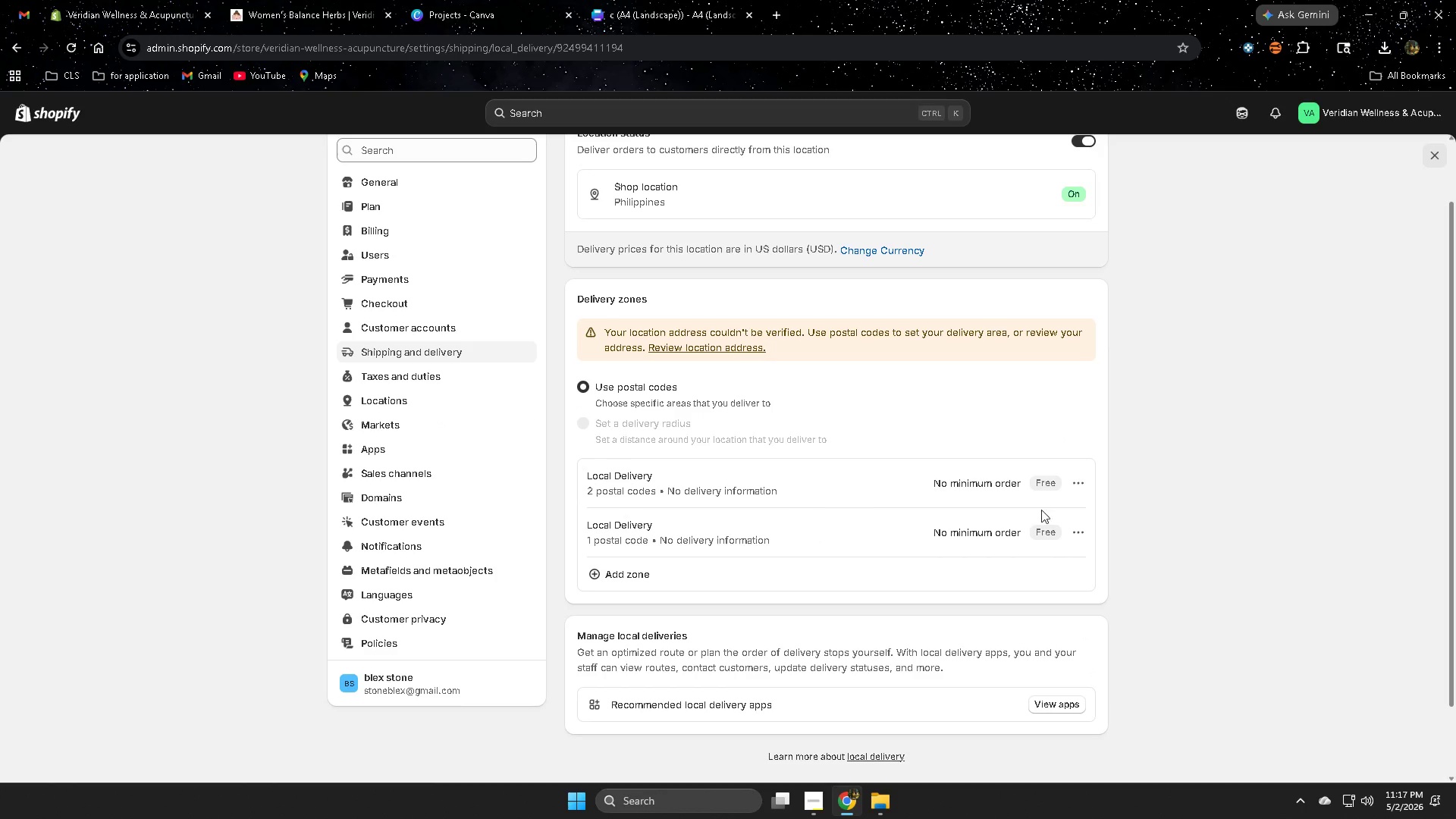 
left_click([1075, 485])
 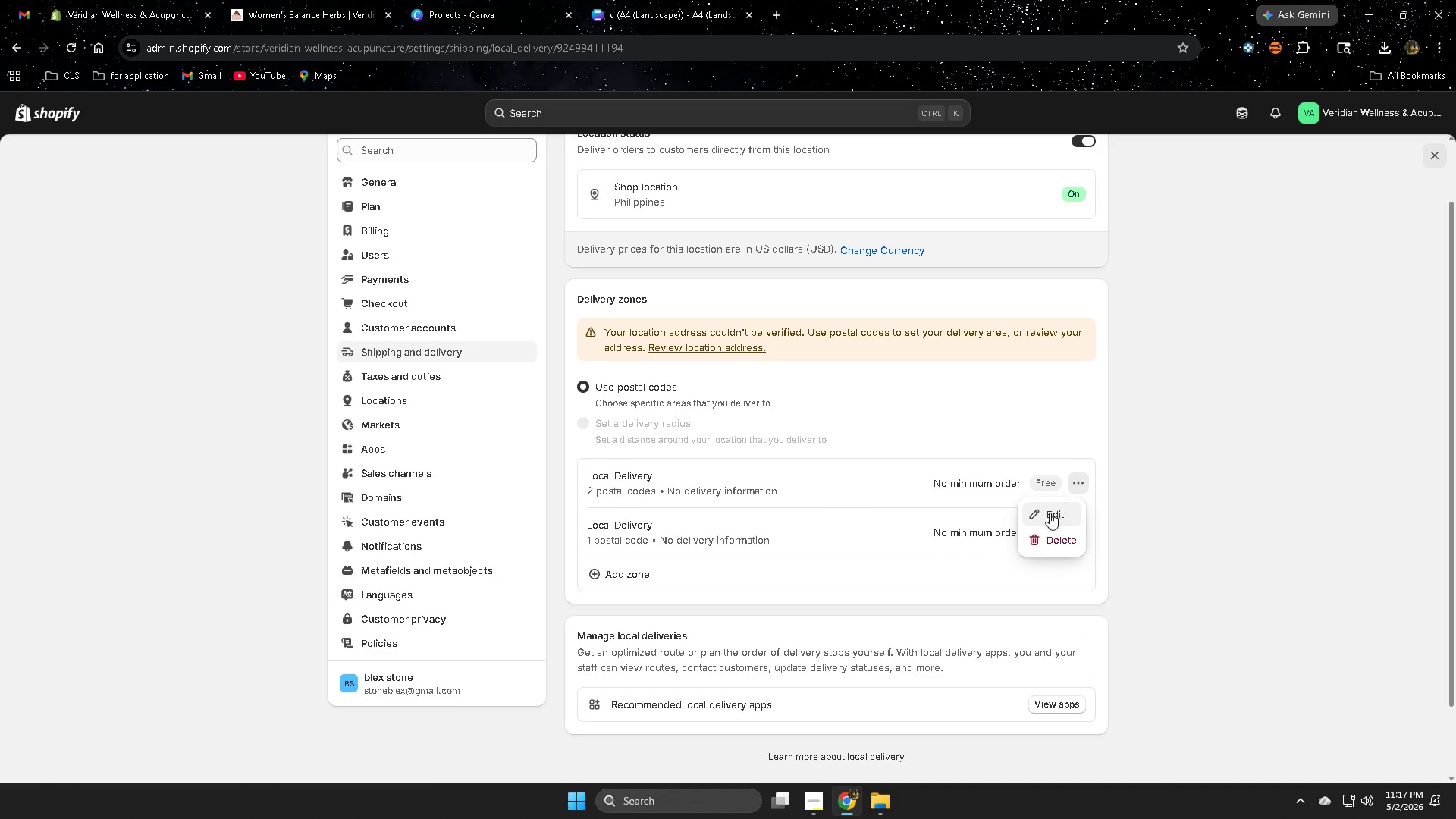 
left_click([1050, 513])
 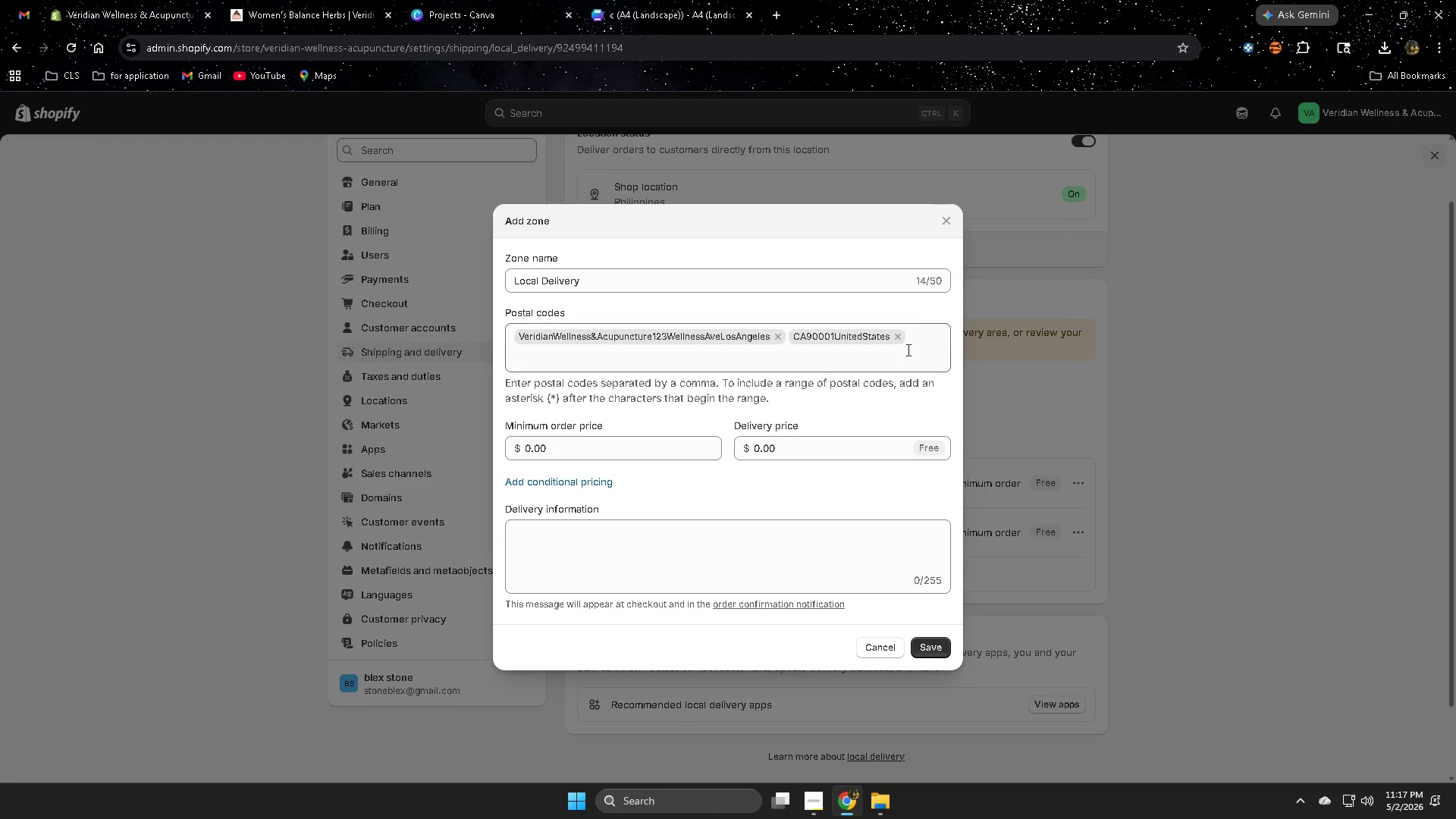 
left_click([944, 221])
 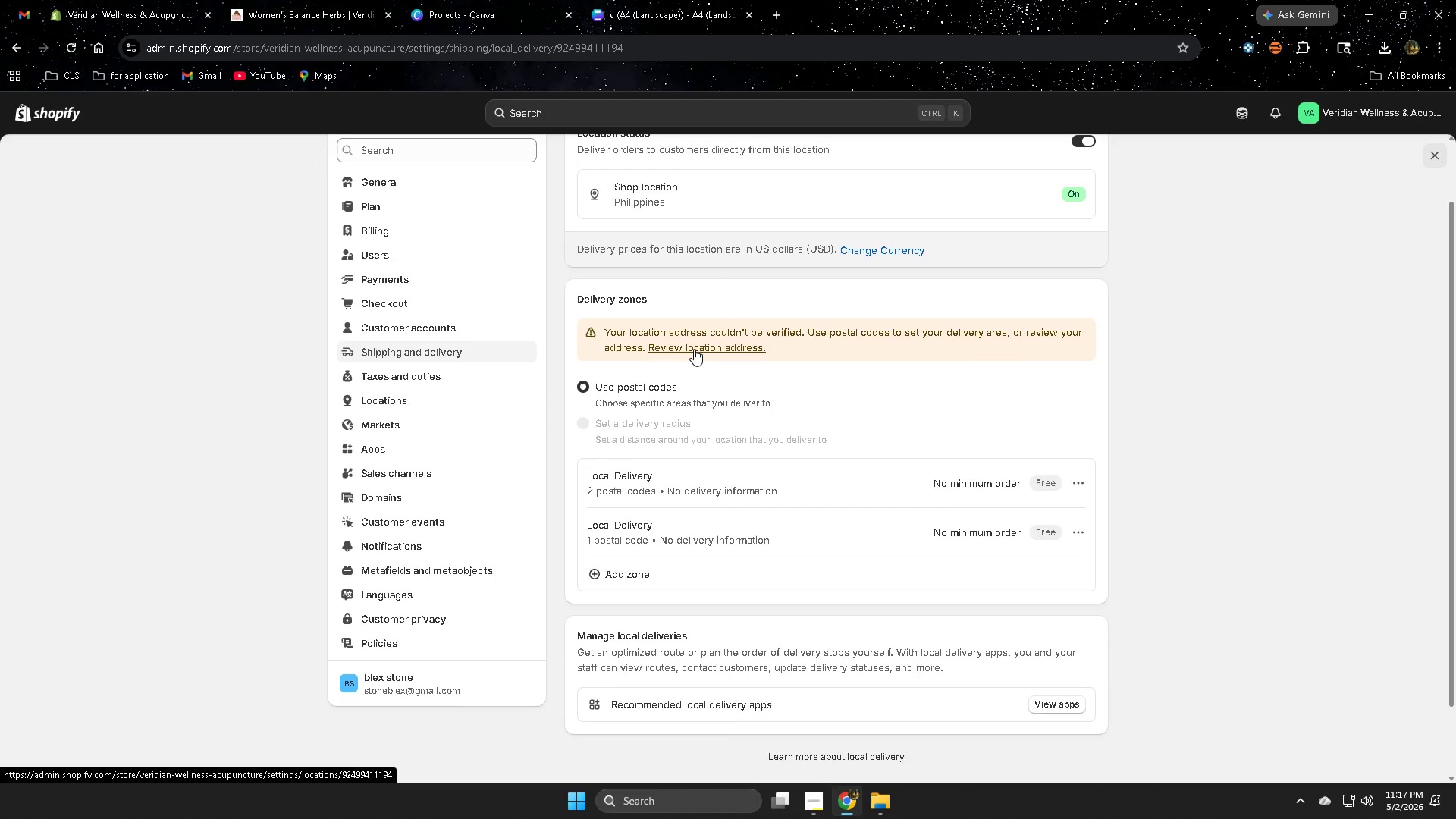 
wait(7.02)
 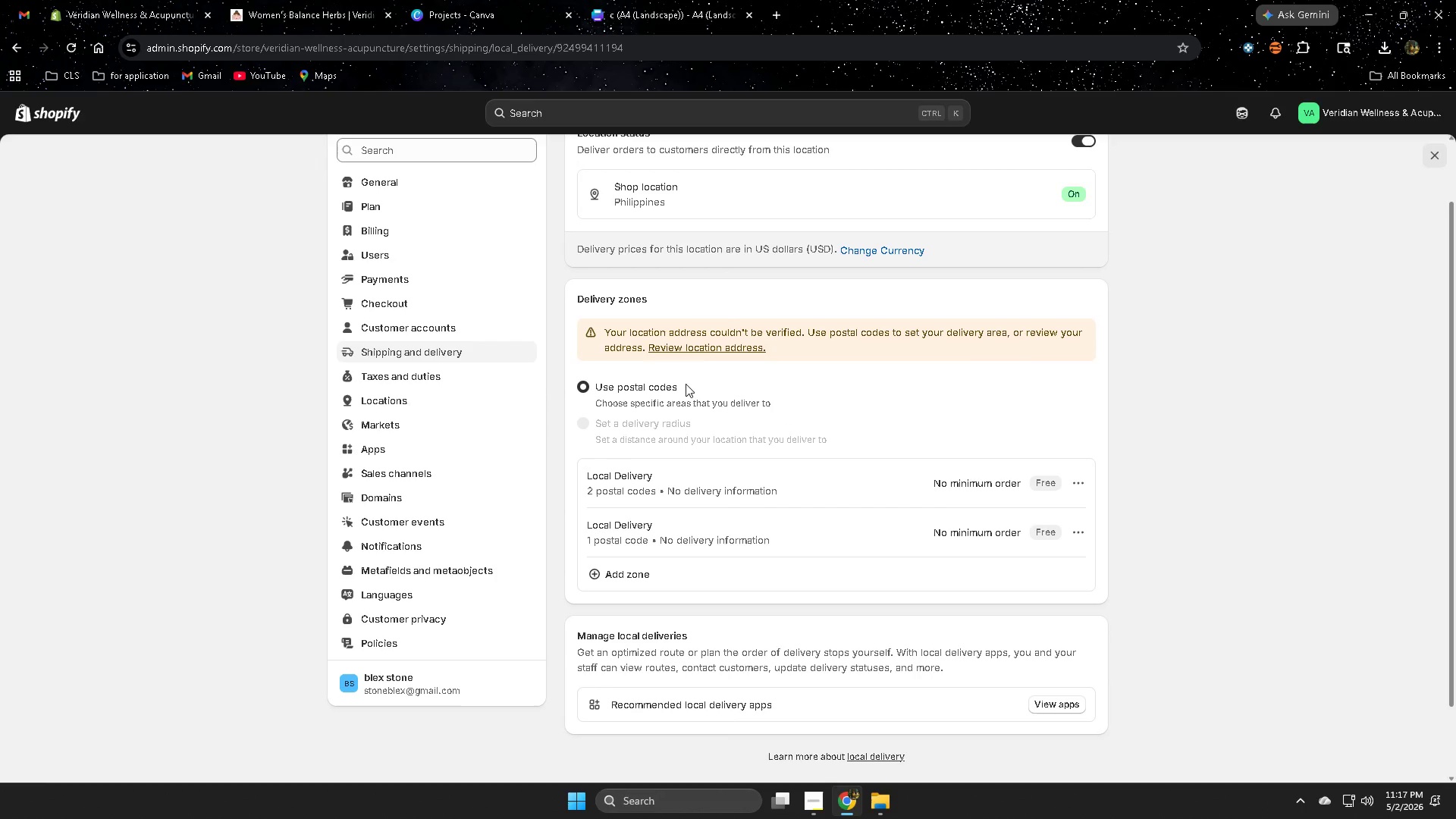 
left_click([708, 347])
 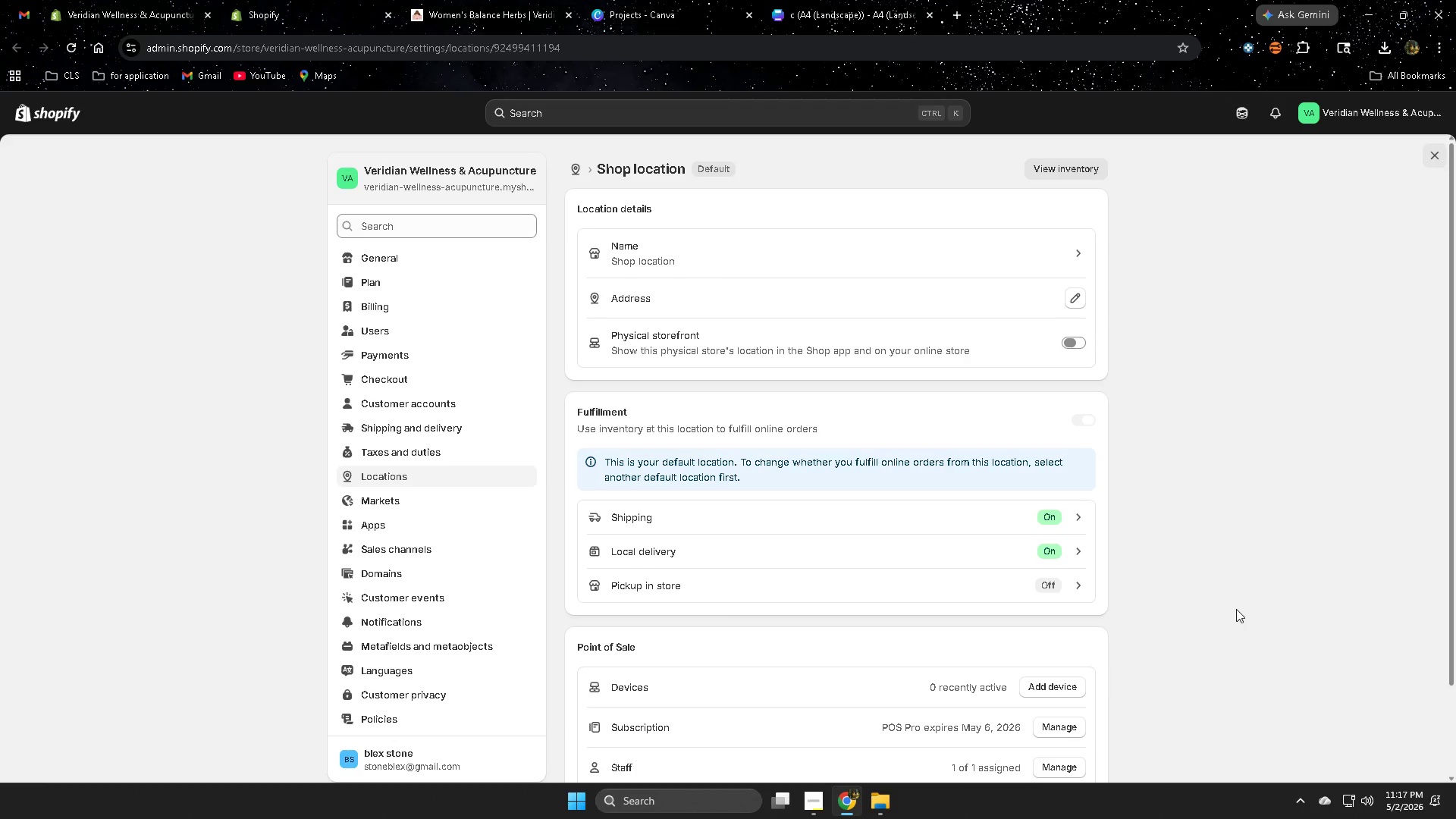 
wait(10.33)
 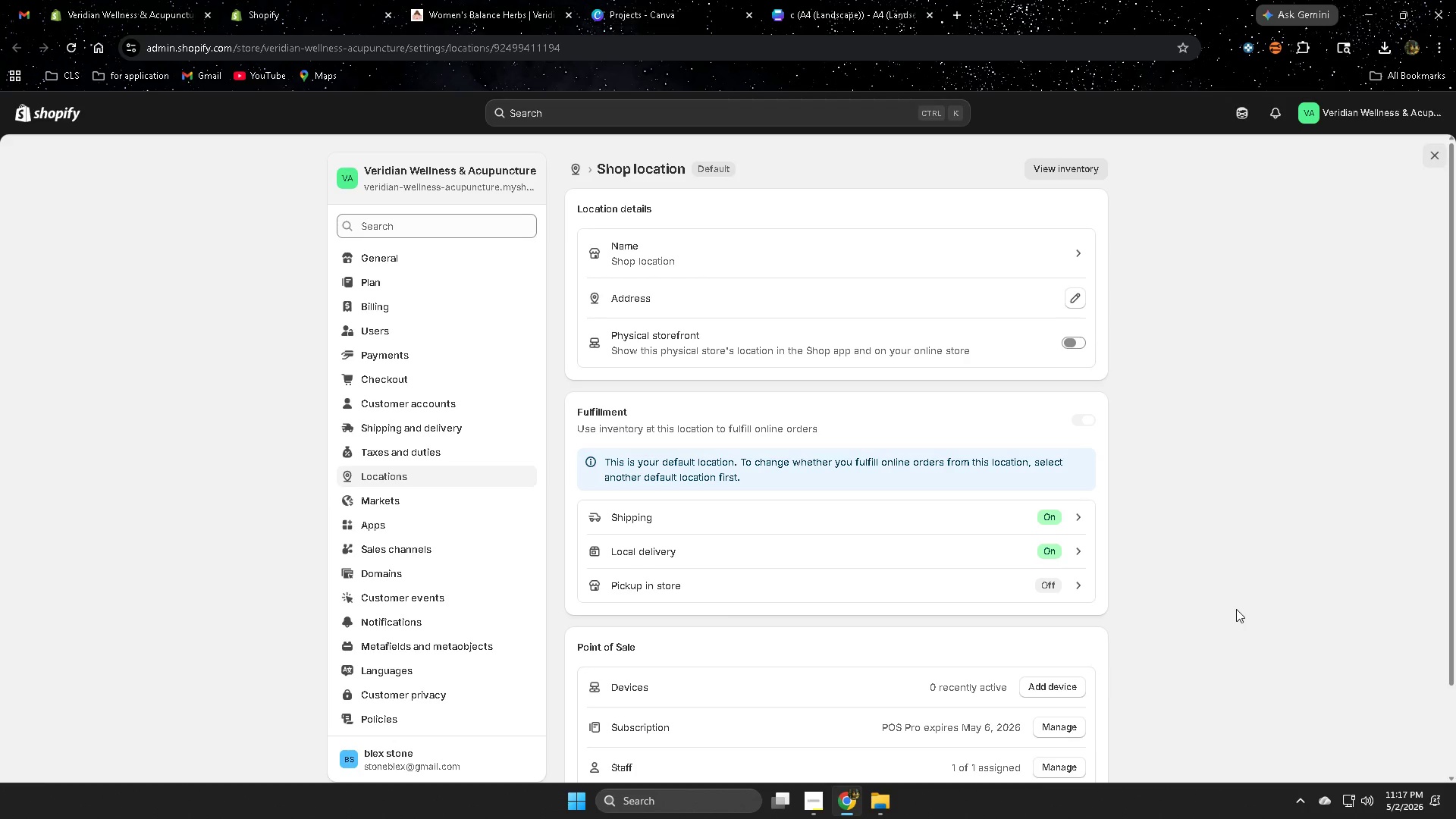 
scroll: coordinate [1219, 609], scroll_direction: down, amount: 1.0
 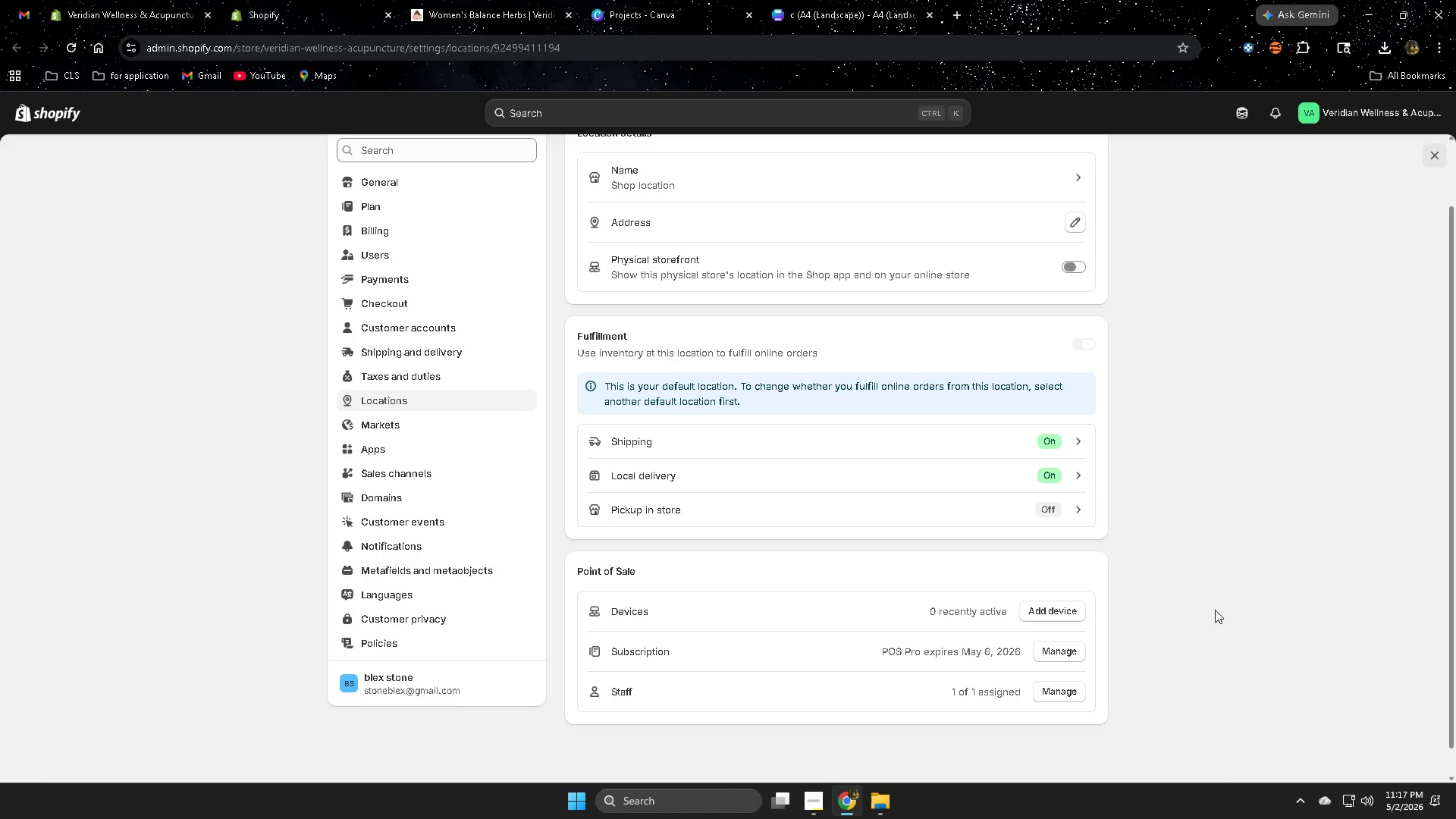 
scroll: coordinate [1215, 610], scroll_direction: up, amount: 2.0
 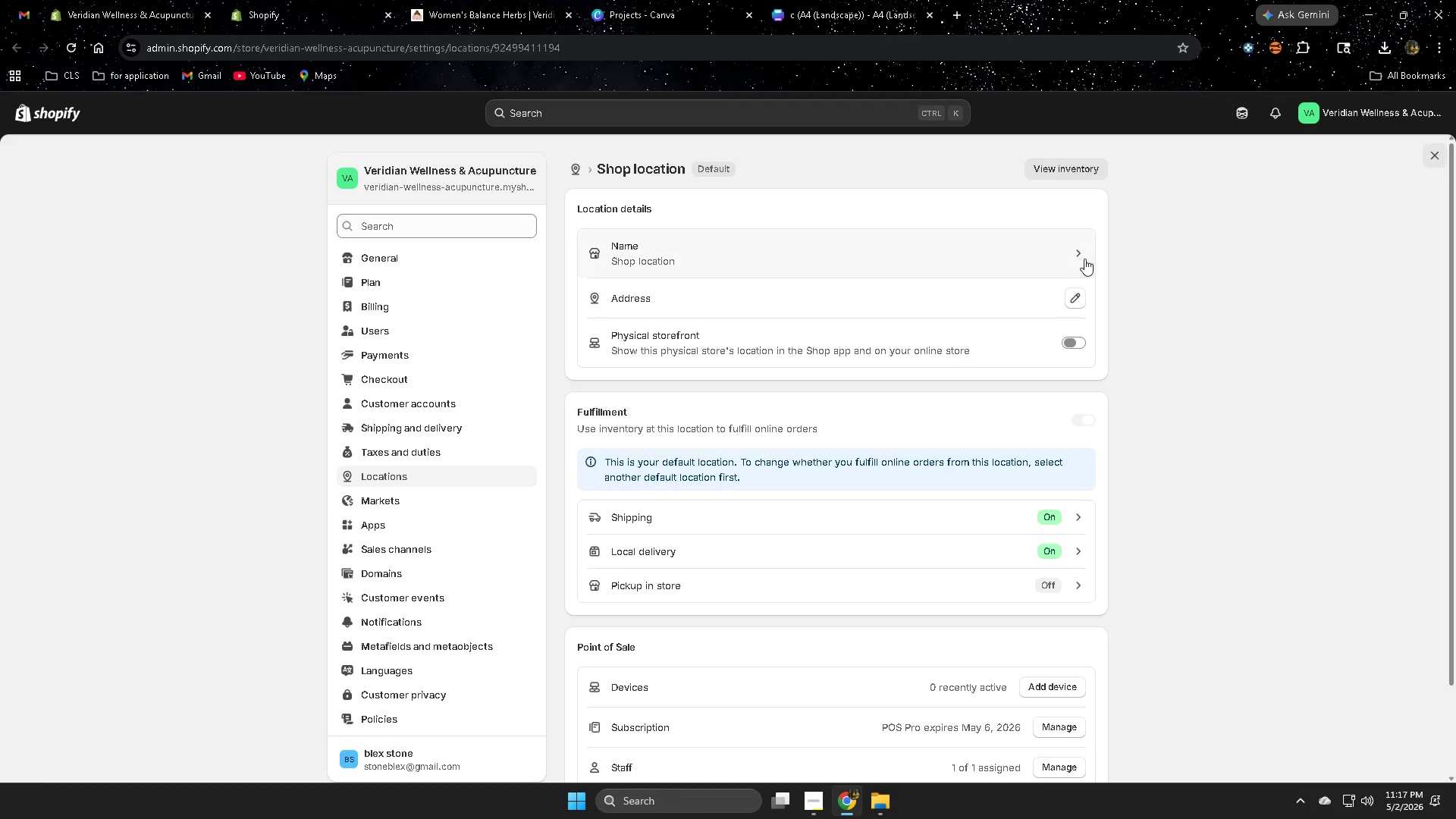 
left_click([1077, 252])
 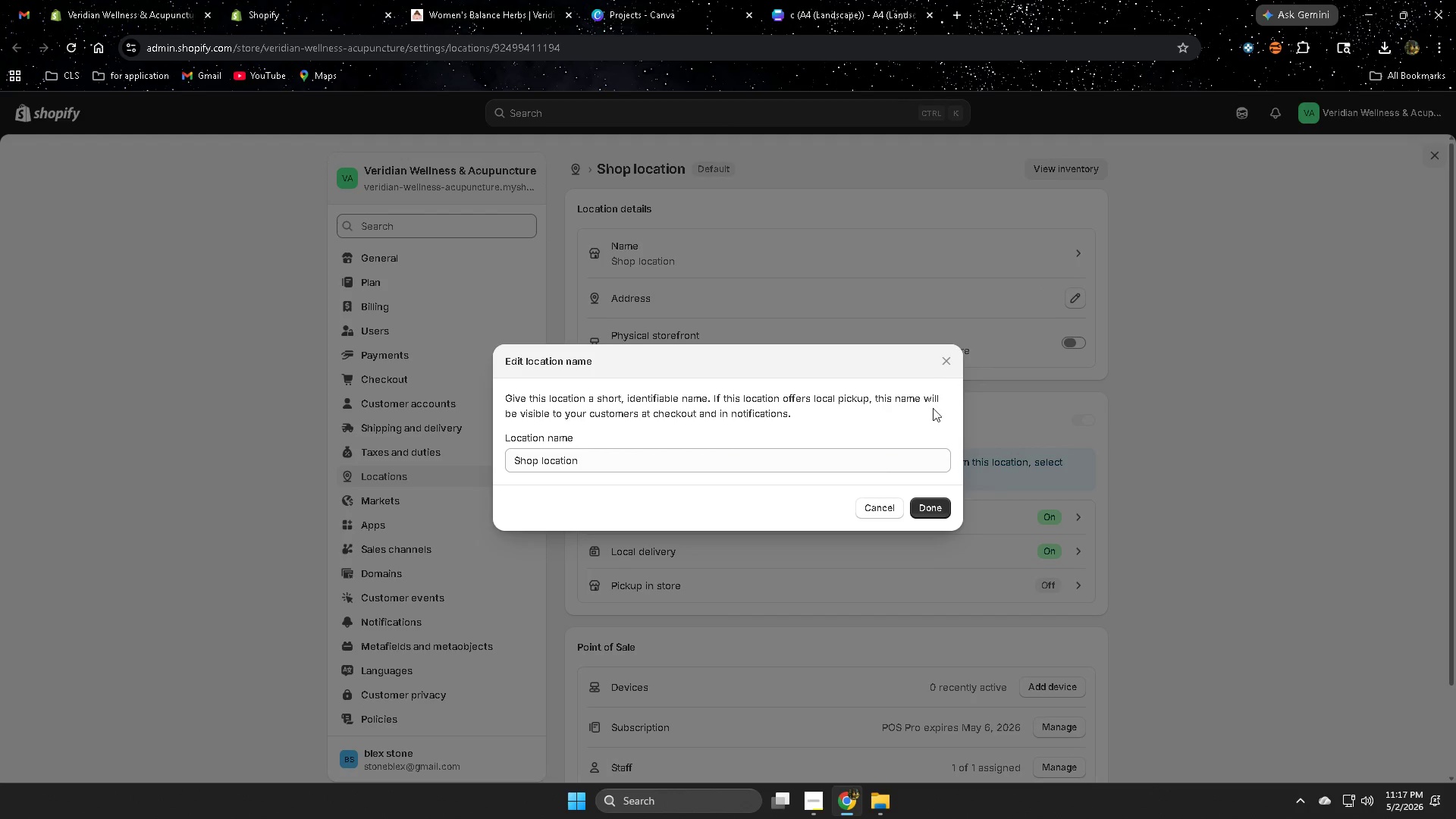 
left_click([859, 462])
 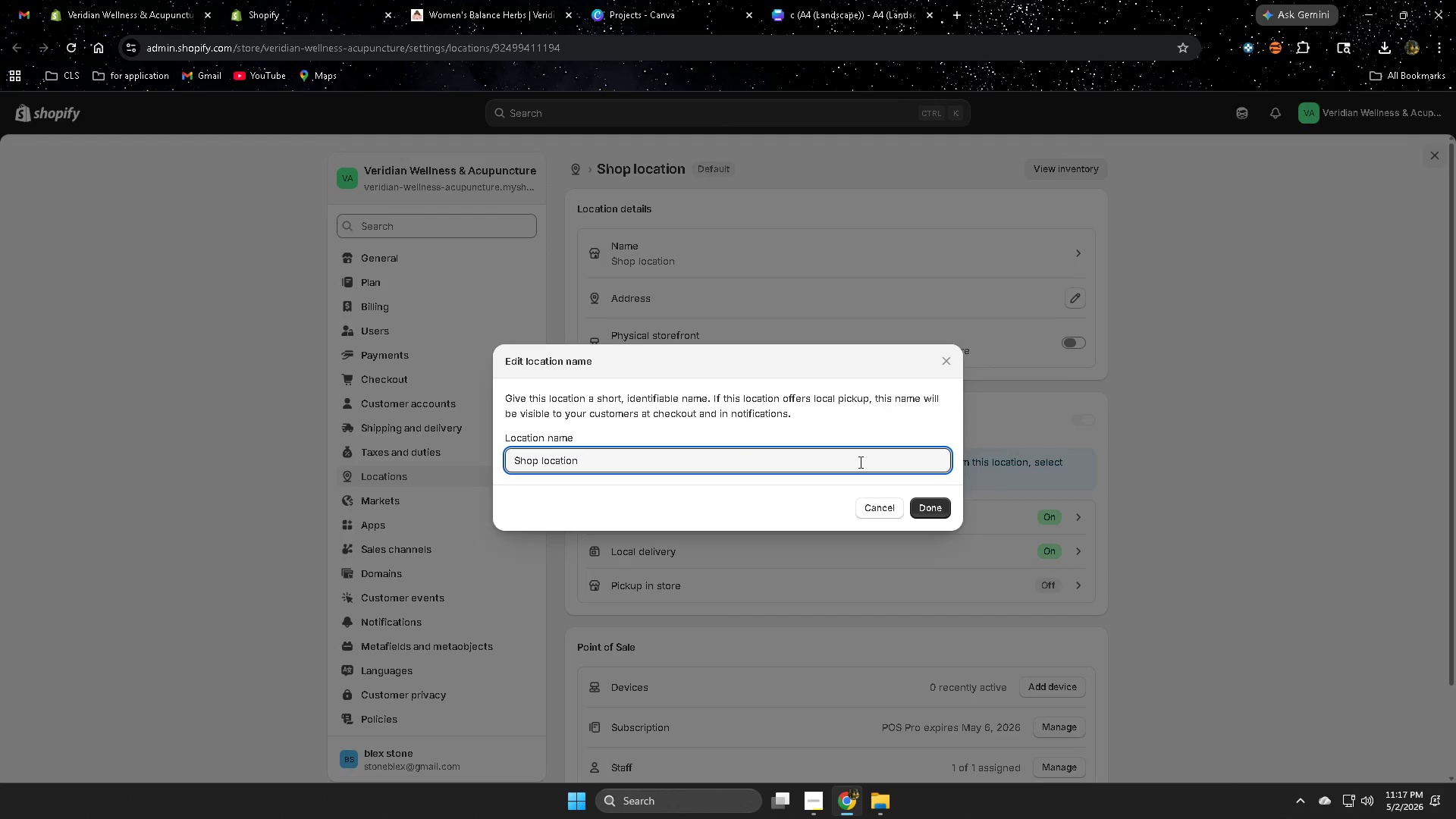 
double_click([859, 462])
 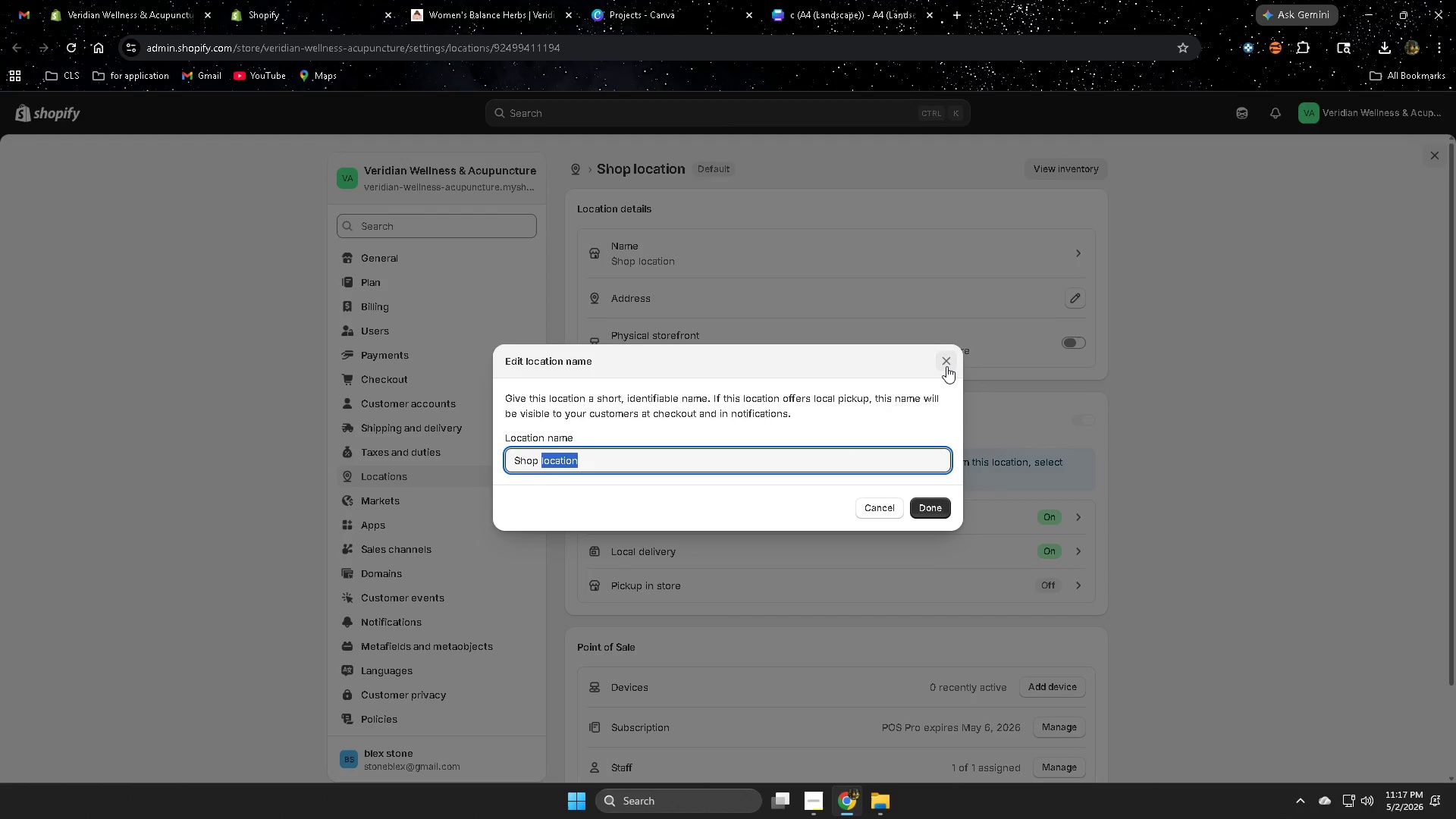 
left_click([946, 362])
 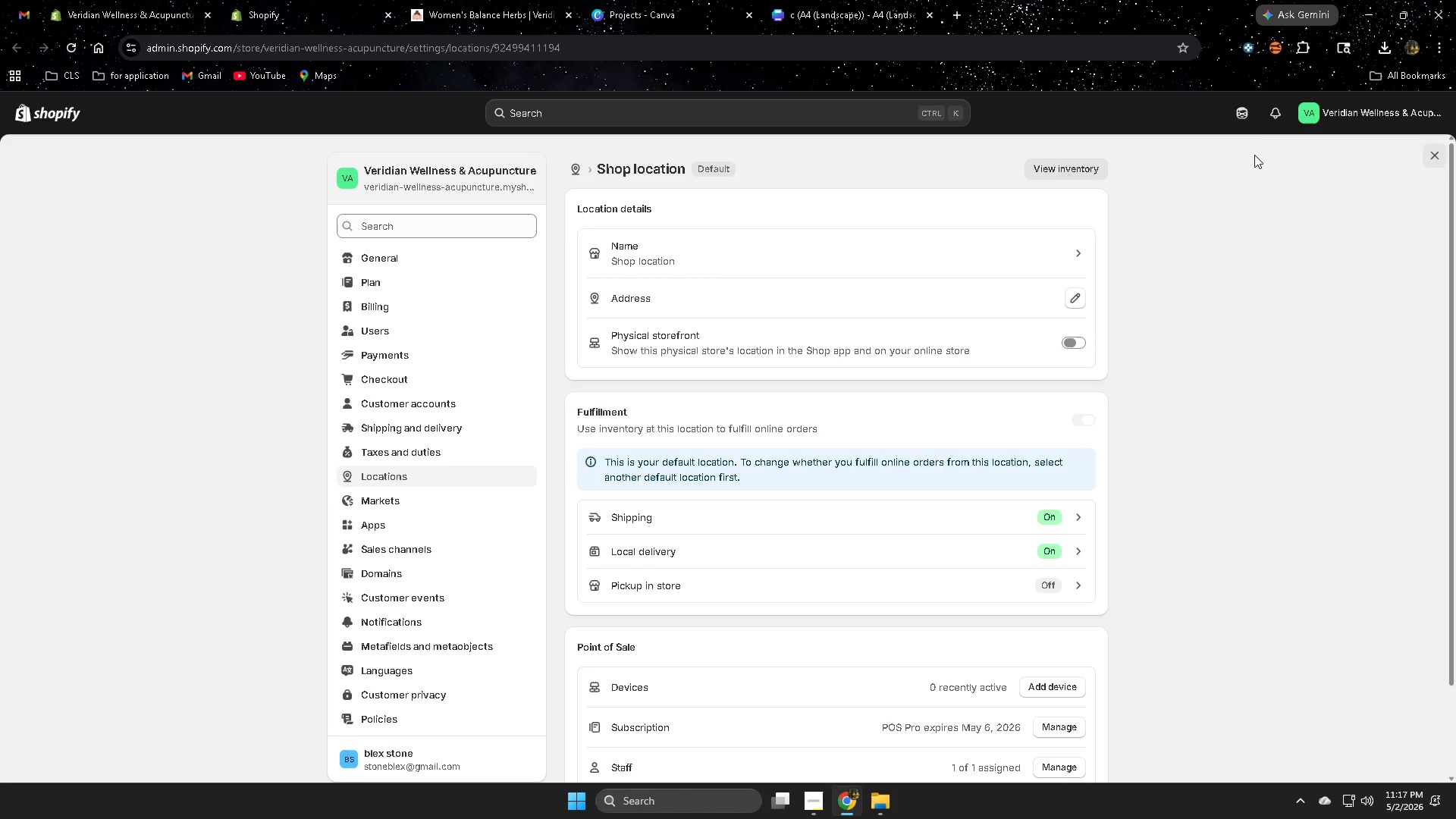 
left_click([1234, 107])
 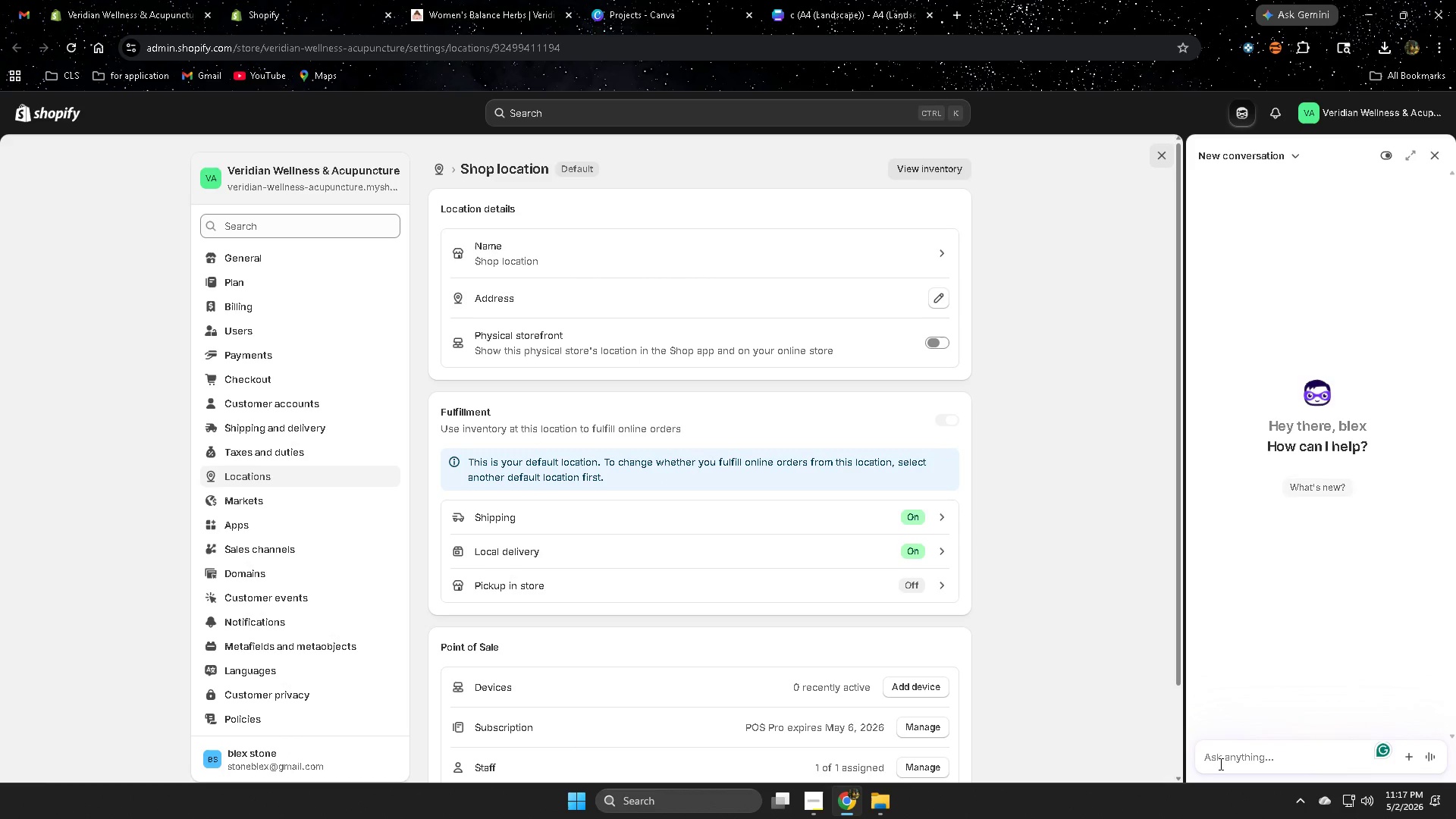 
type(gove ,)
key(Backspace)
key(Backspace)
key(Backspace)
key(Backspace)
key(Backspace)
type(ive me mock )
 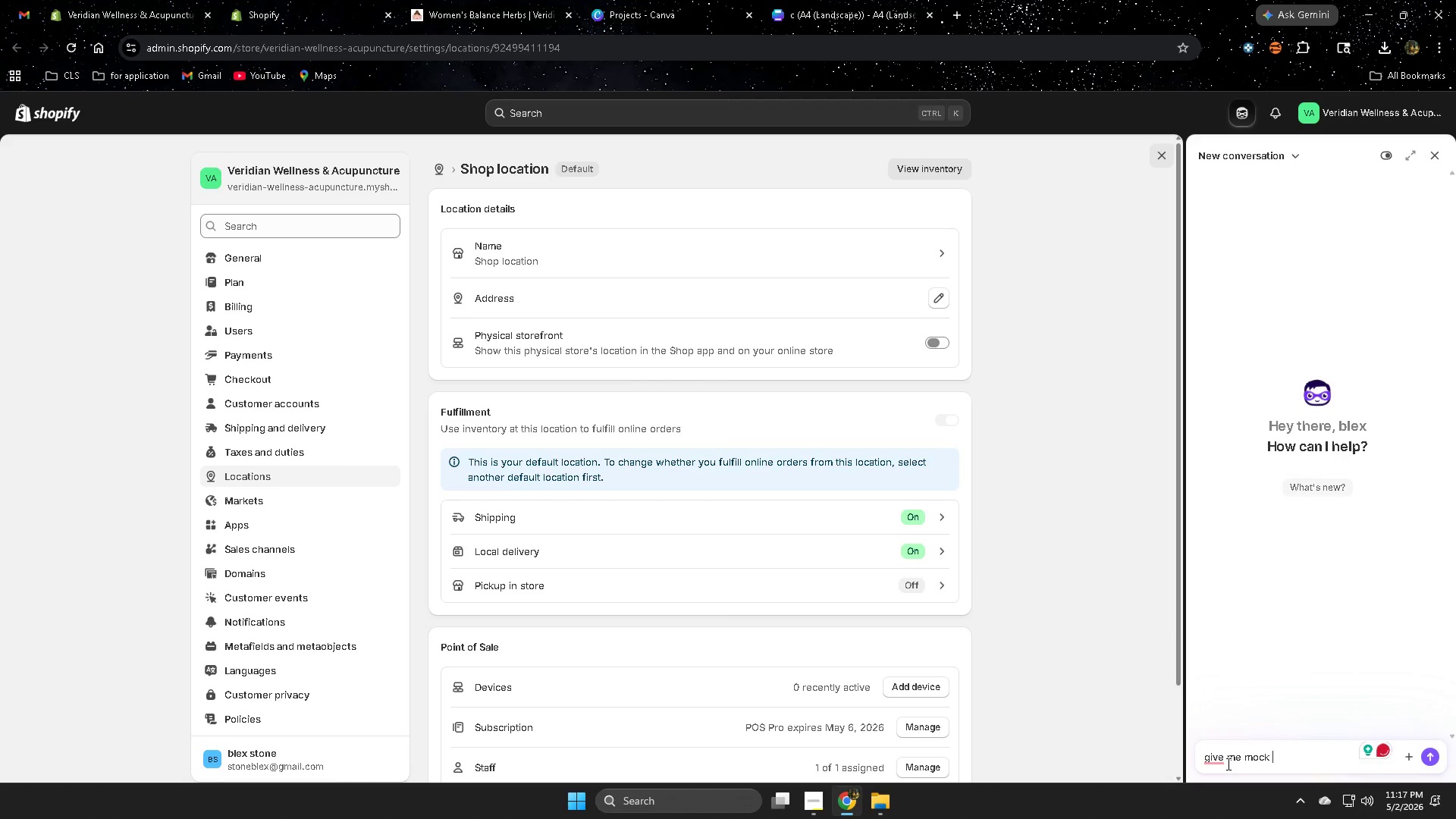 
type(address in usa)
 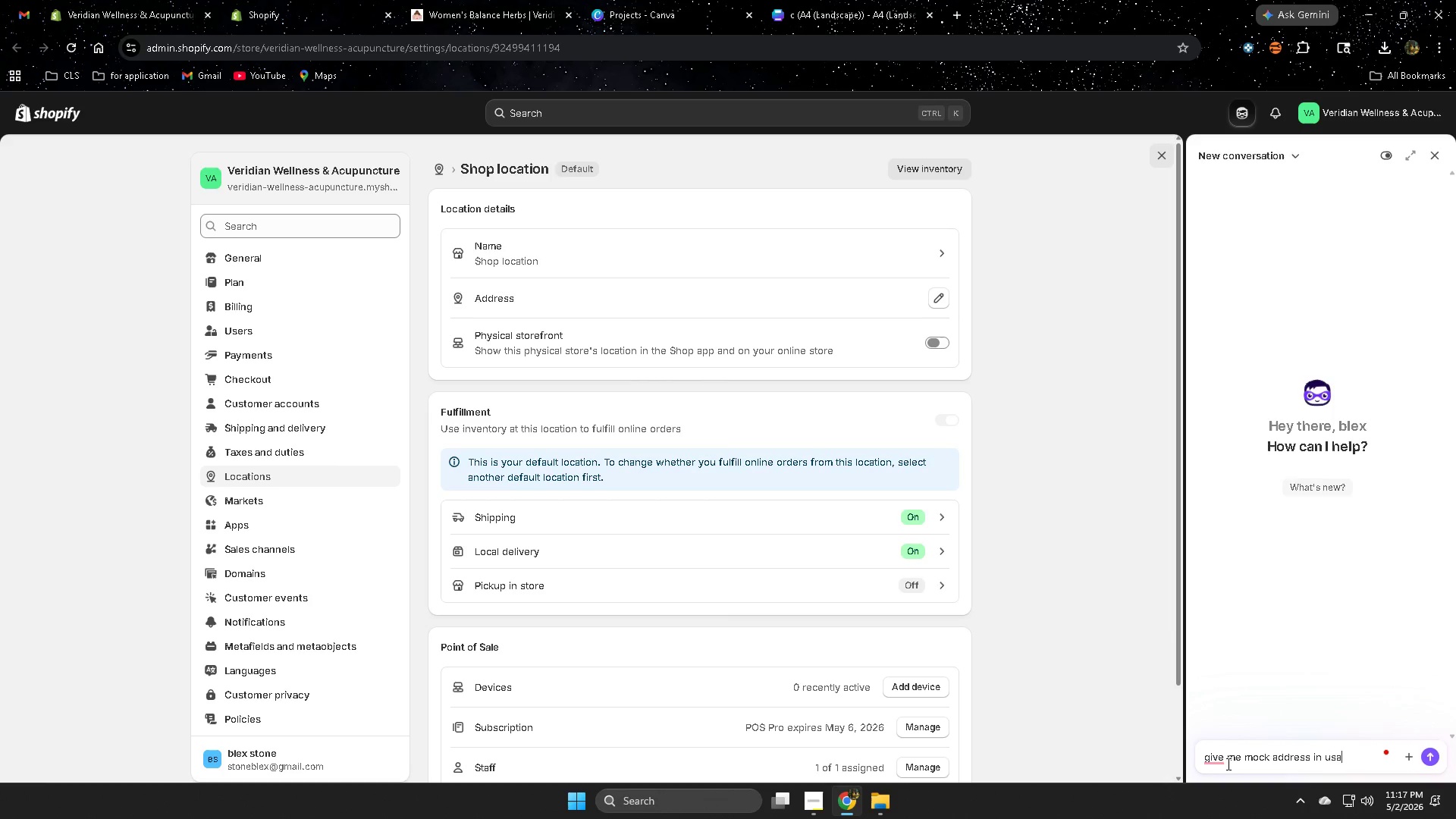 
key(Enter)
 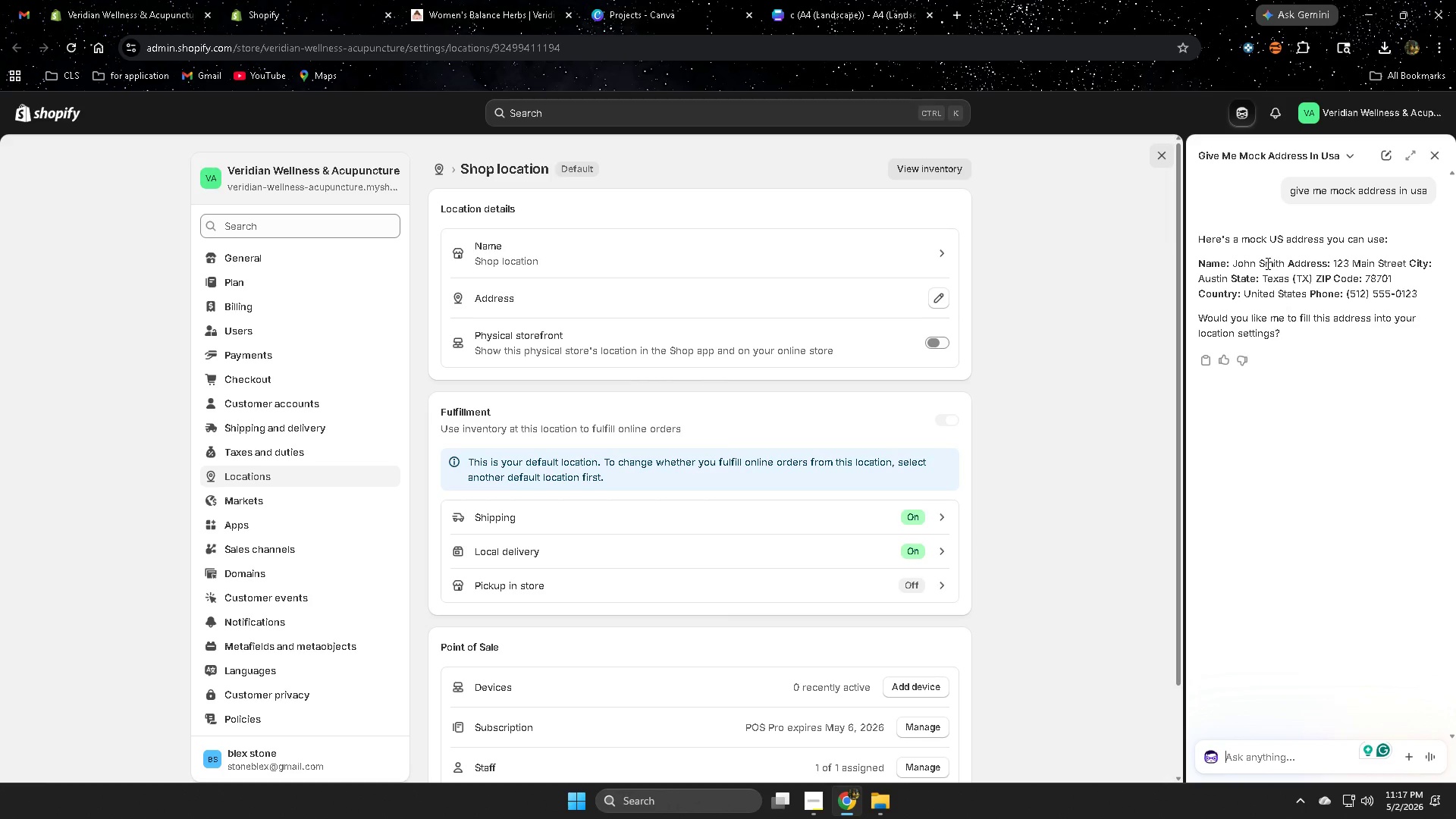 
wait(5.69)
 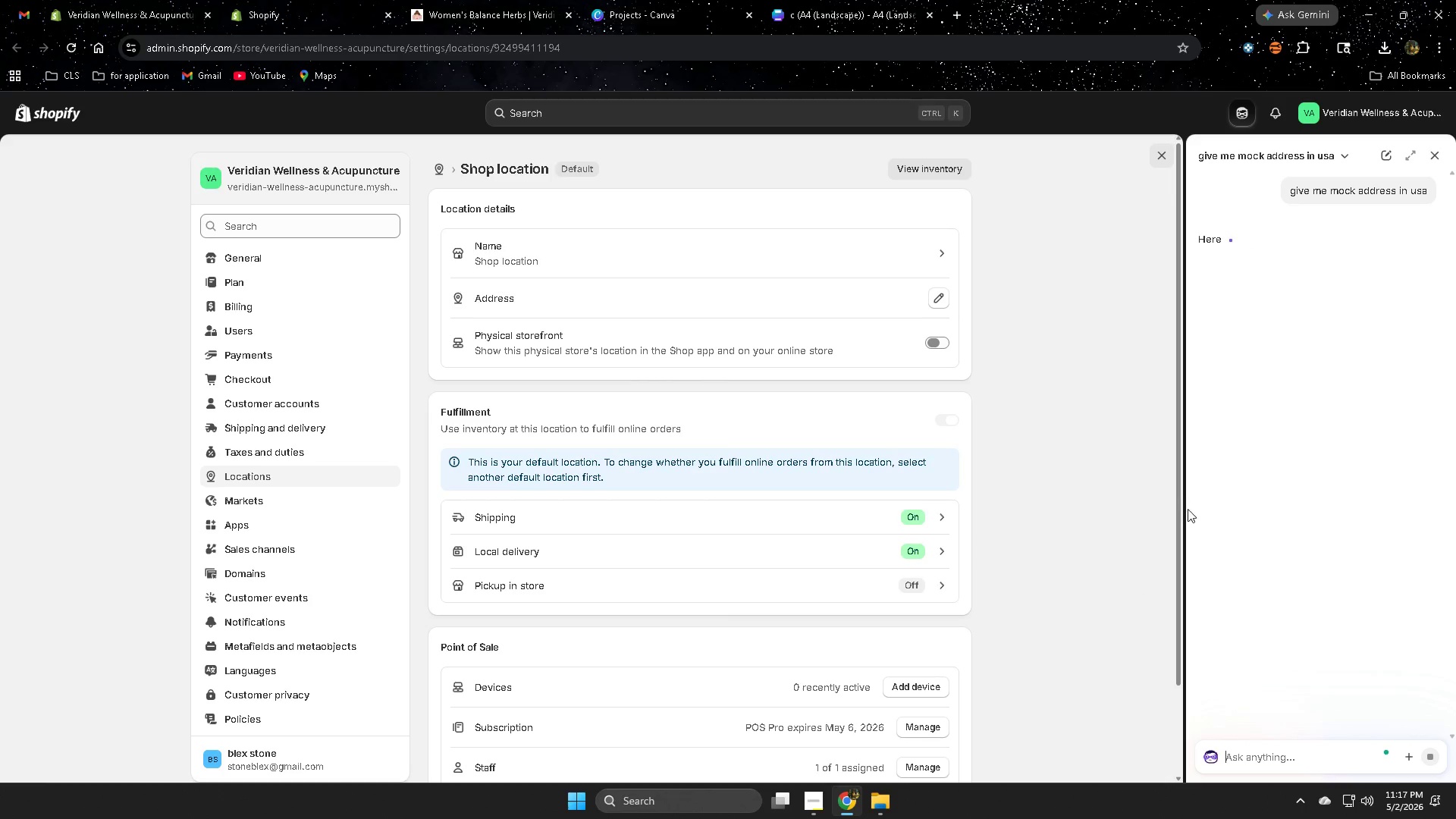 
left_click([1241, 263])
 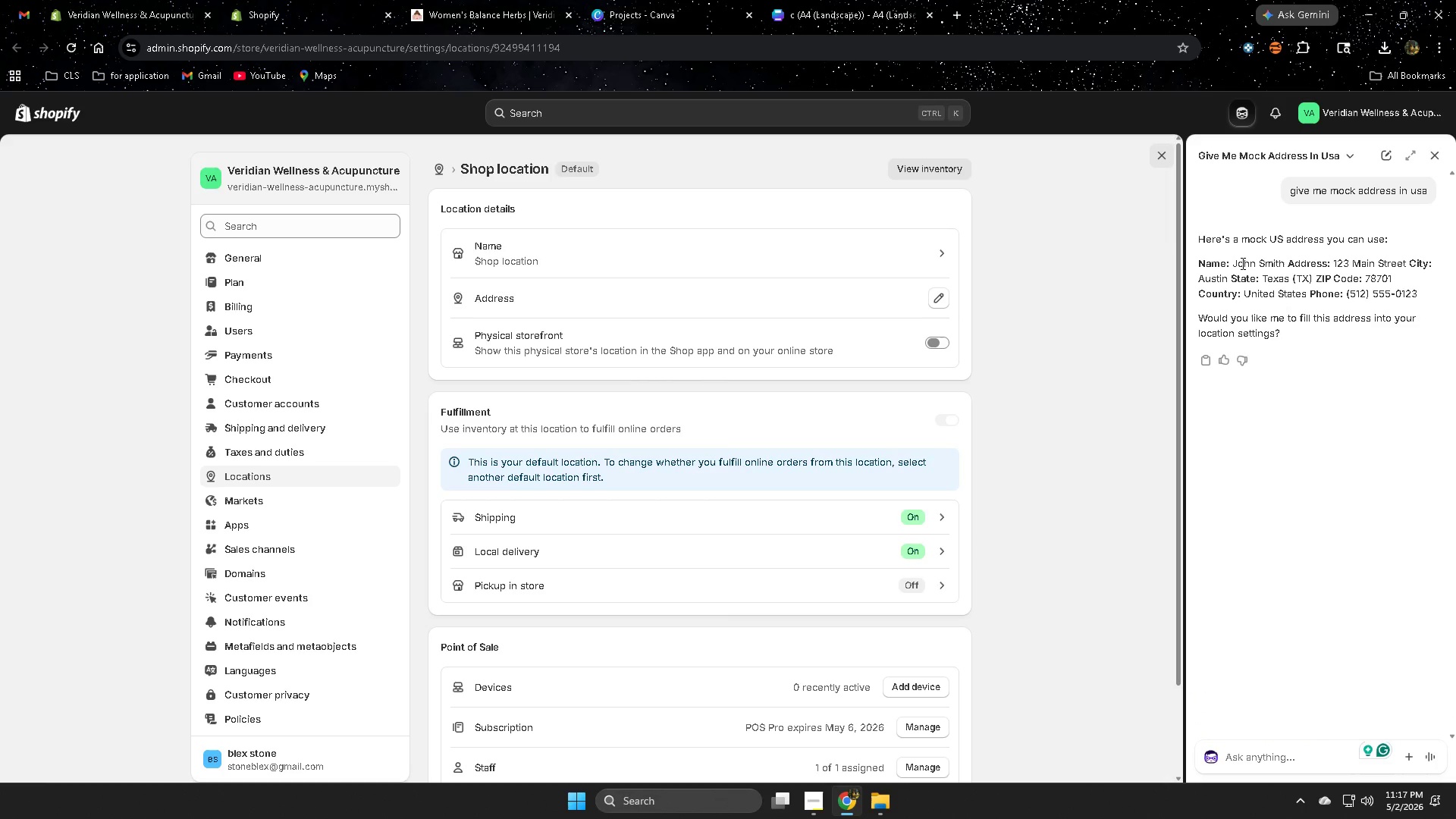 
left_click_drag(start_coordinate=[1241, 263], to_coordinate=[1421, 292])
 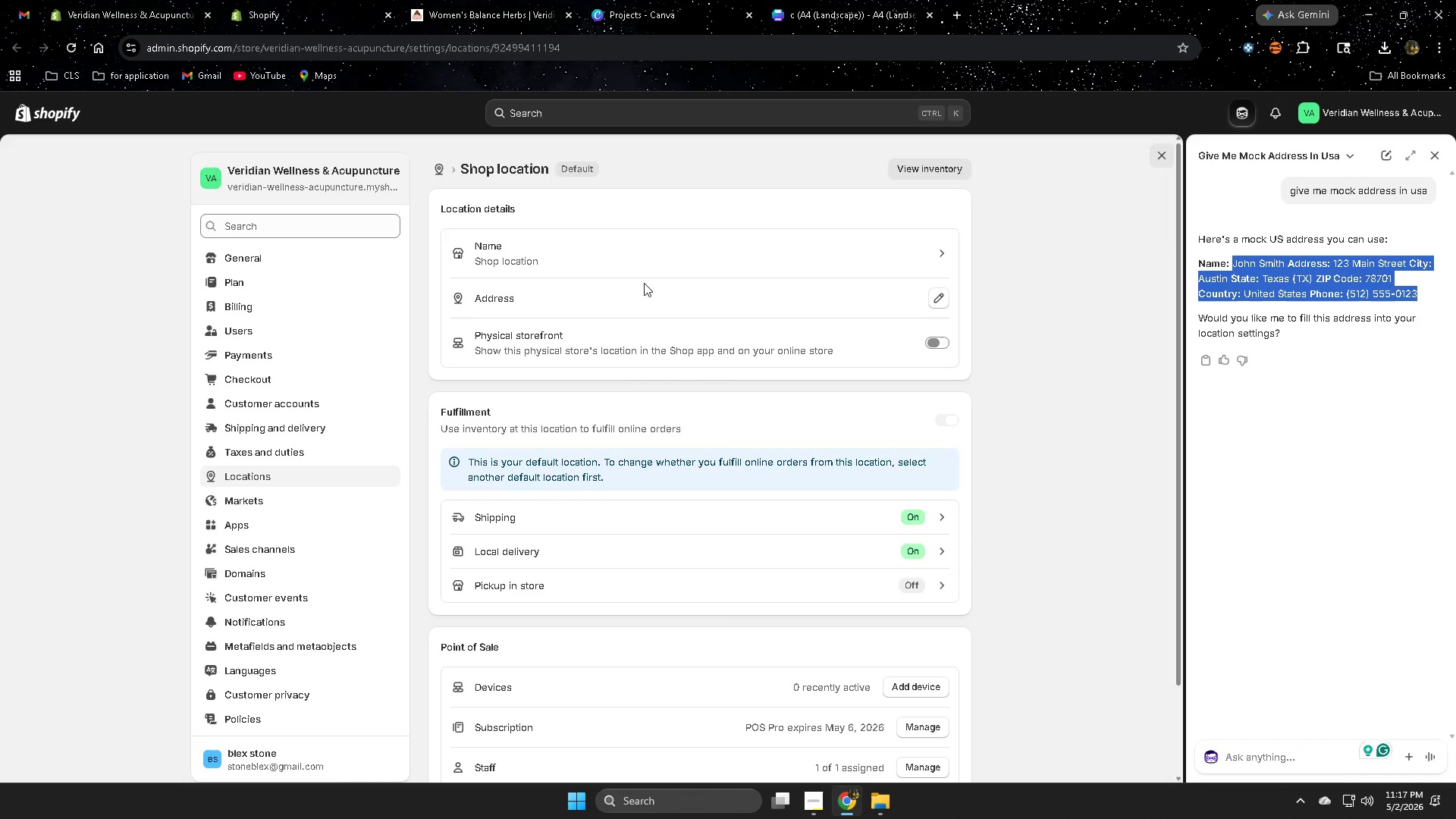 
key(Control+ControlLeft)
 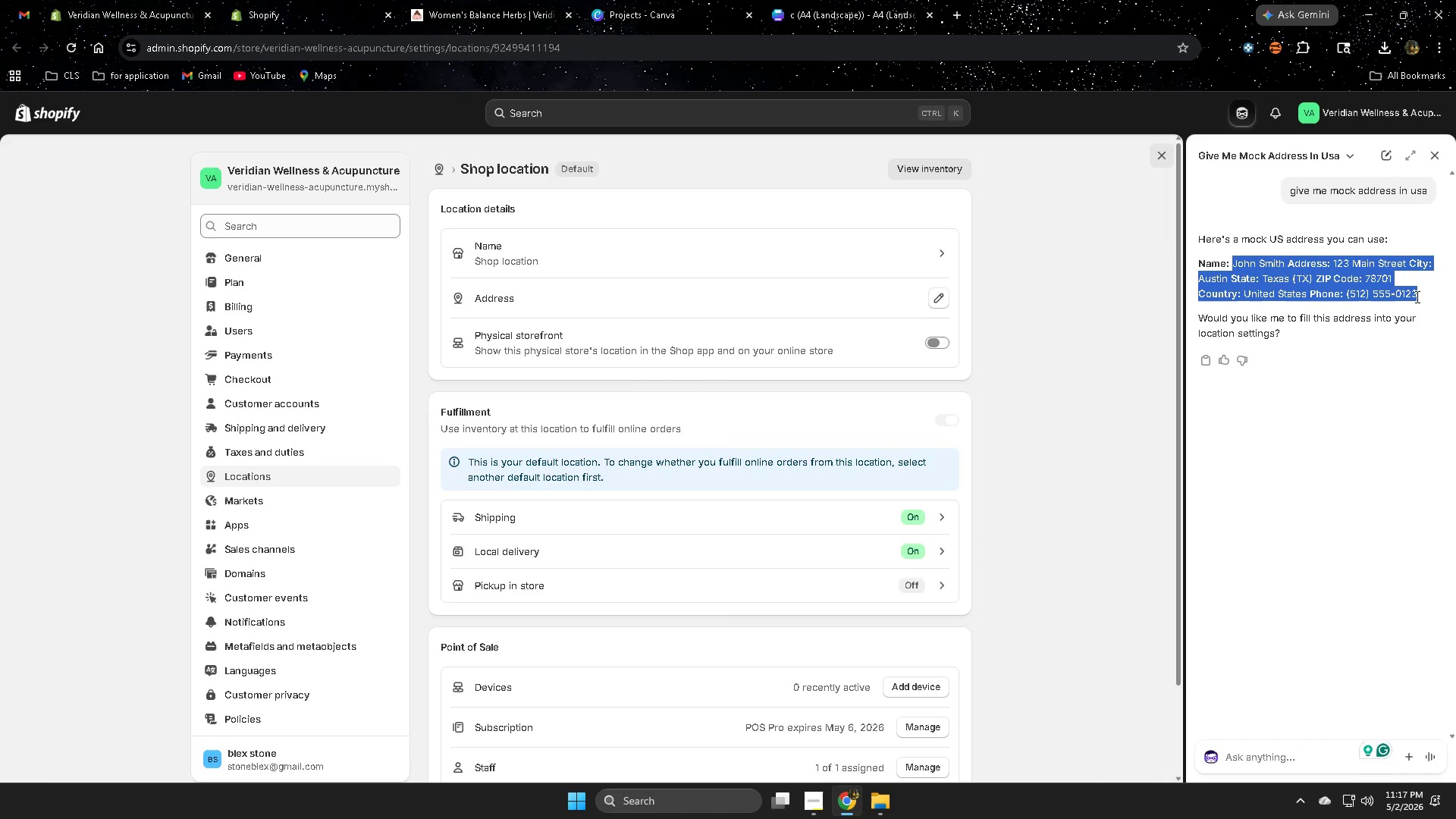 
key(Control+C)
 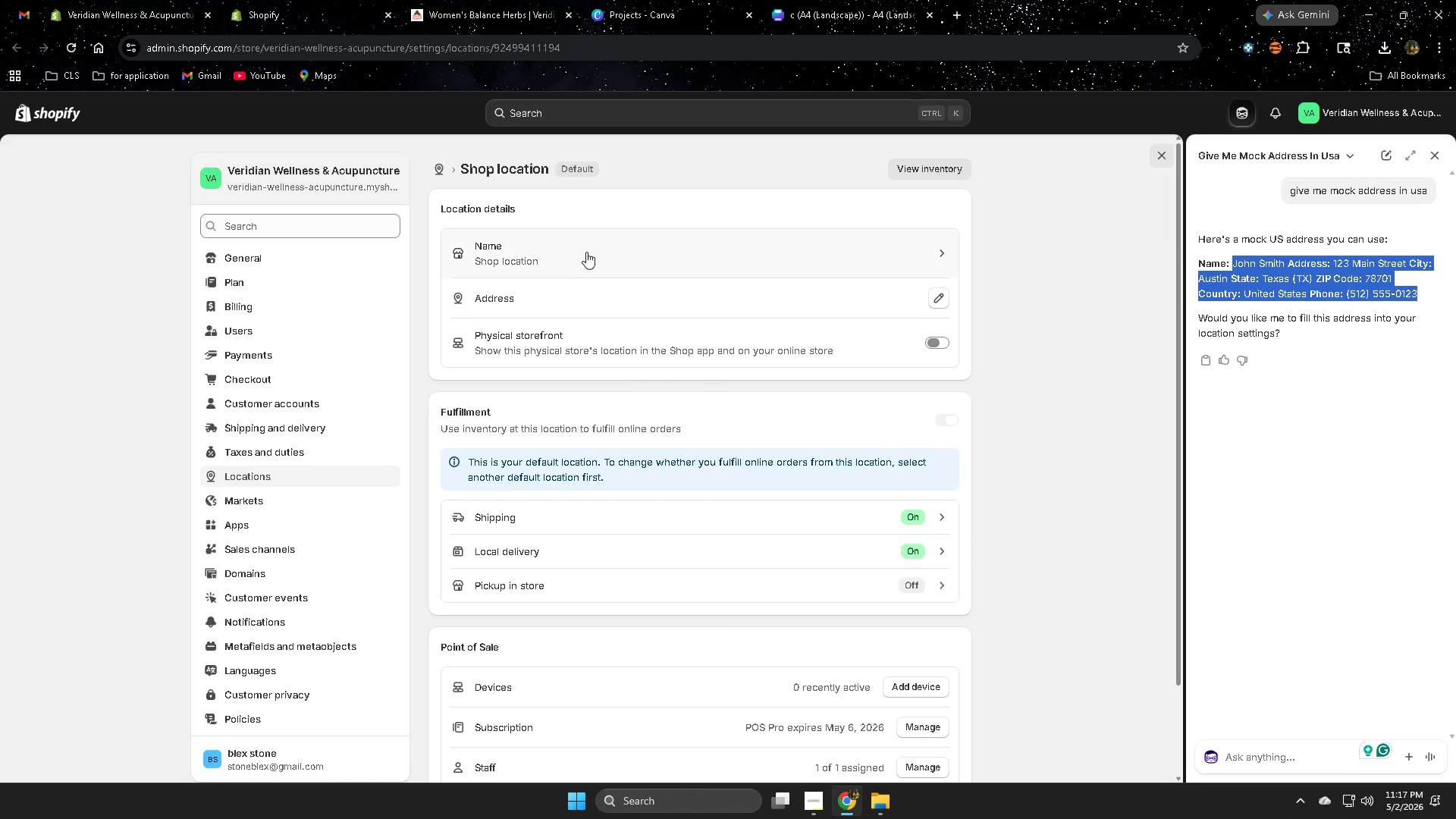 
left_click([586, 258])
 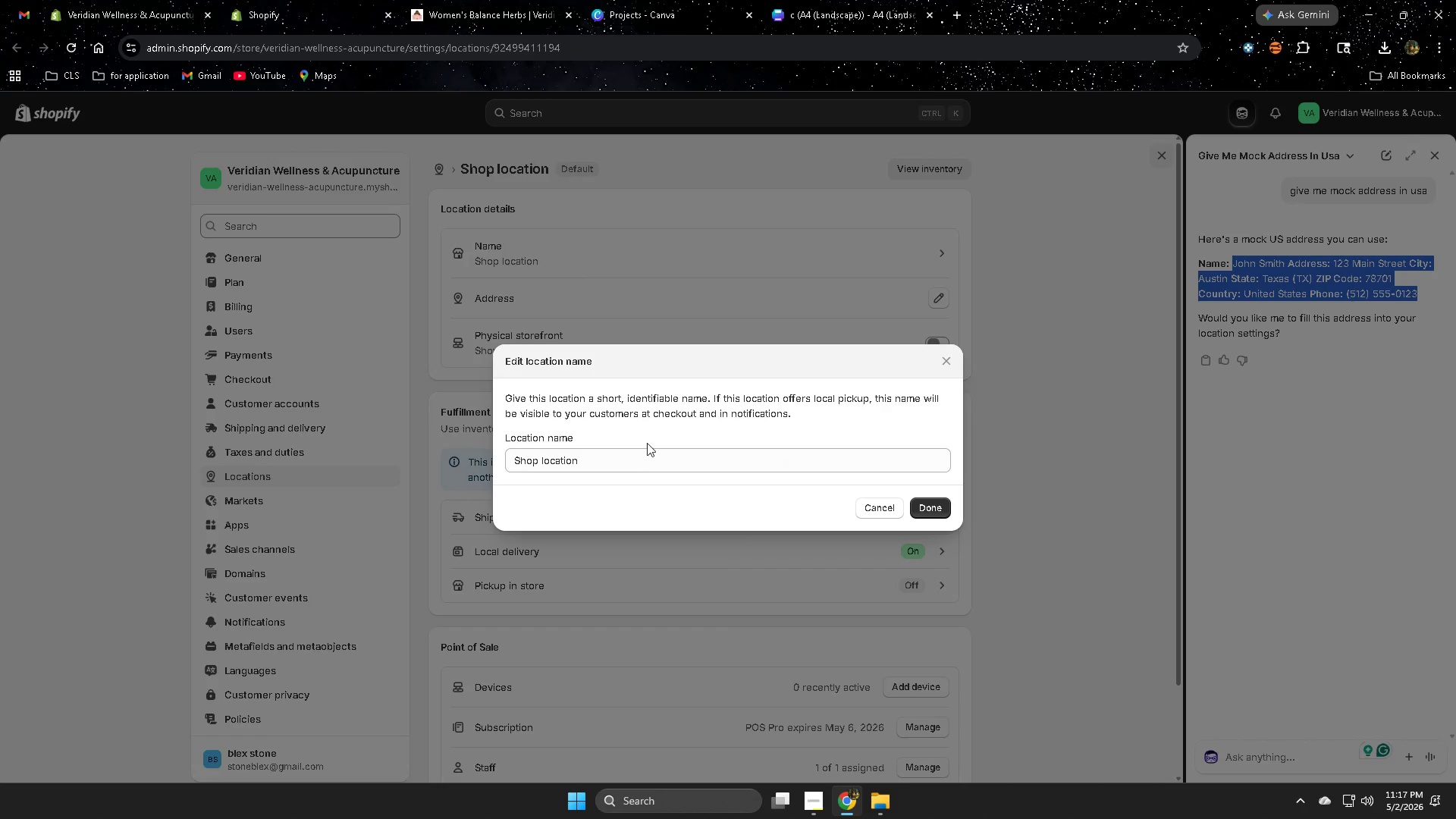 
left_click([638, 460])
 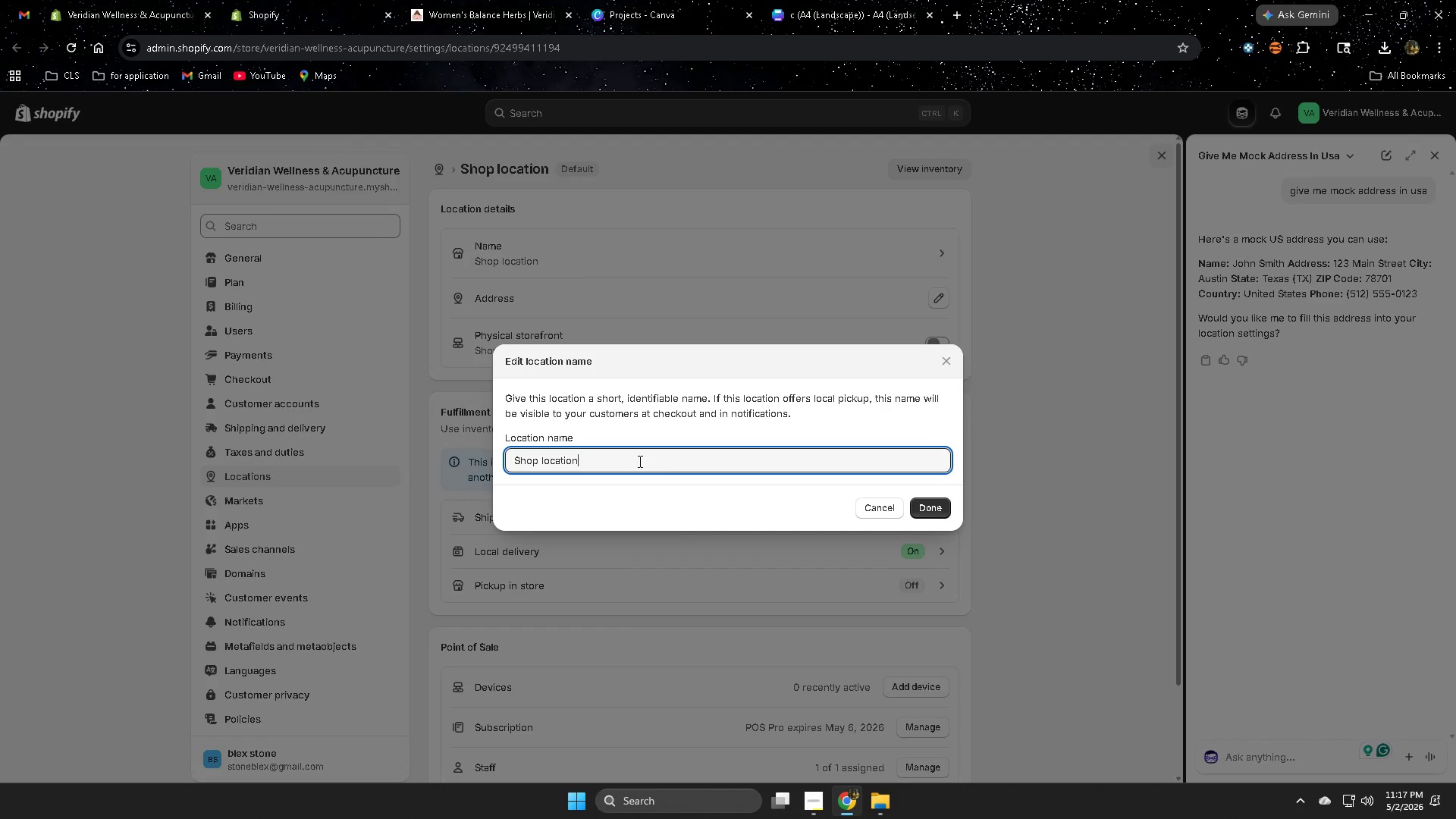 
key(Control+ControlLeft)
 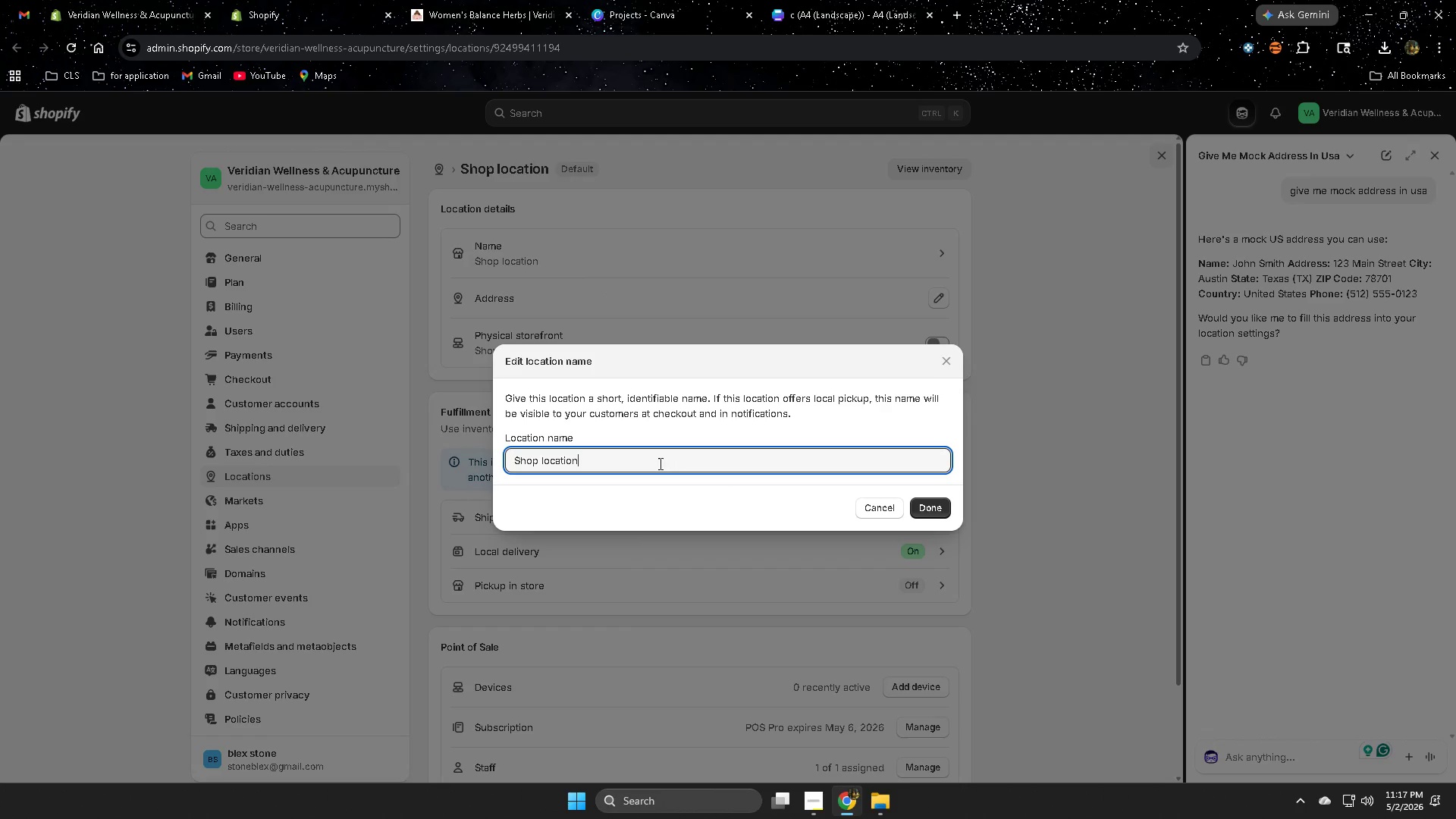 
double_click([657, 463])
 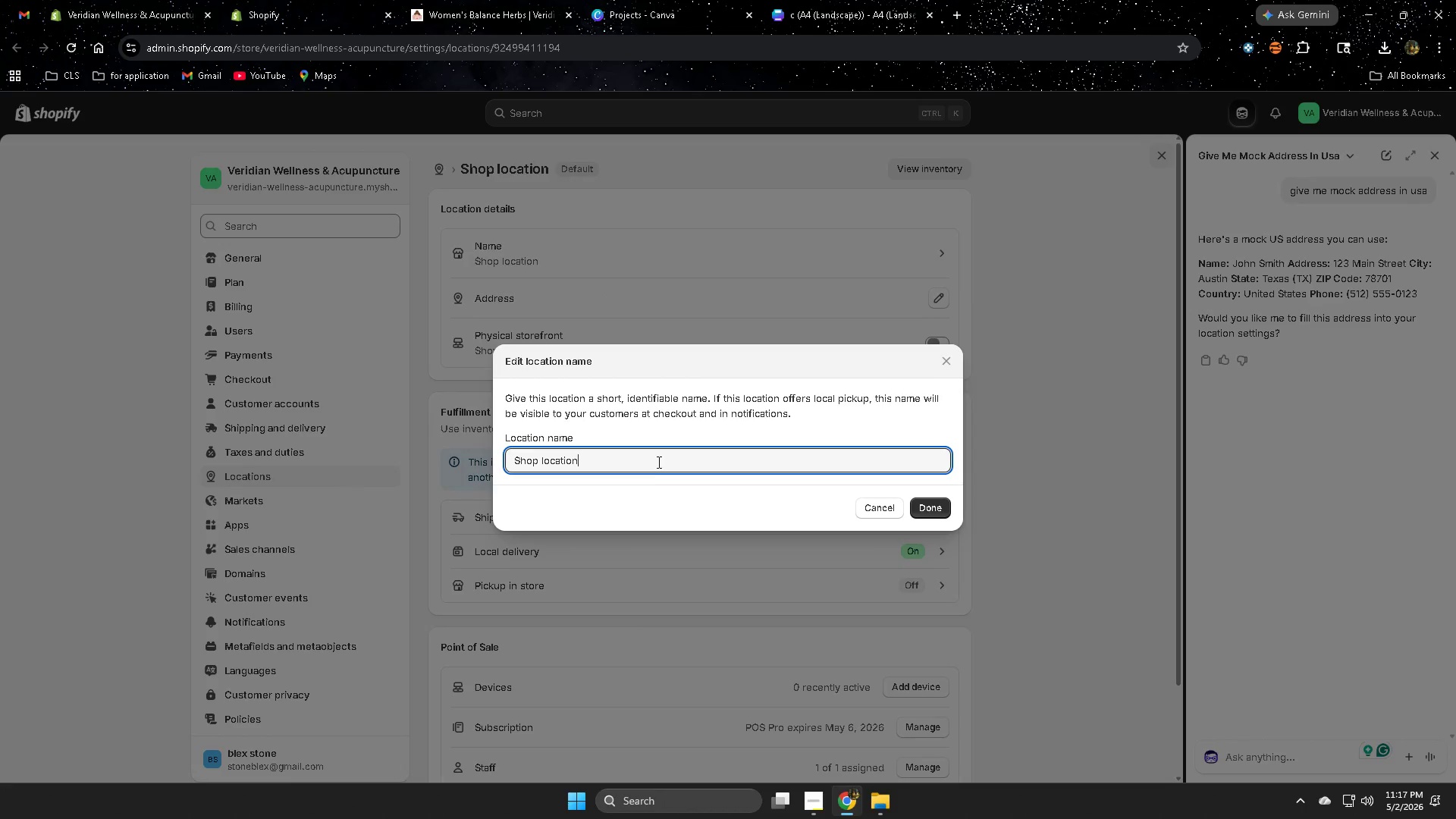 
triple_click([657, 462])
 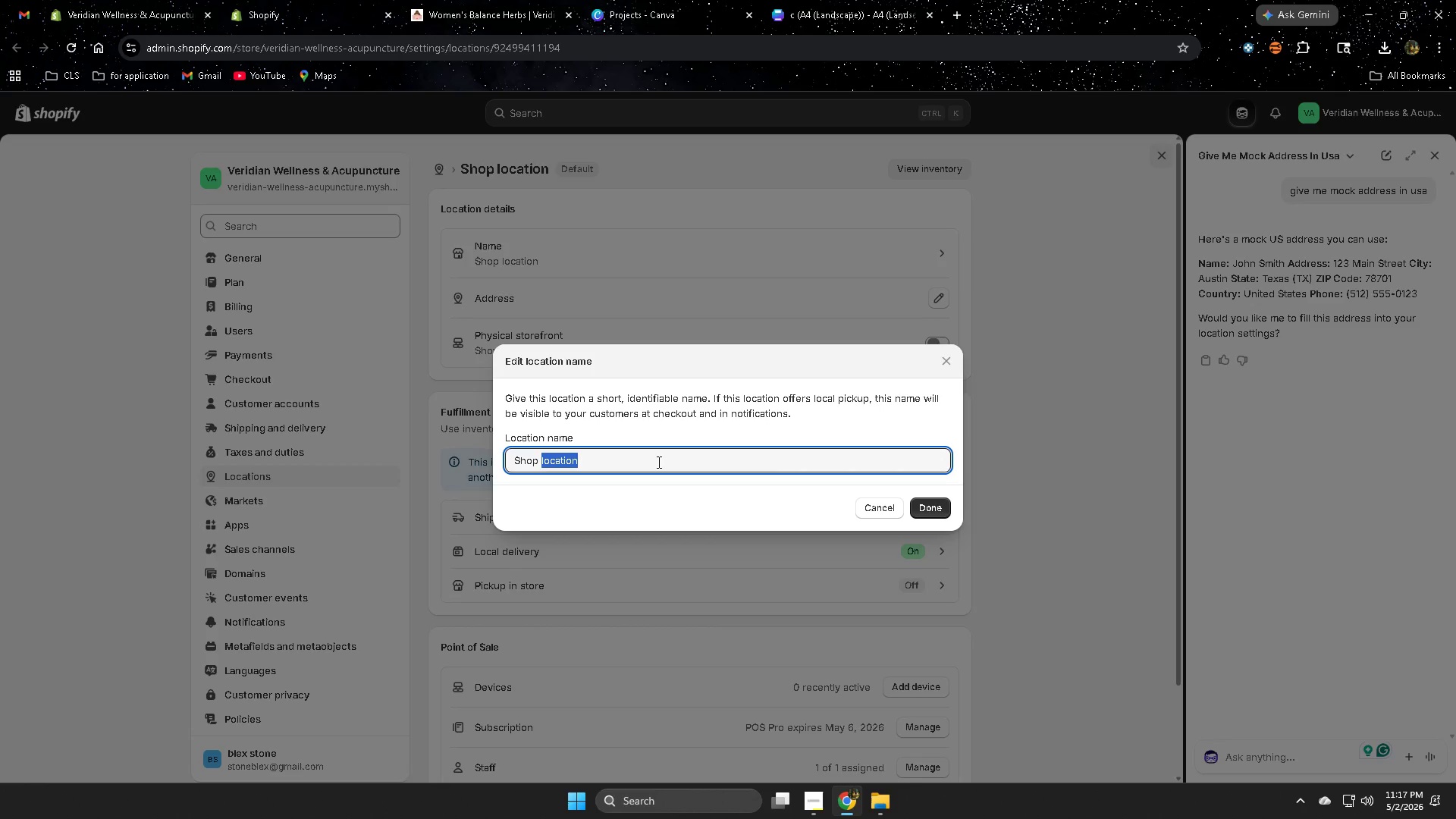 
triple_click([657, 462])
 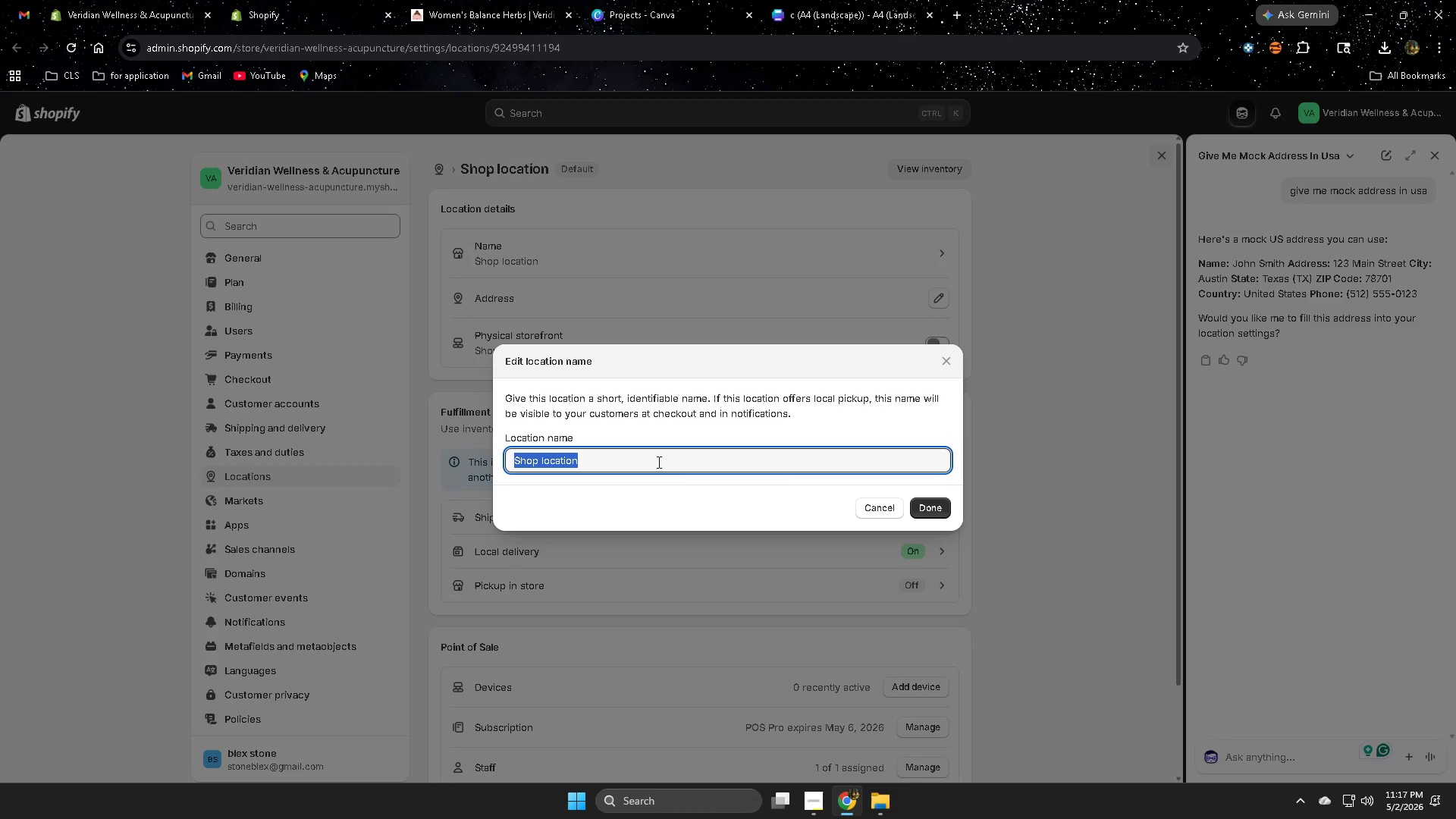 
key(Control+ControlLeft)
 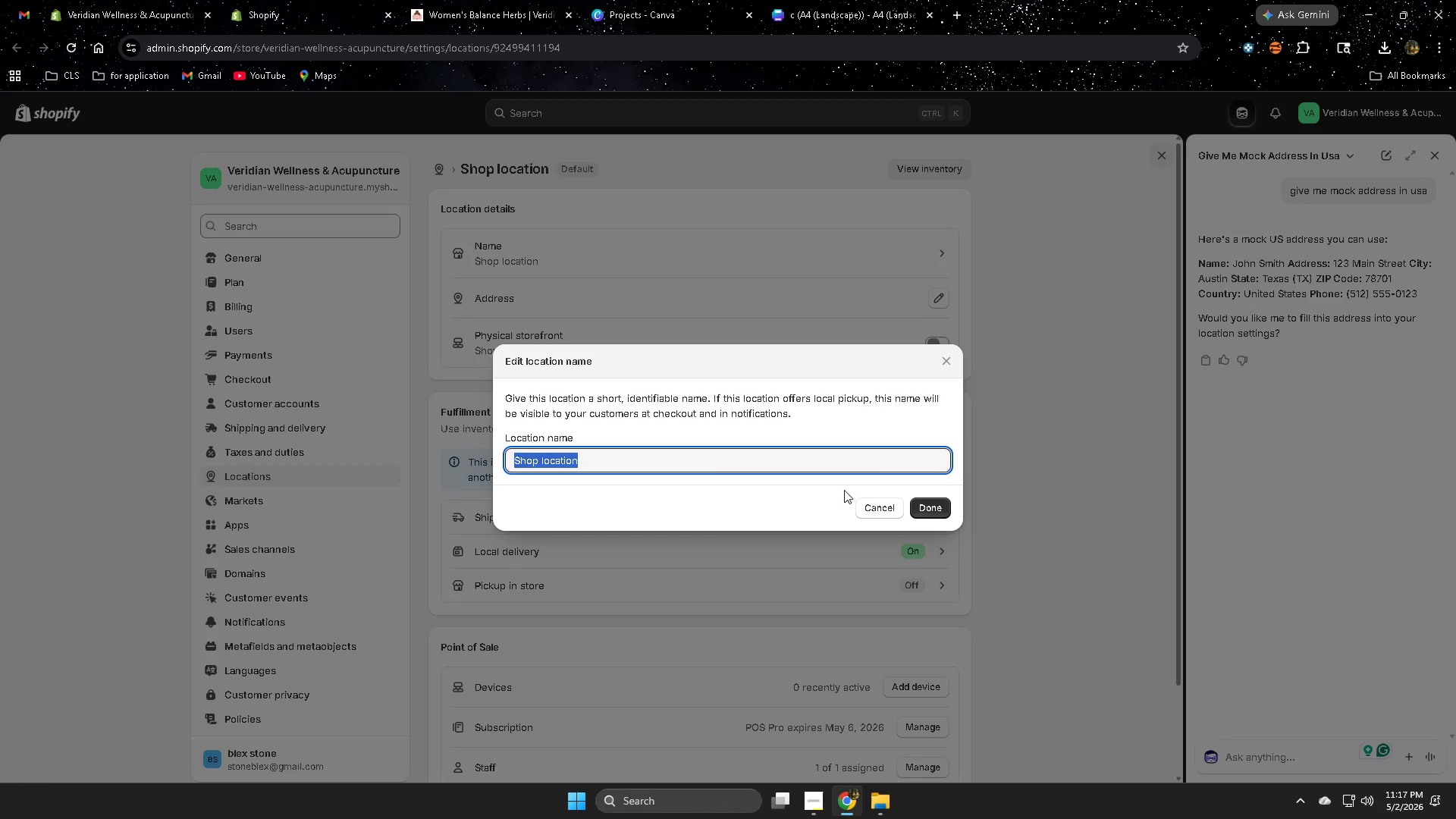 
key(Control+V)
 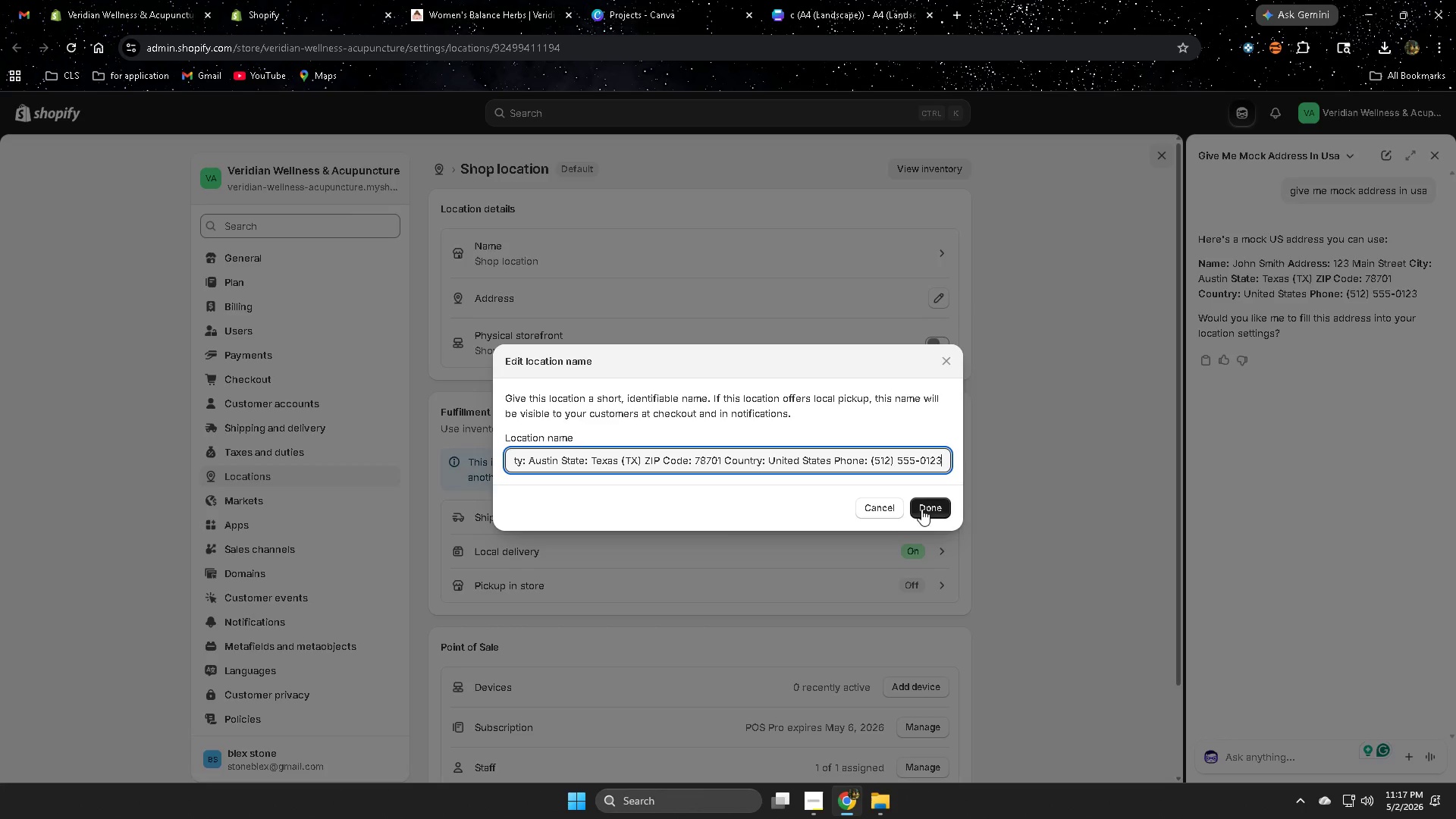 
left_click([923, 508])
 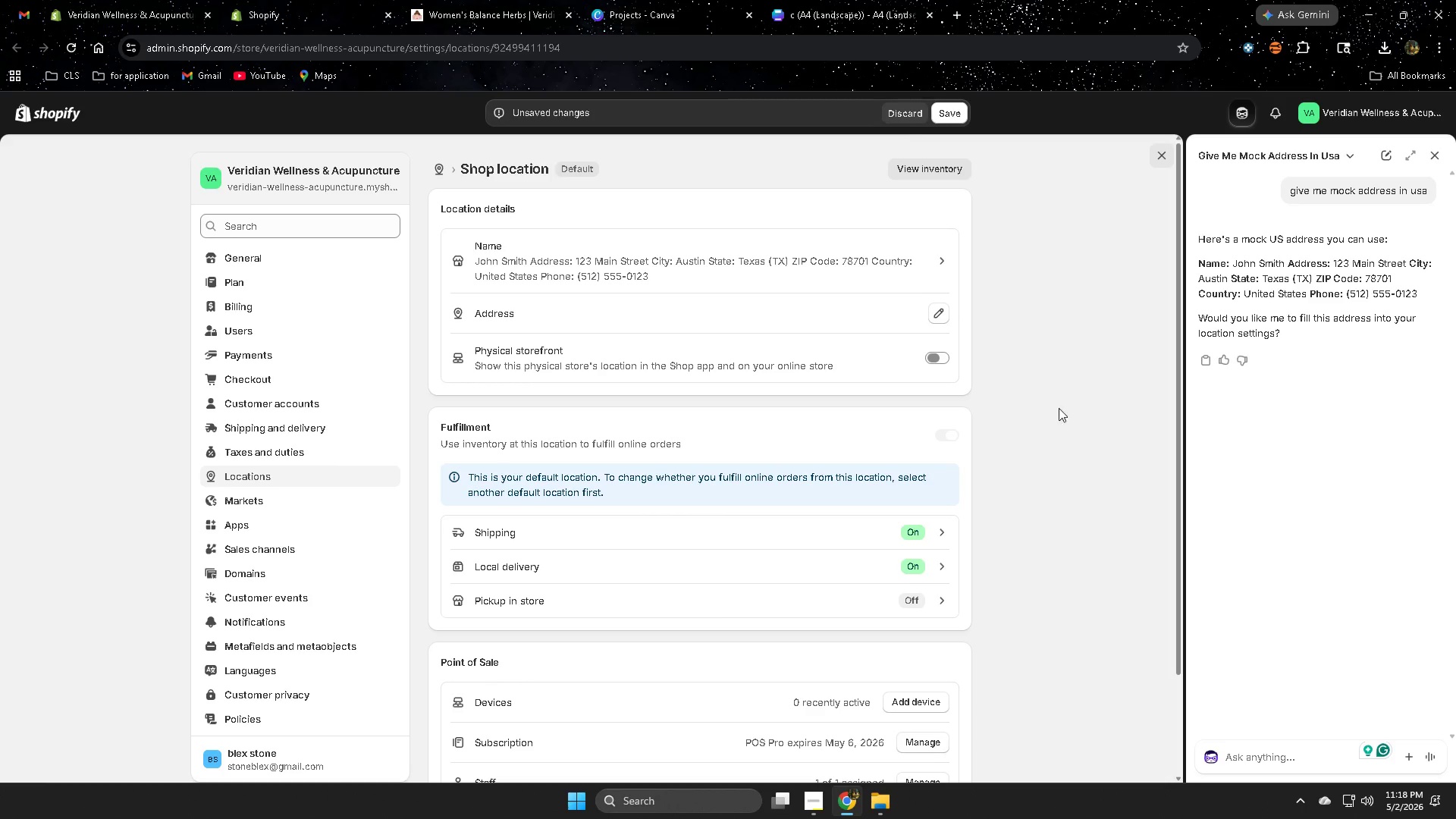 
left_click([940, 121])
 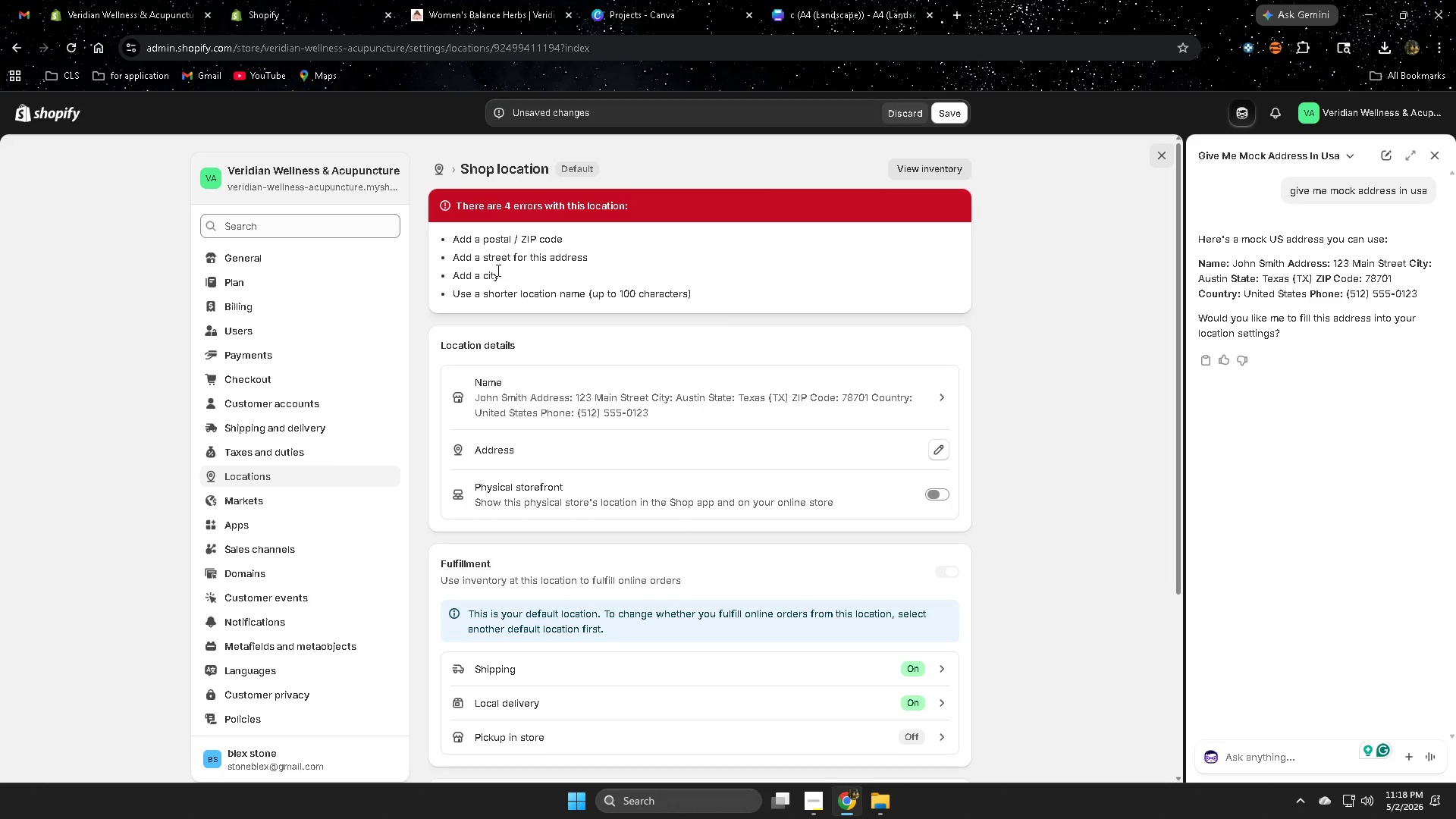 
wait(14.97)
 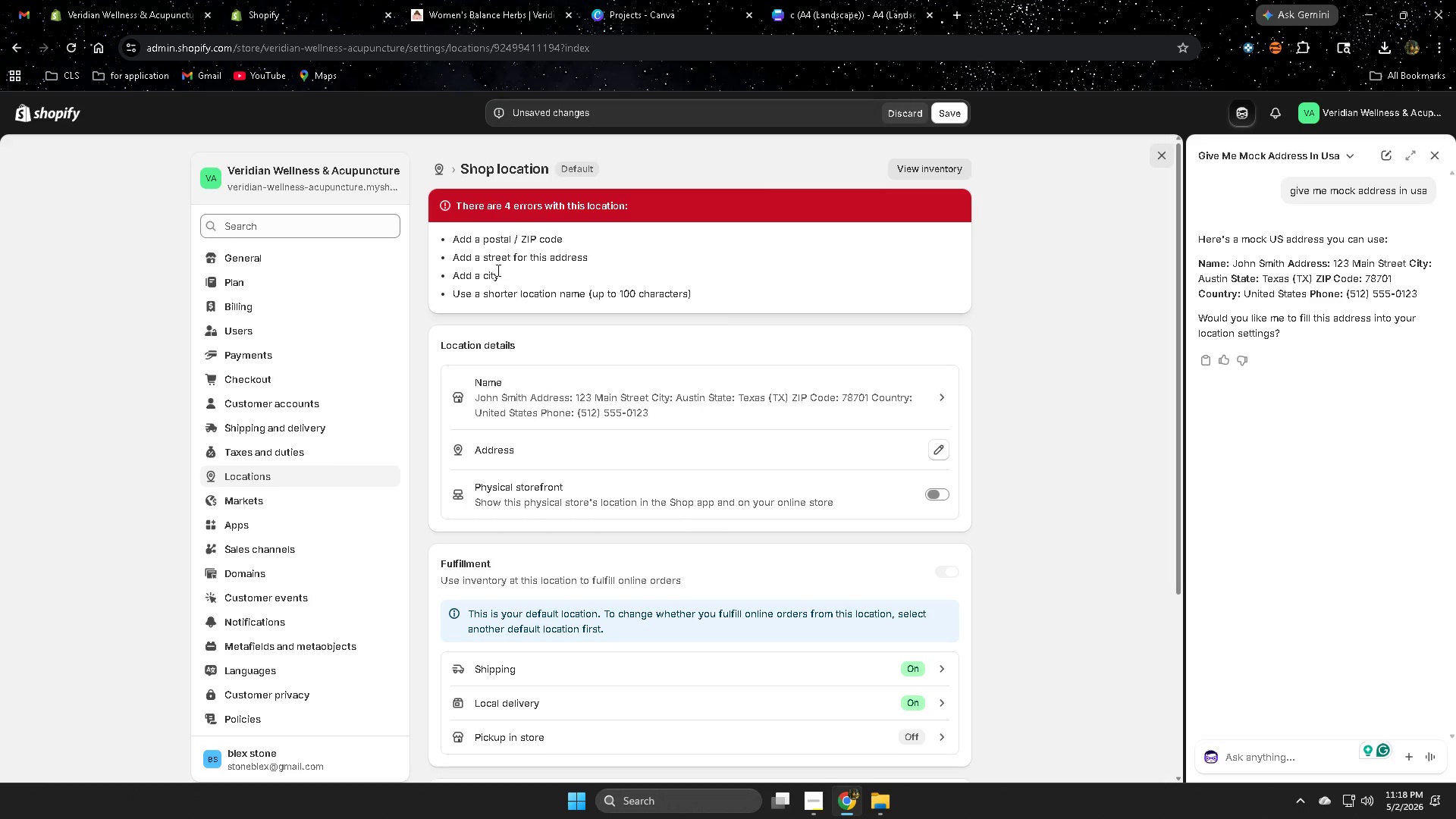 
scroll: coordinate [1083, 615], scroll_direction: none, amount: 0.0
 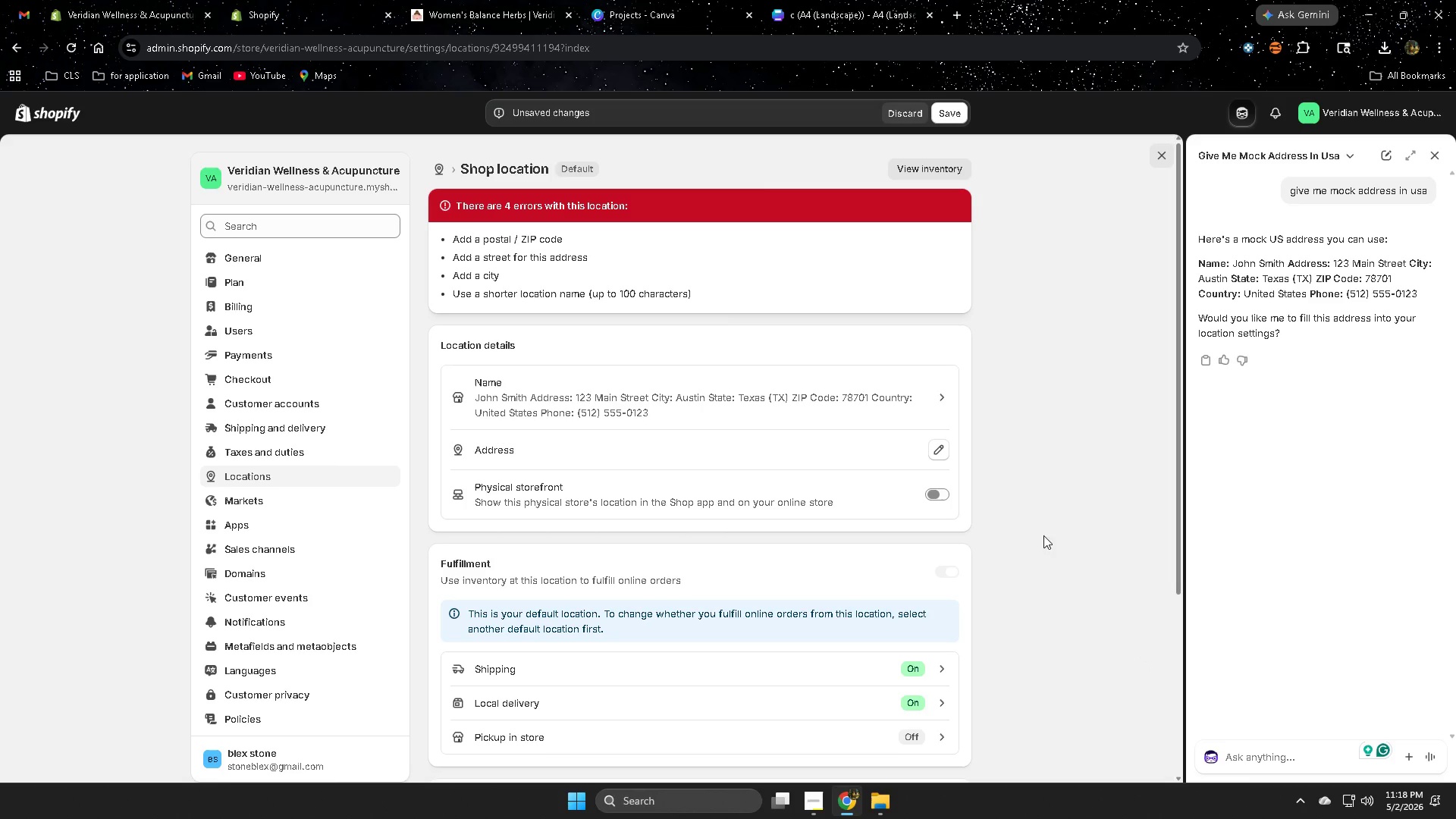 
wait(8.11)
 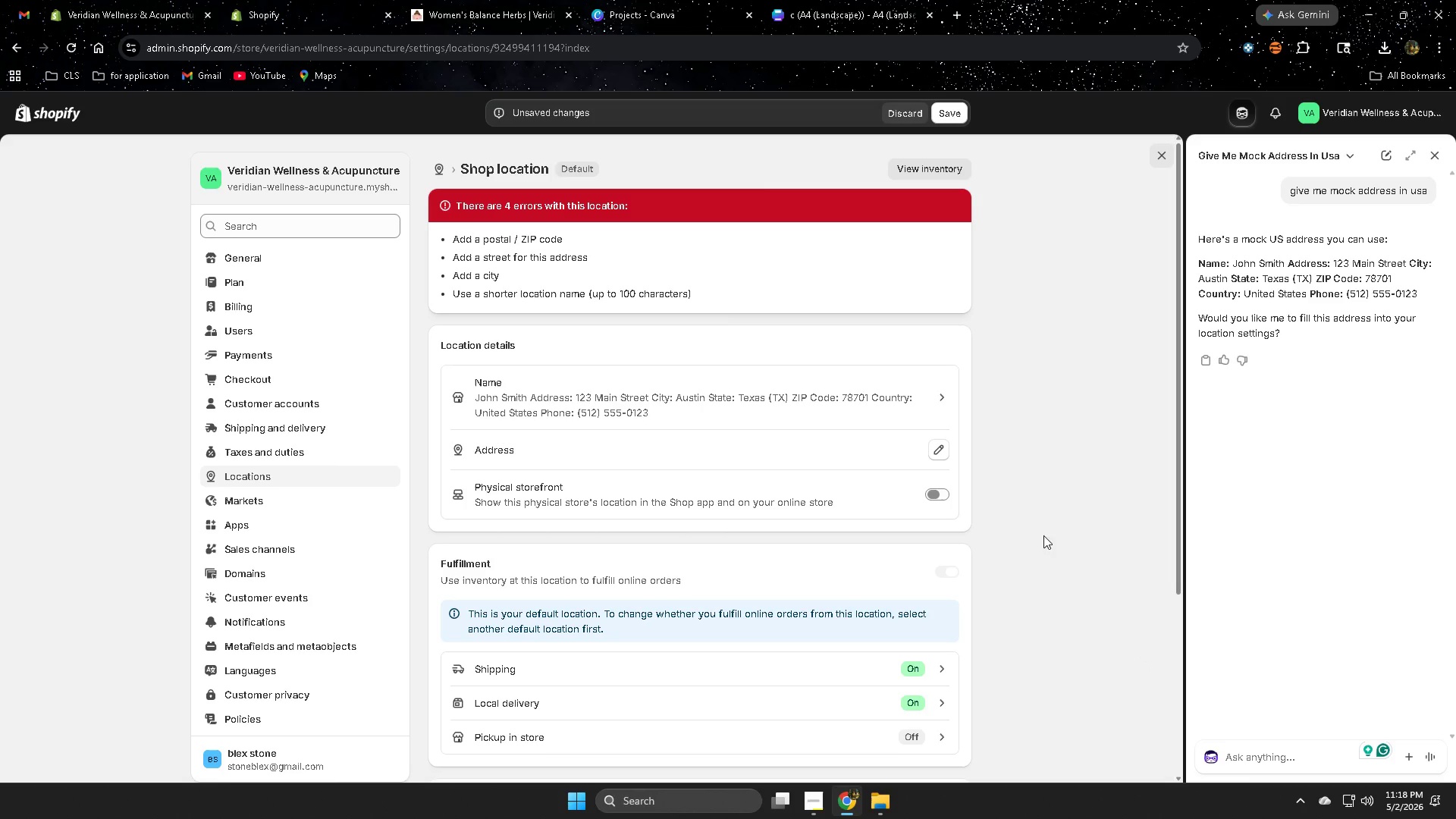 
left_click([946, 399])
 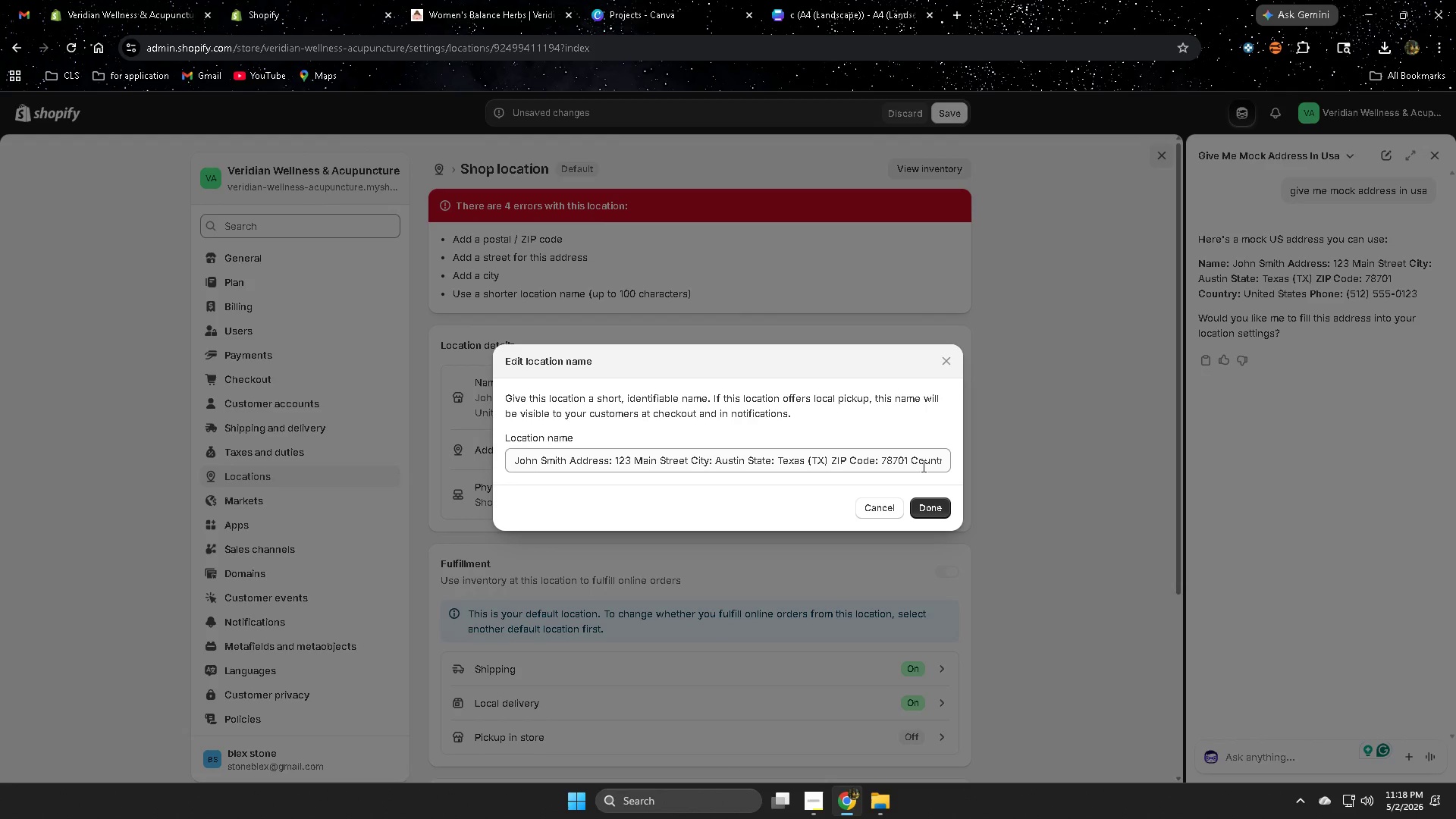 
double_click([922, 466])
 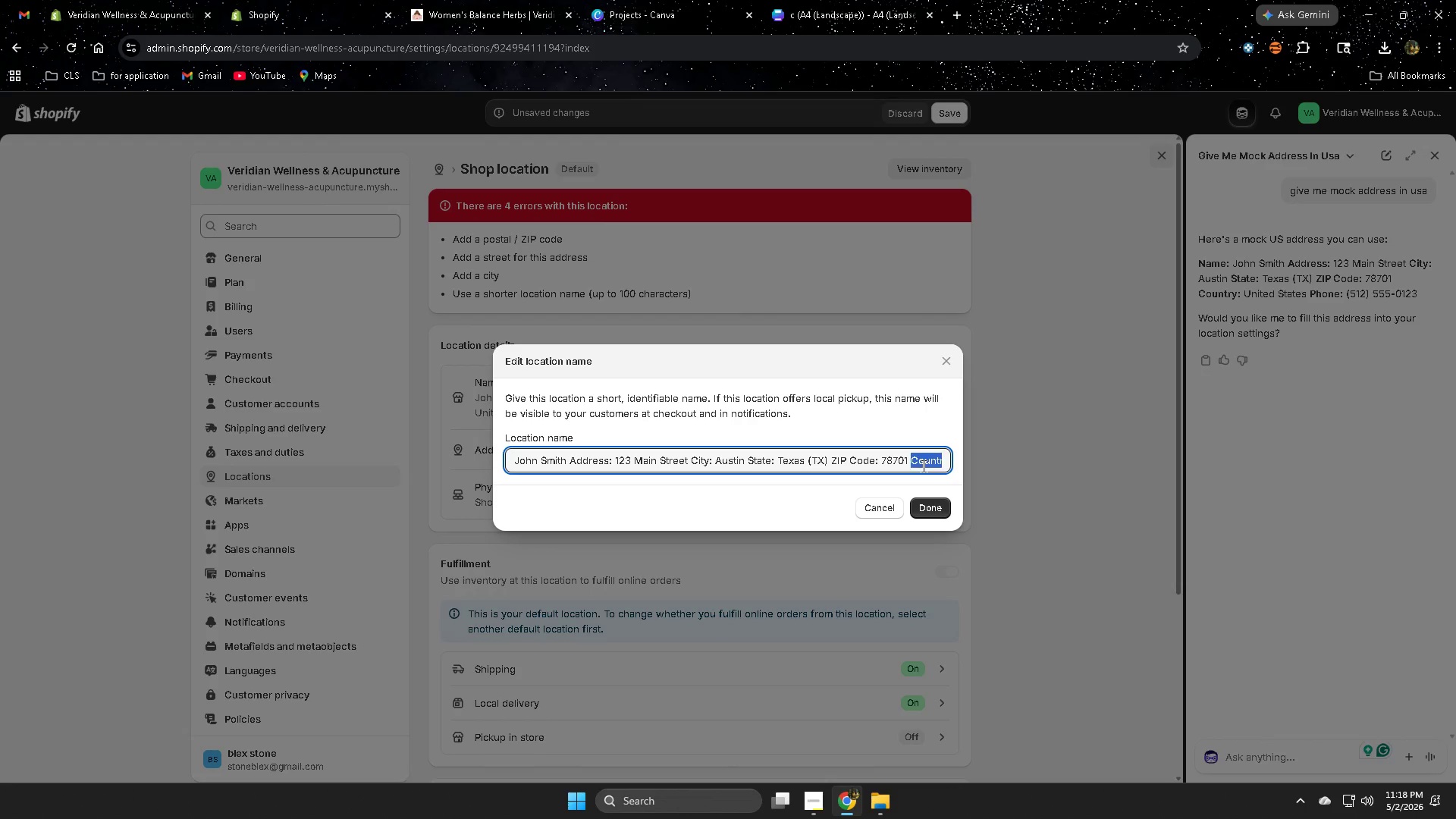 
triple_click([922, 466])
 